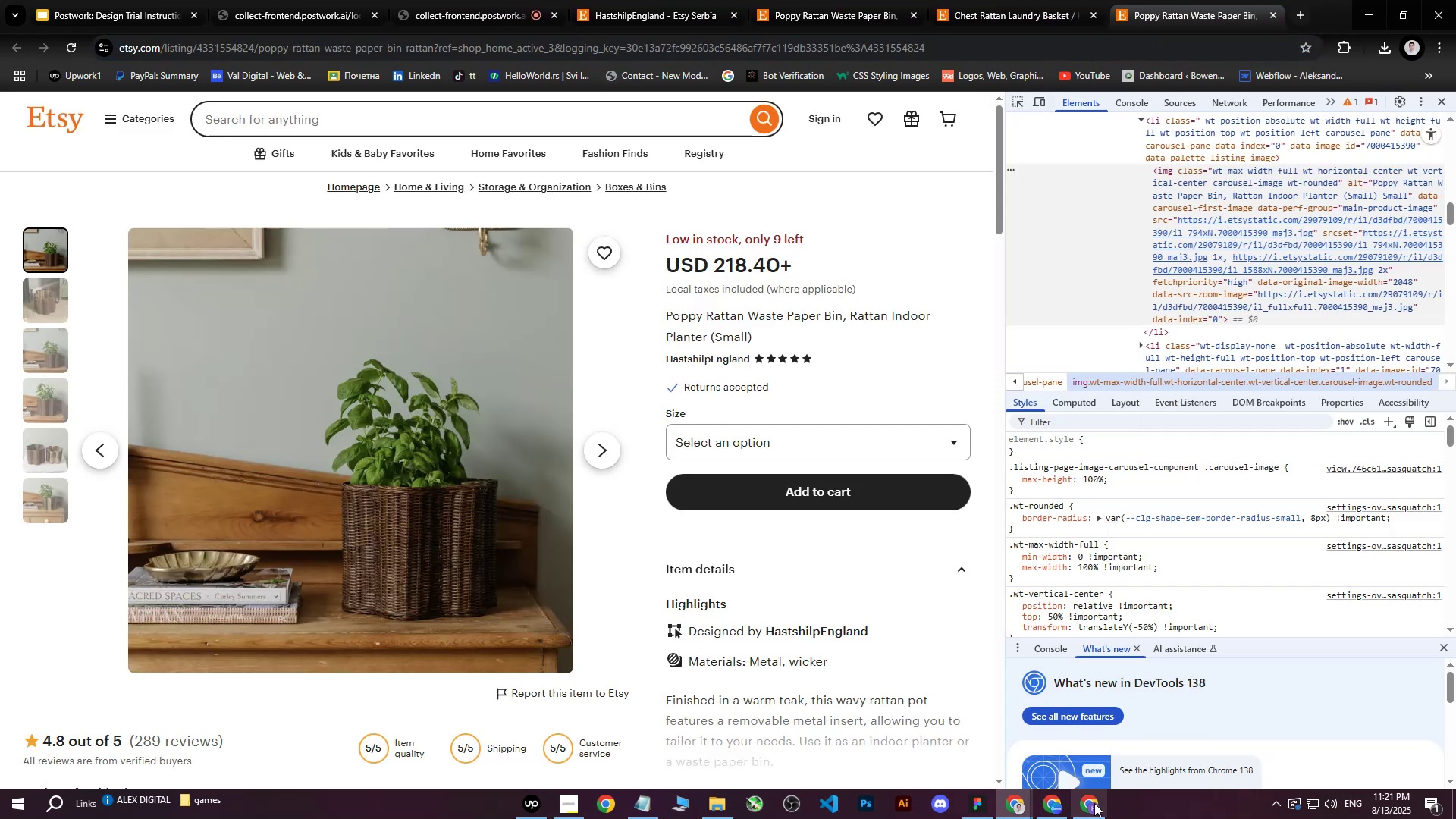 
left_click([1090, 811])
 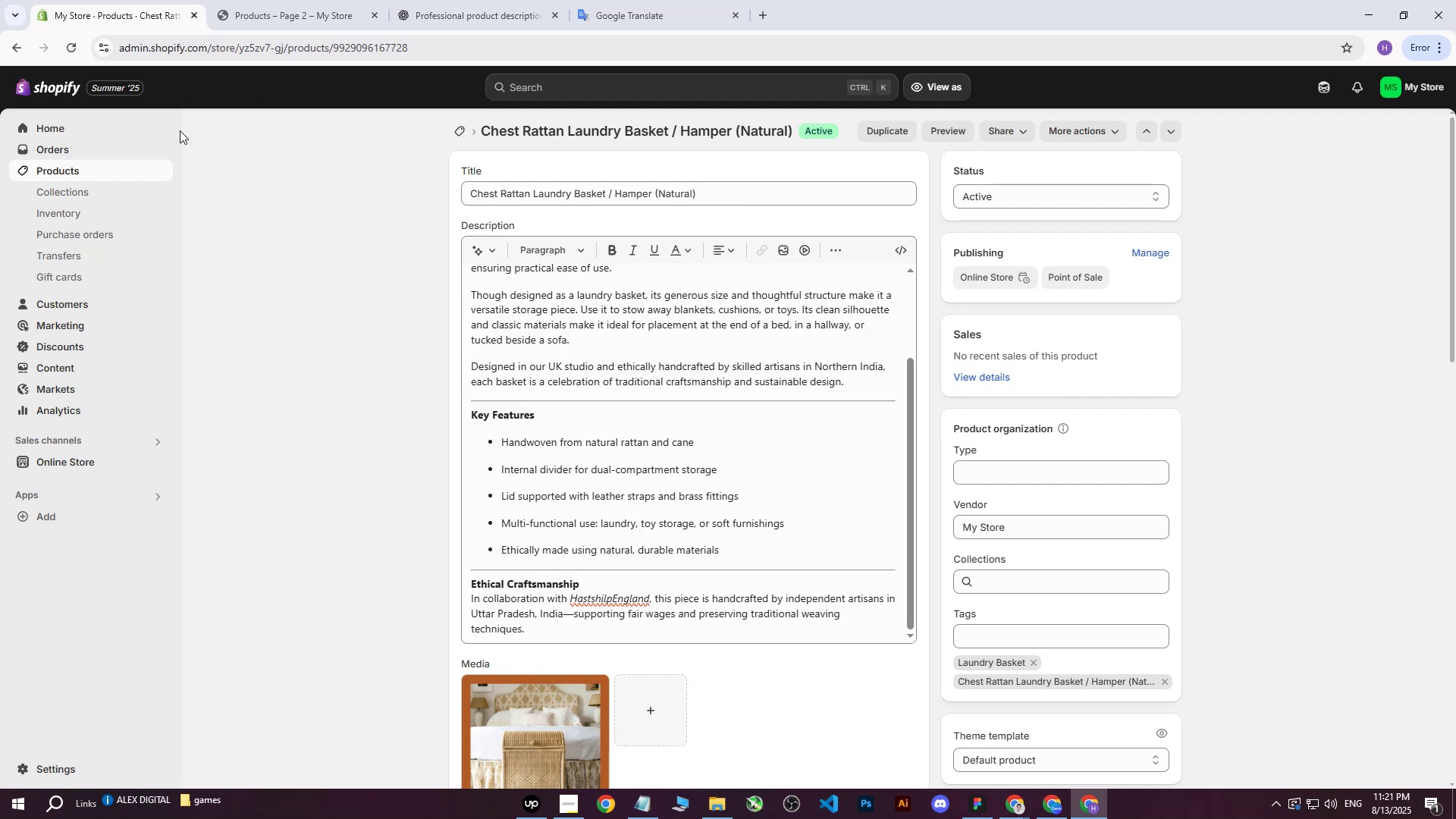 
left_click([86, 174])
 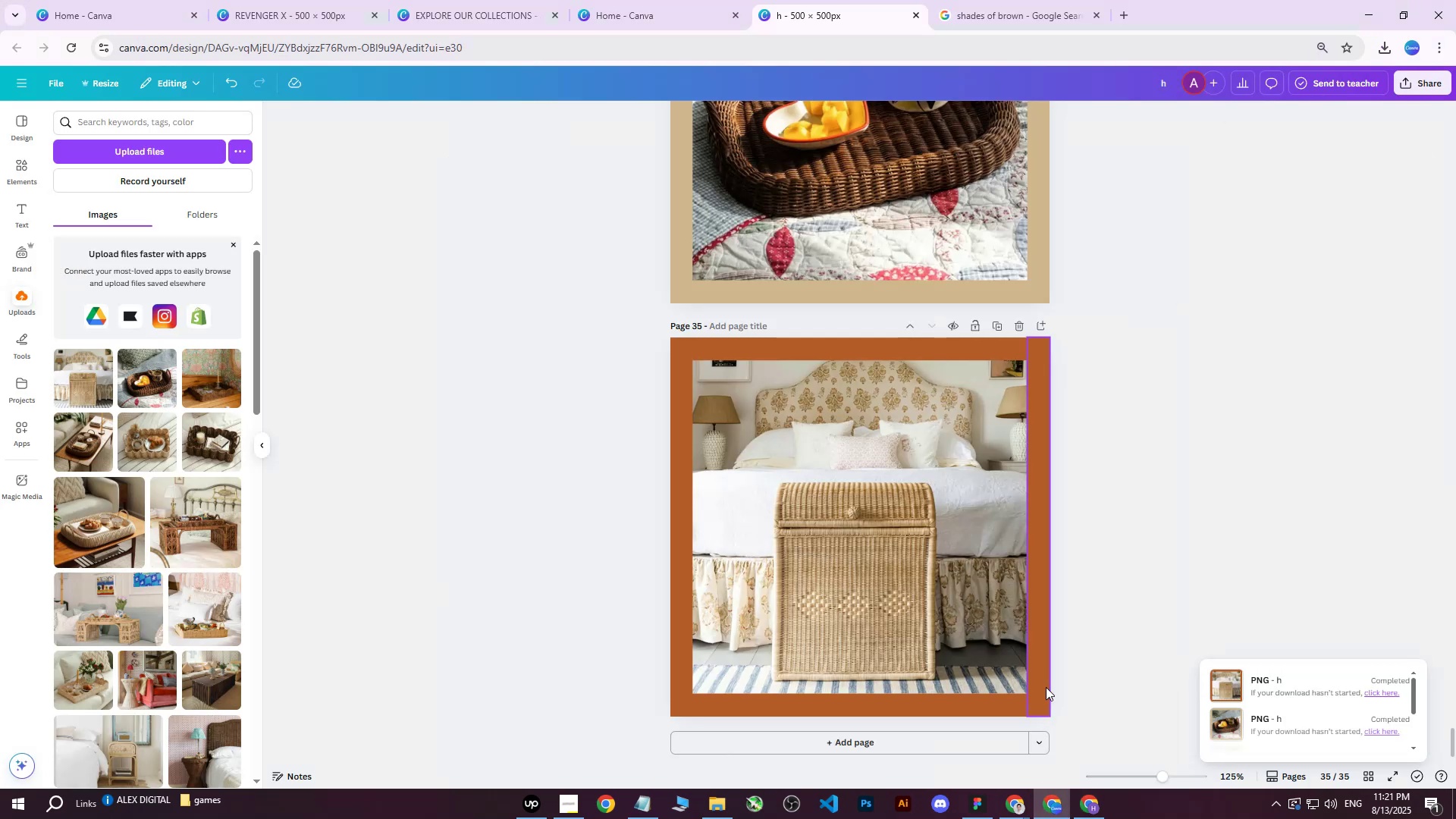 
left_click([996, 323])
 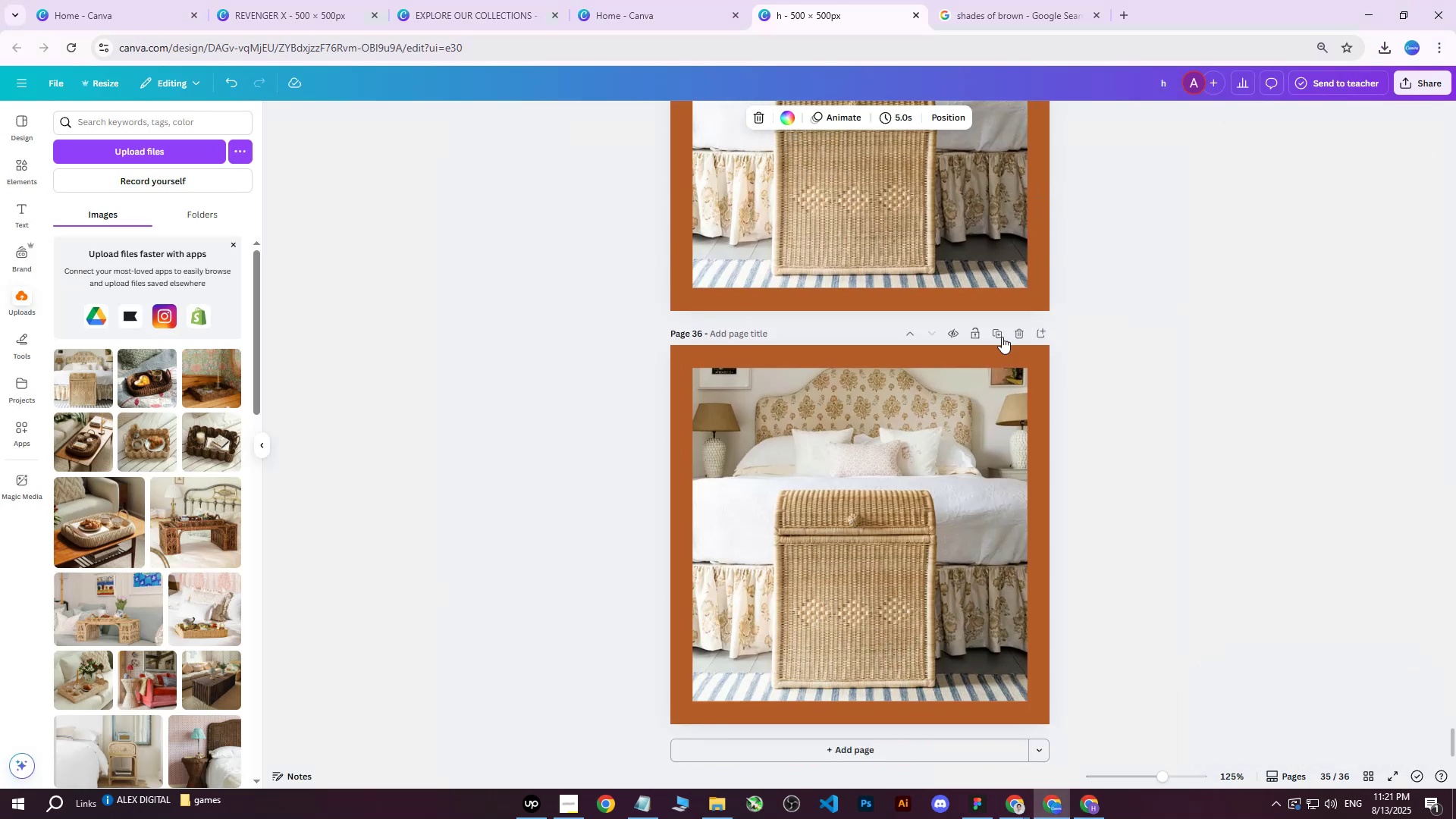 
scroll: coordinate [1009, 408], scroll_direction: down, amount: 1.0
 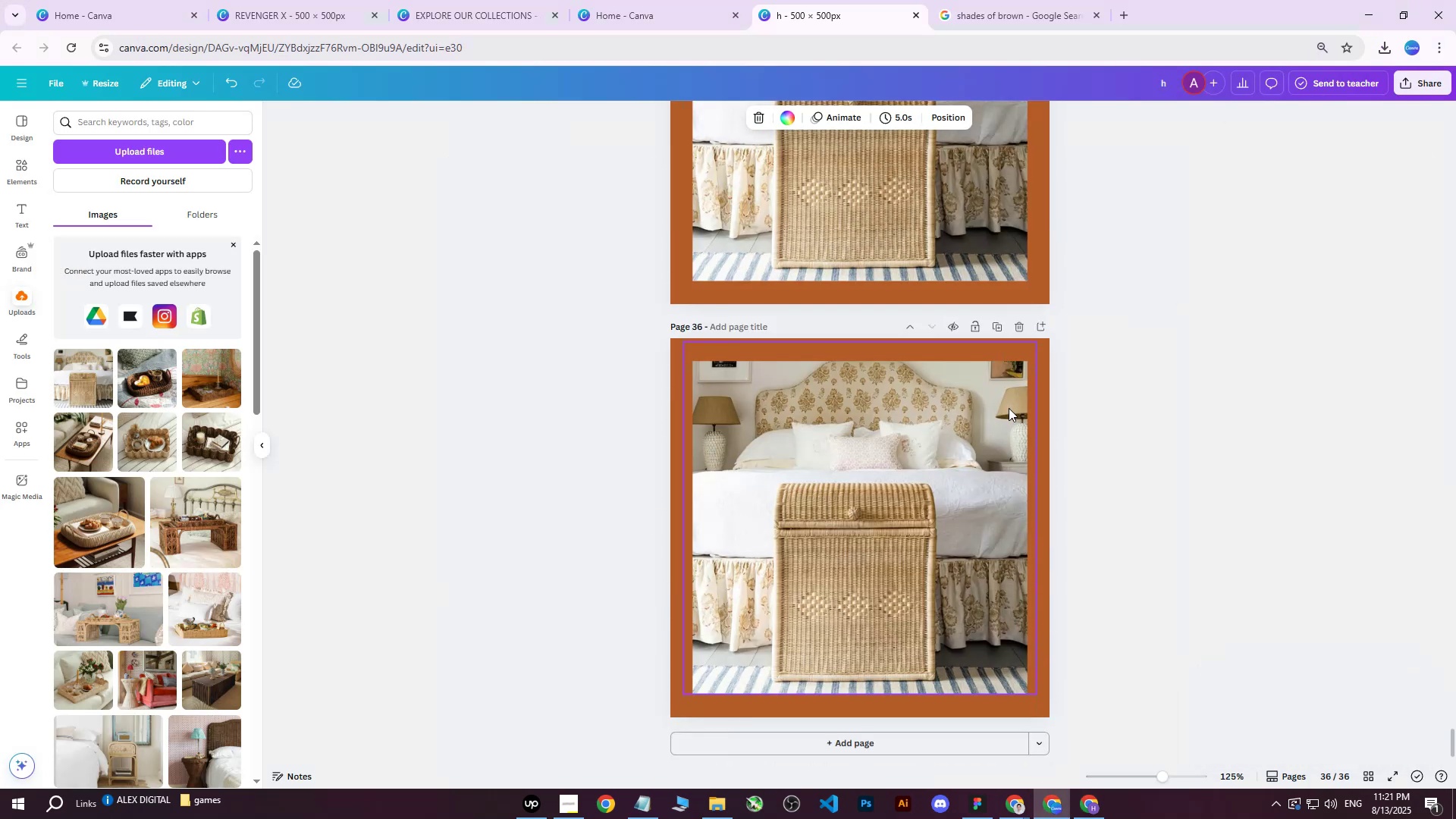 
scroll: coordinate [1009, 408], scroll_direction: up, amount: 4.0
 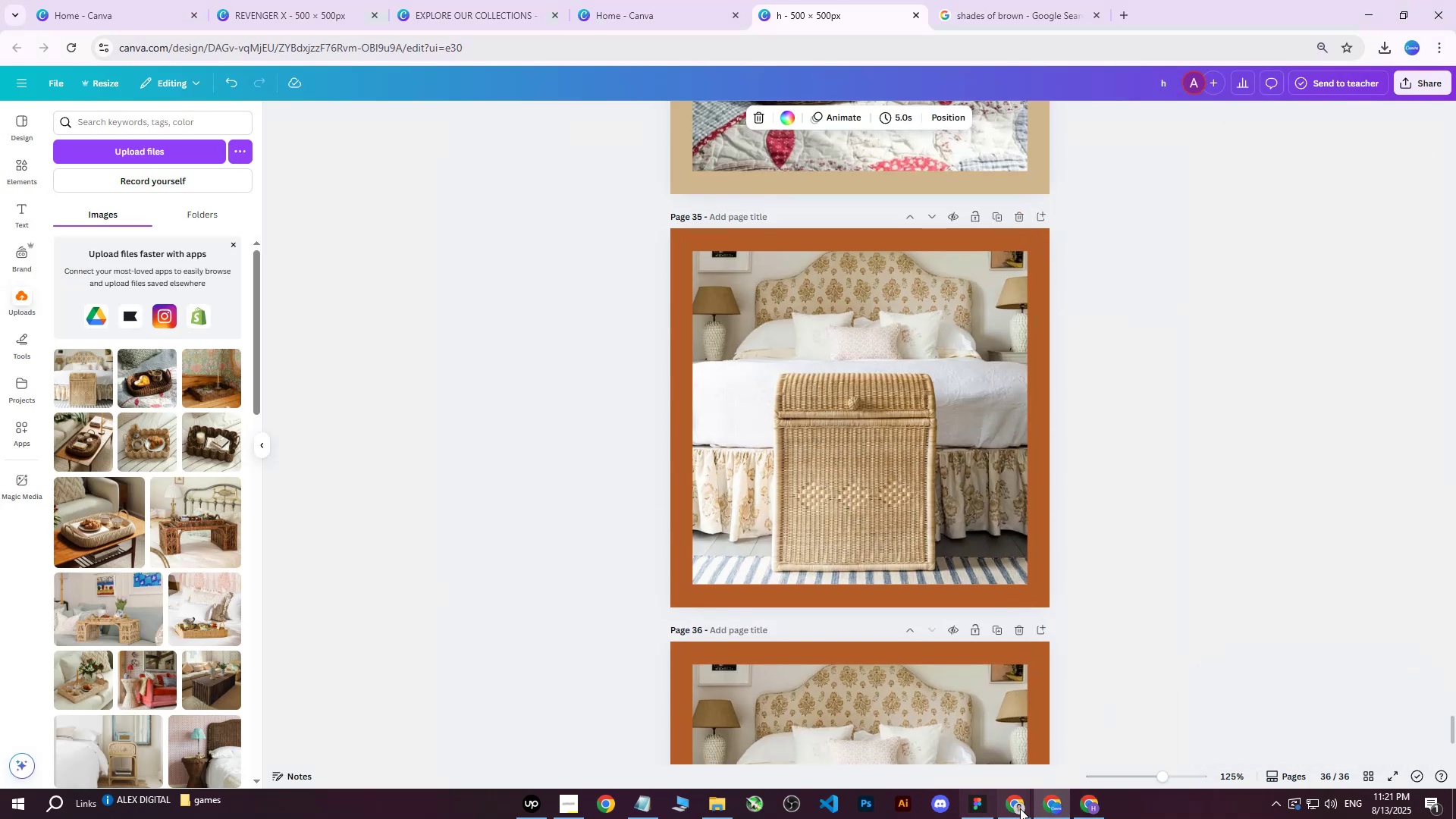 
left_click([1012, 808])
 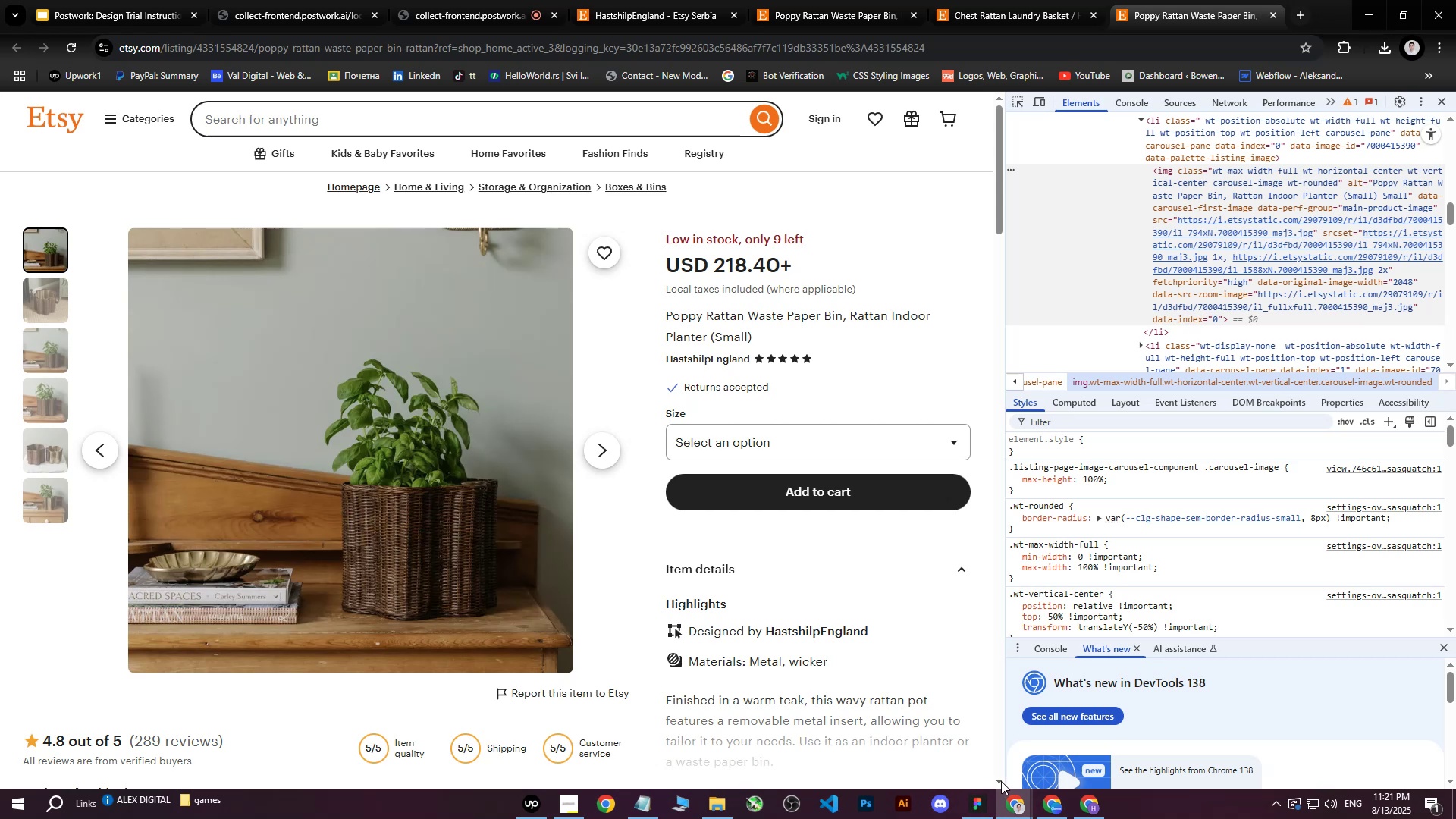 
mouse_move([1092, 786])
 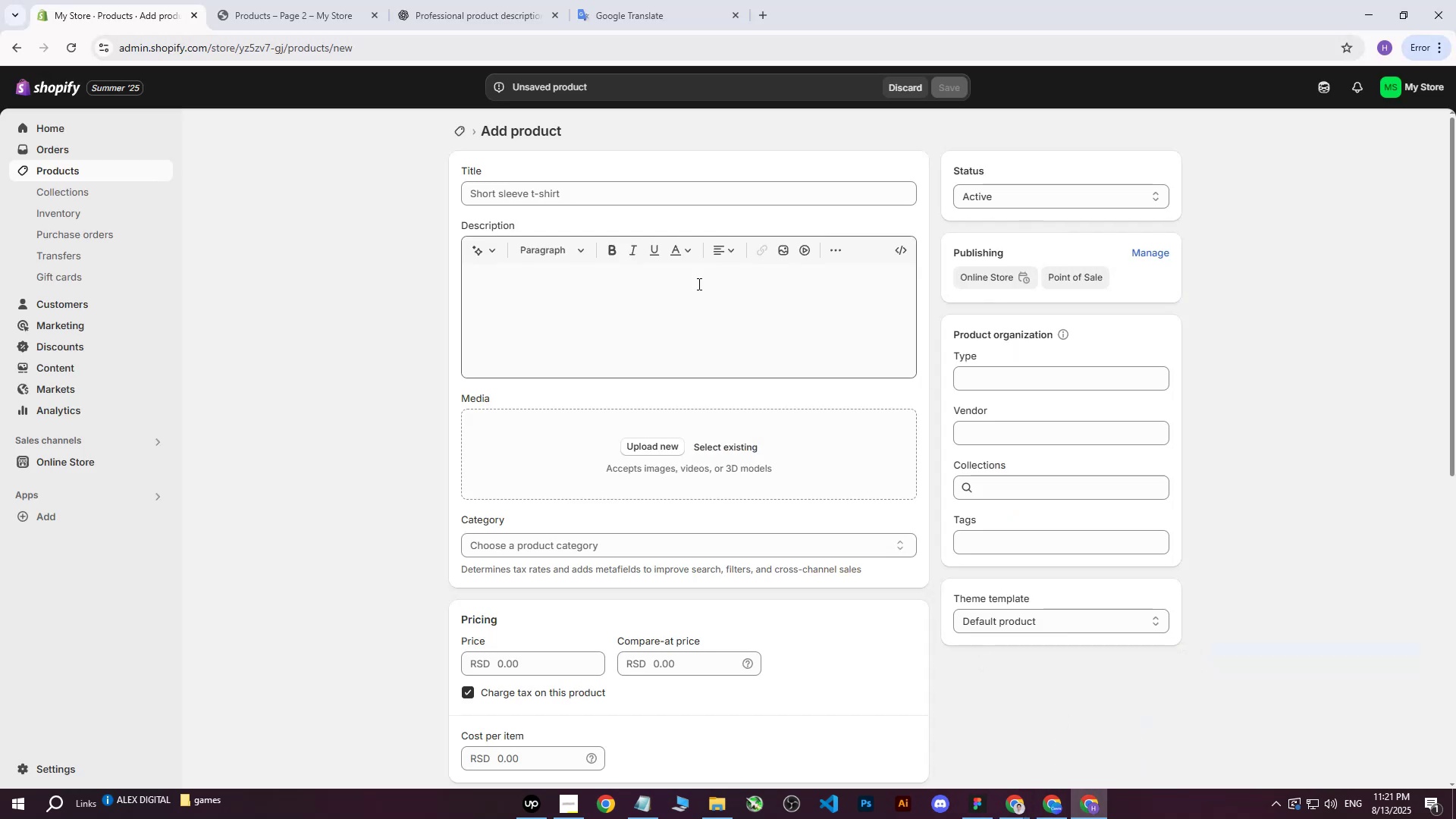 
left_click([662, 282])
 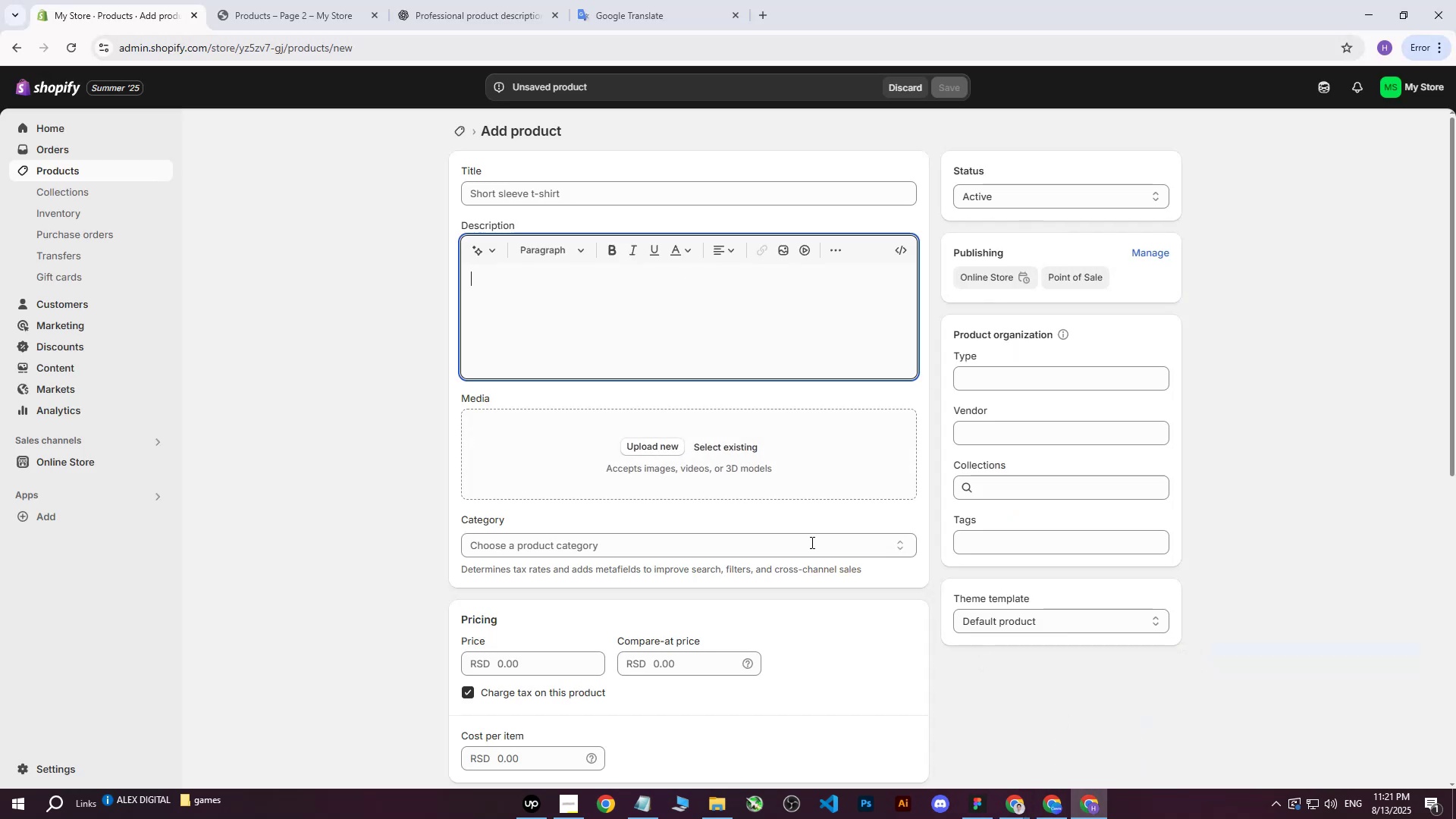 
left_click([1043, 804])
 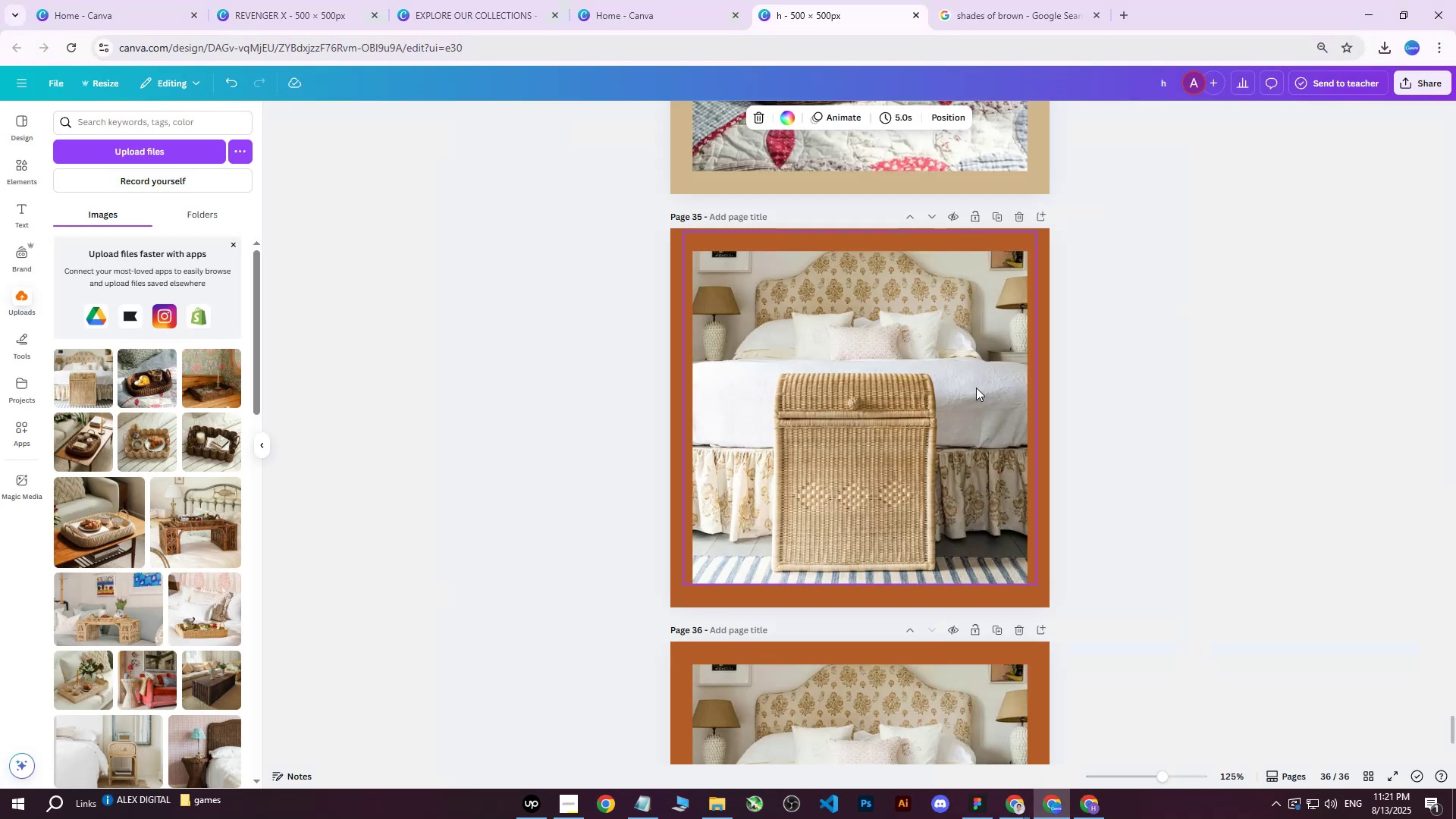 
scroll: coordinate [988, 464], scroll_direction: down, amount: 6.0
 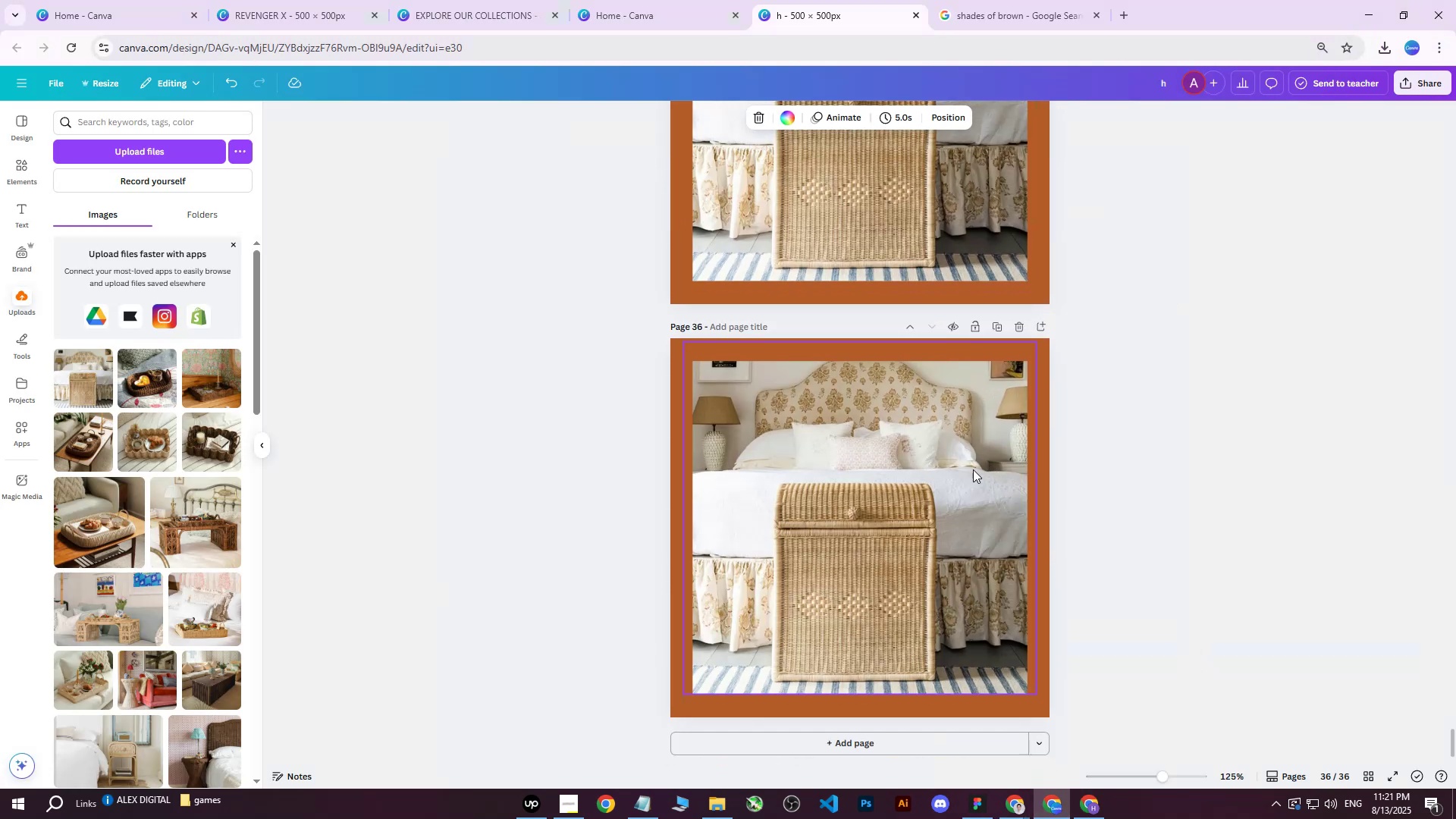 
left_click([905, 498])
 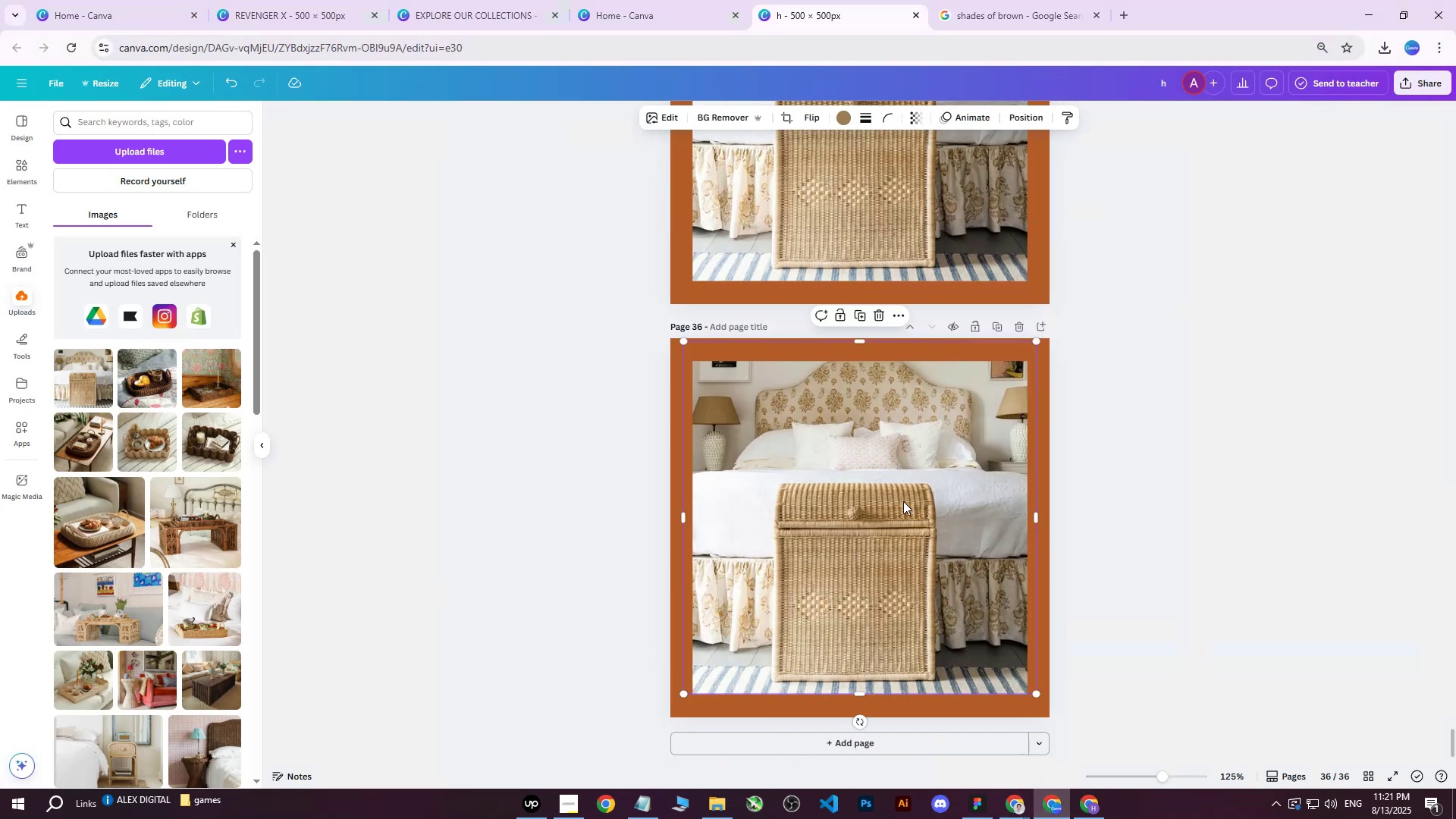 
left_click_drag(start_coordinate=[888, 517], to_coordinate=[862, 526])
 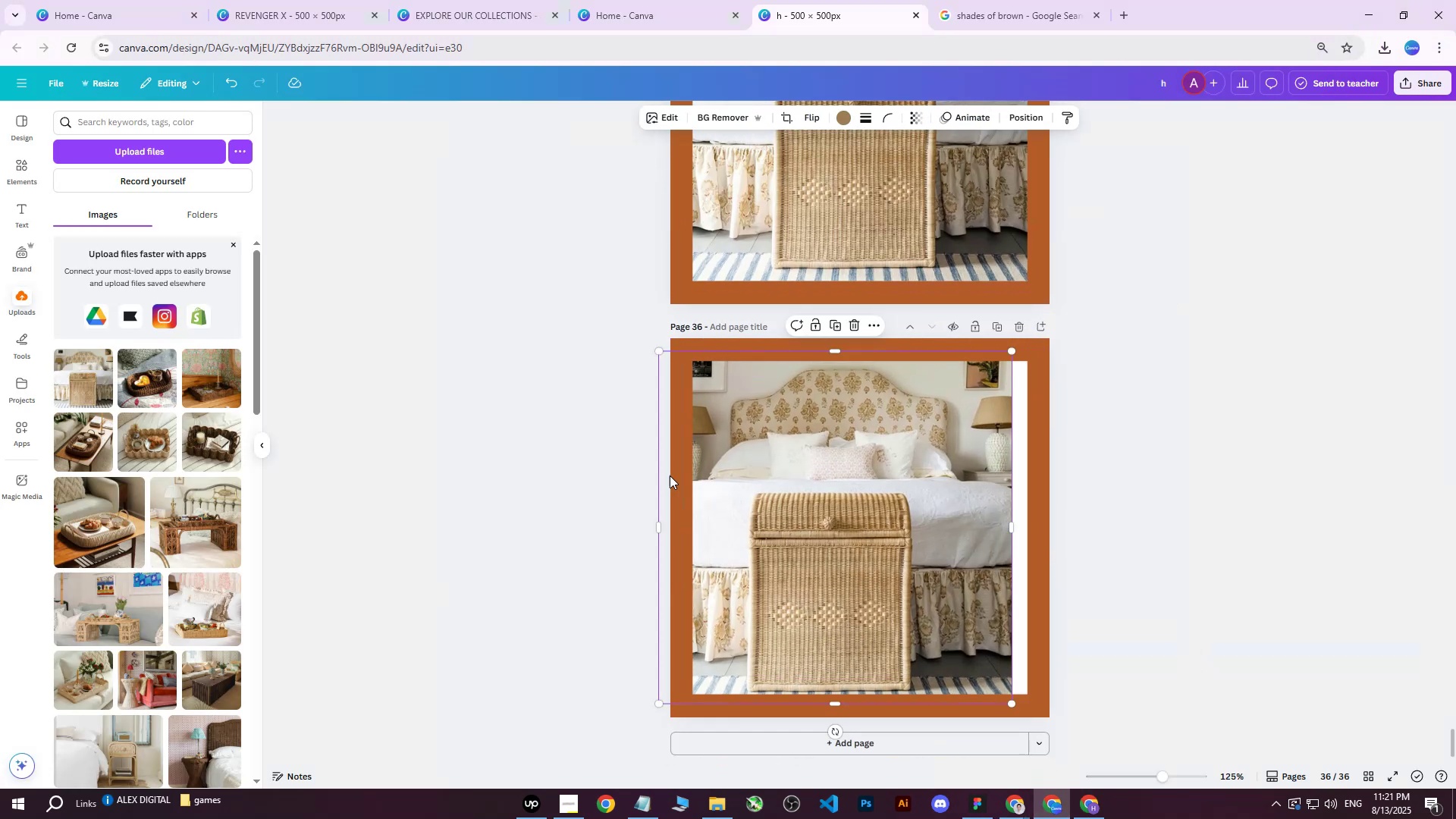 
key(Delete)
 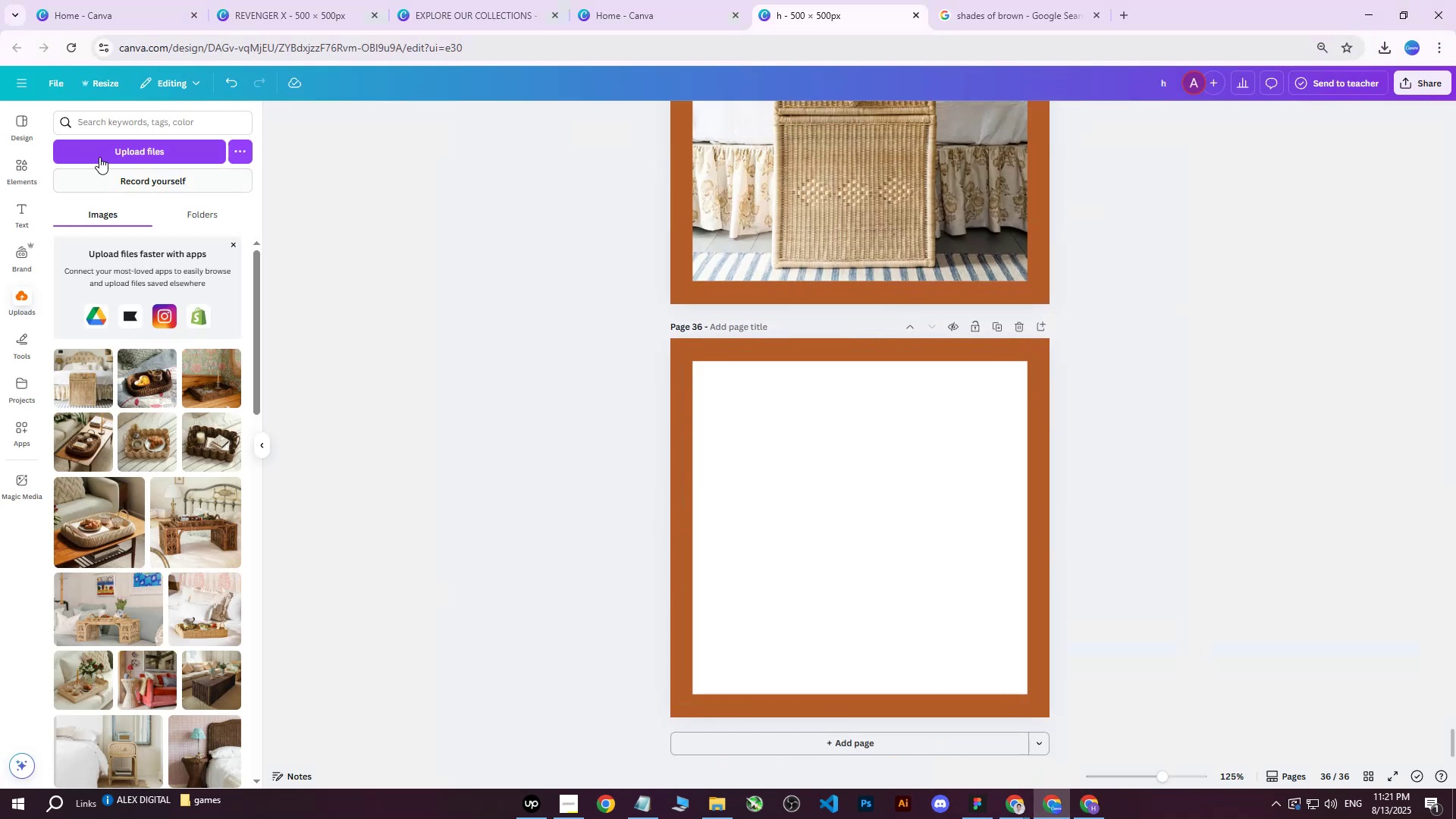 
left_click([103, 155])
 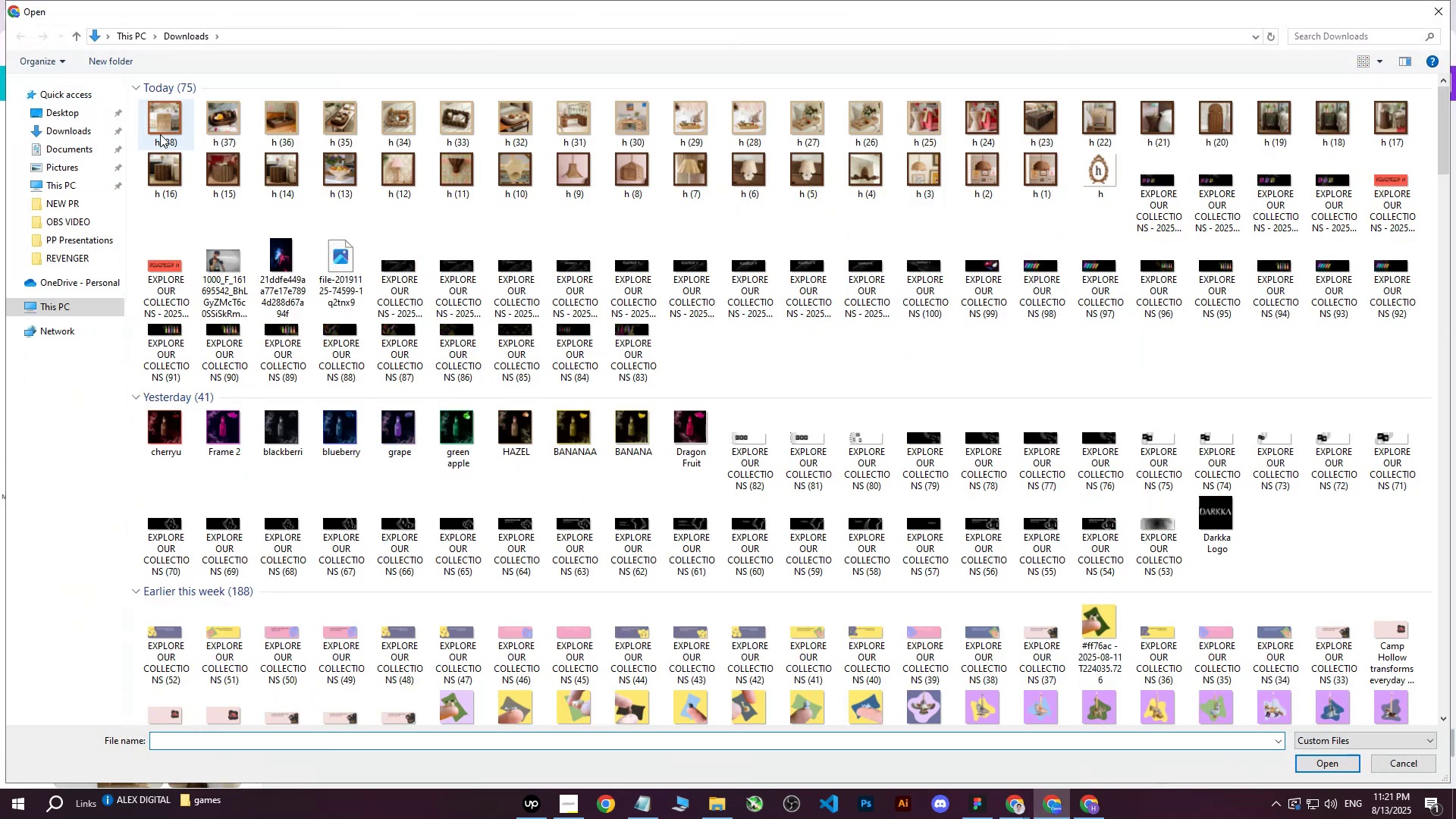 
left_click([160, 134])
 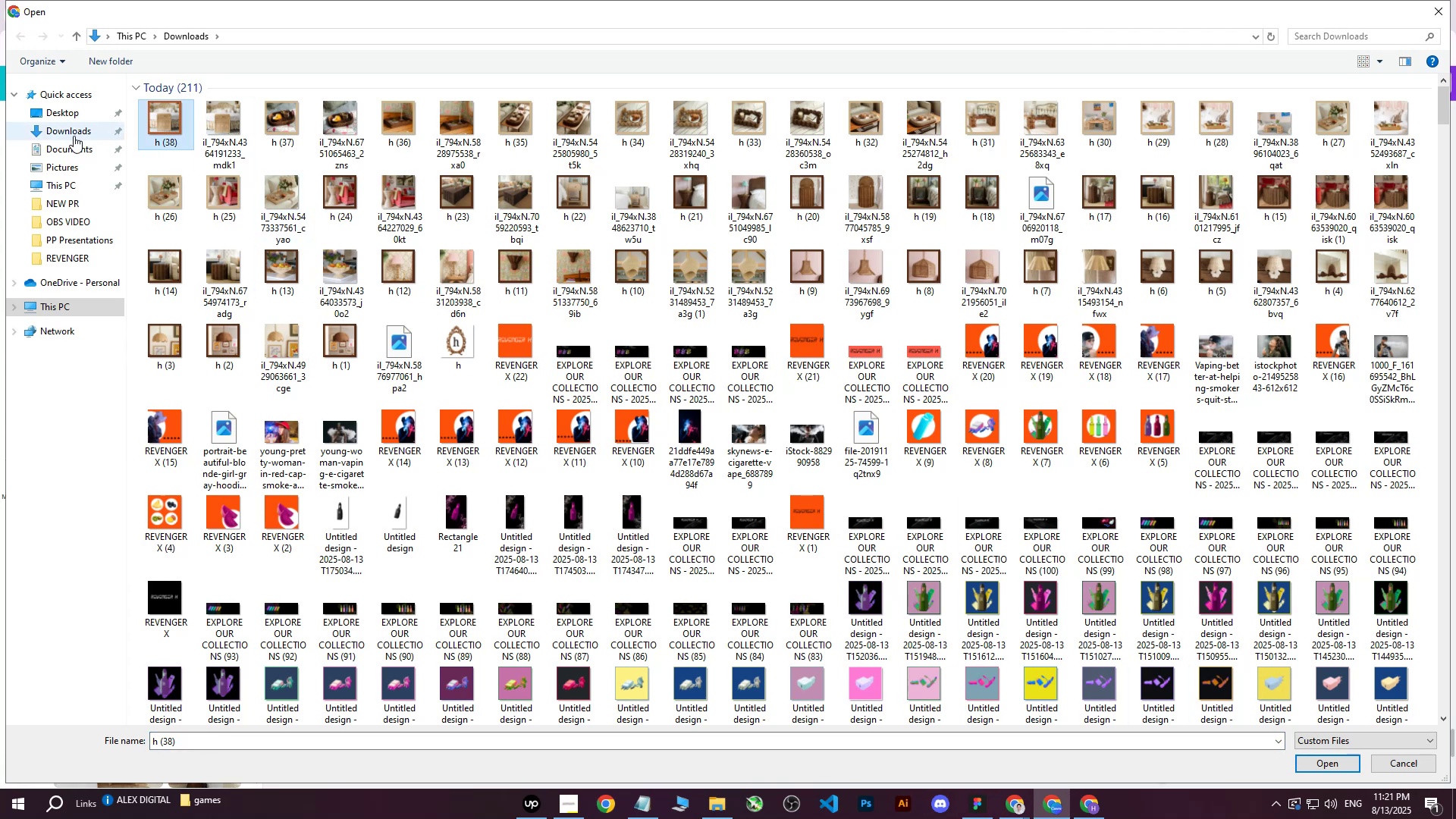 
double_click([63, 110])
 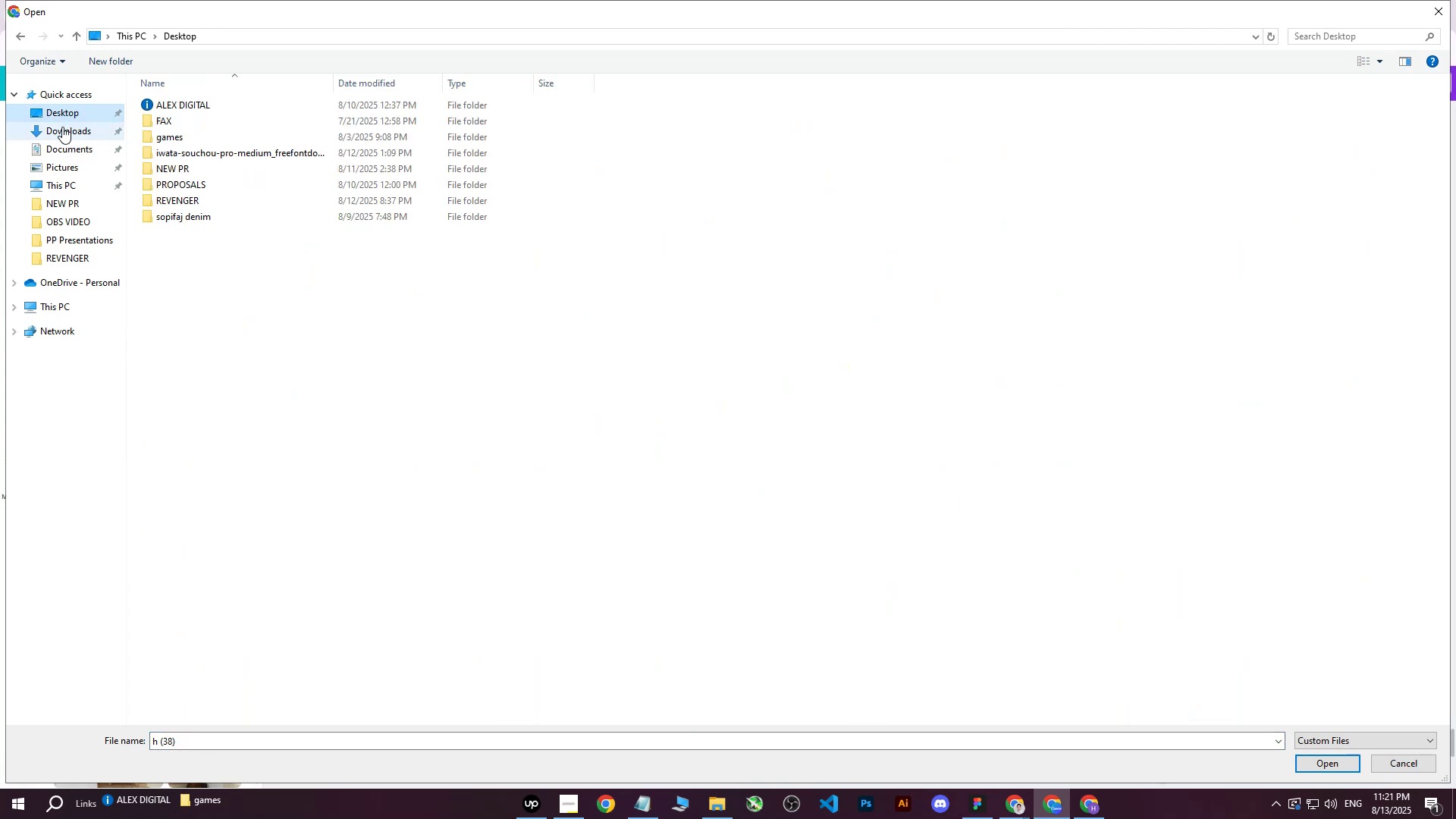 
triple_click([62, 127])
 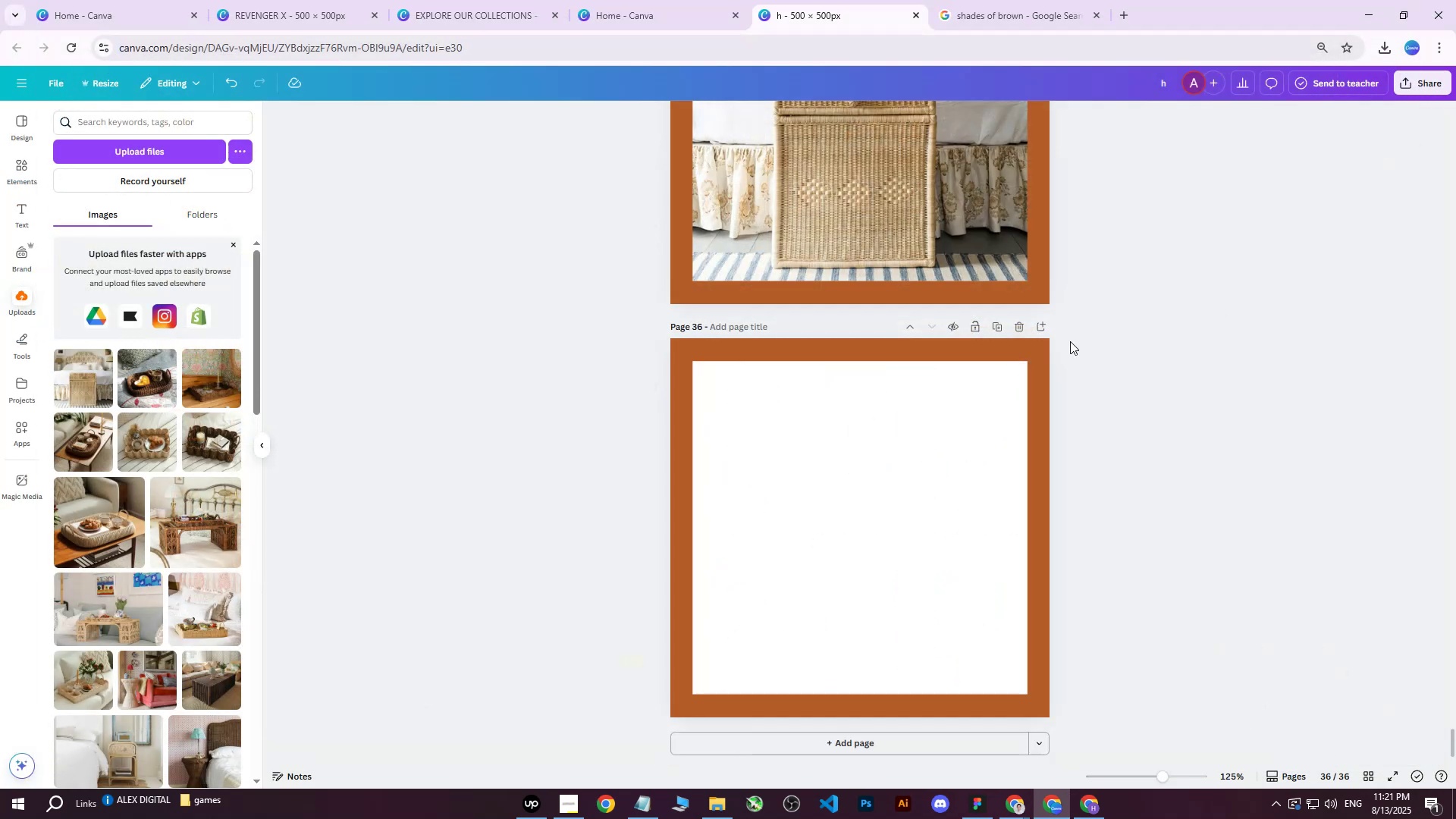 
wait(5.17)
 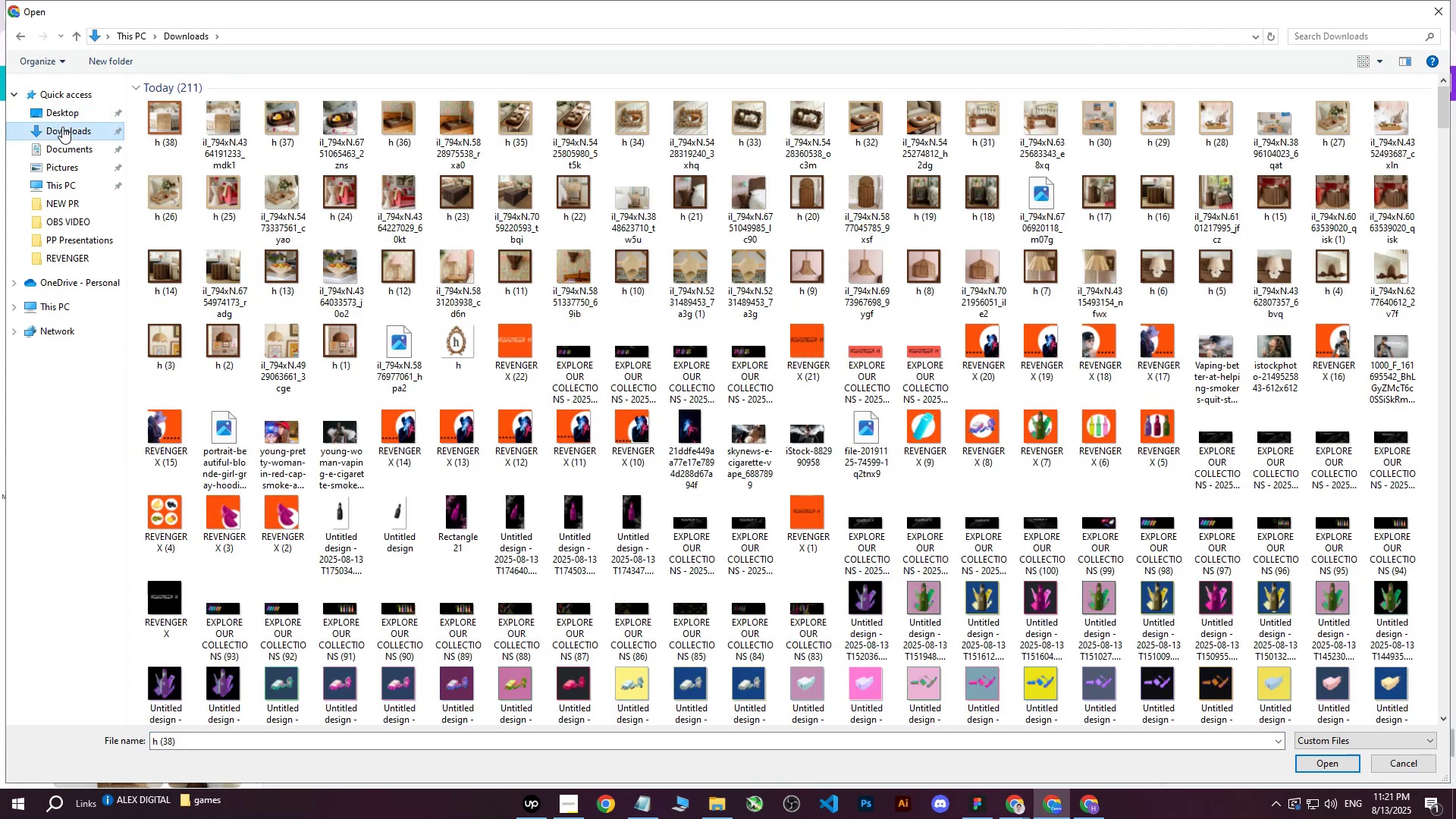 
double_click([912, 747])
 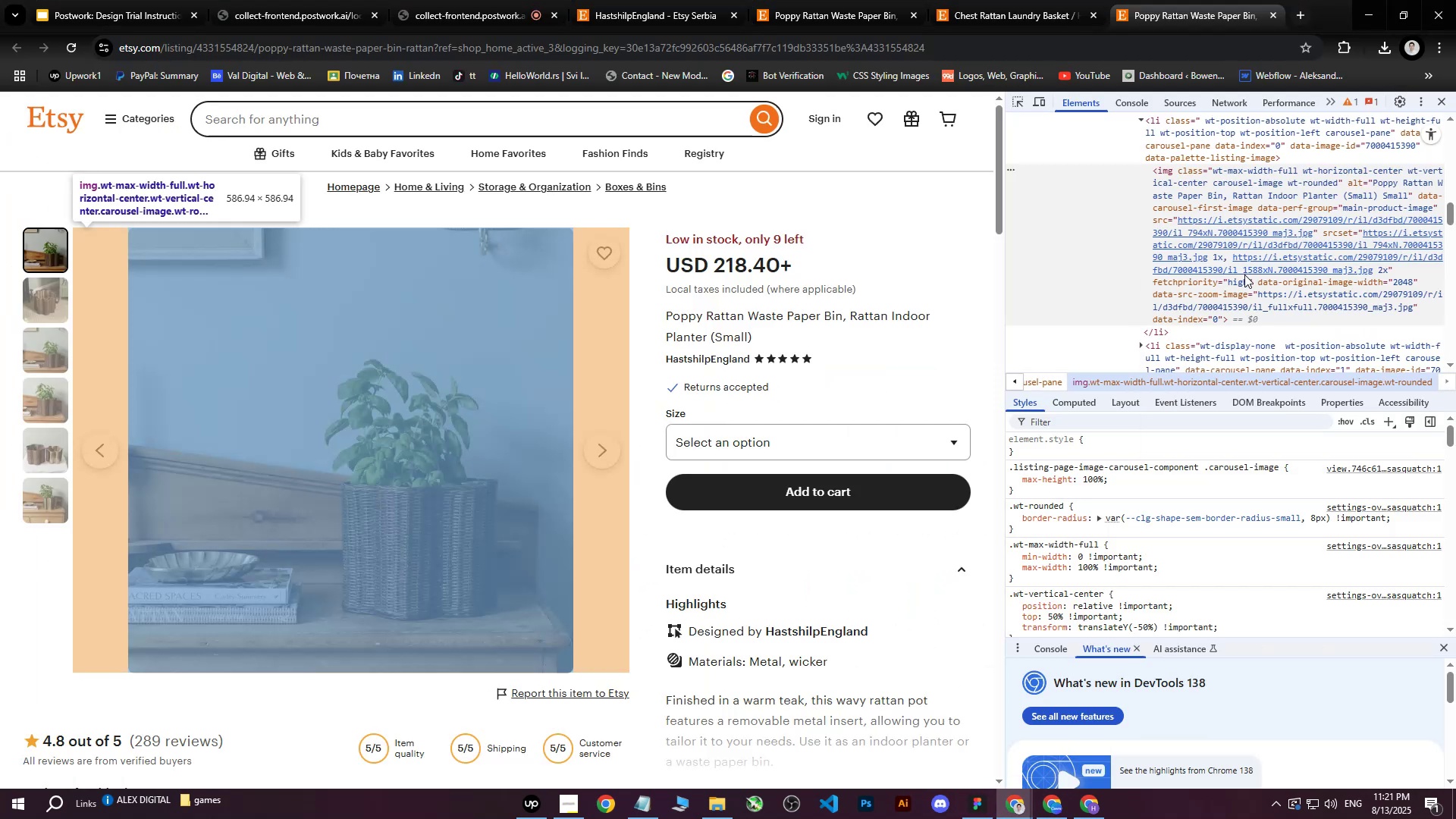 
left_click([1254, 268])
 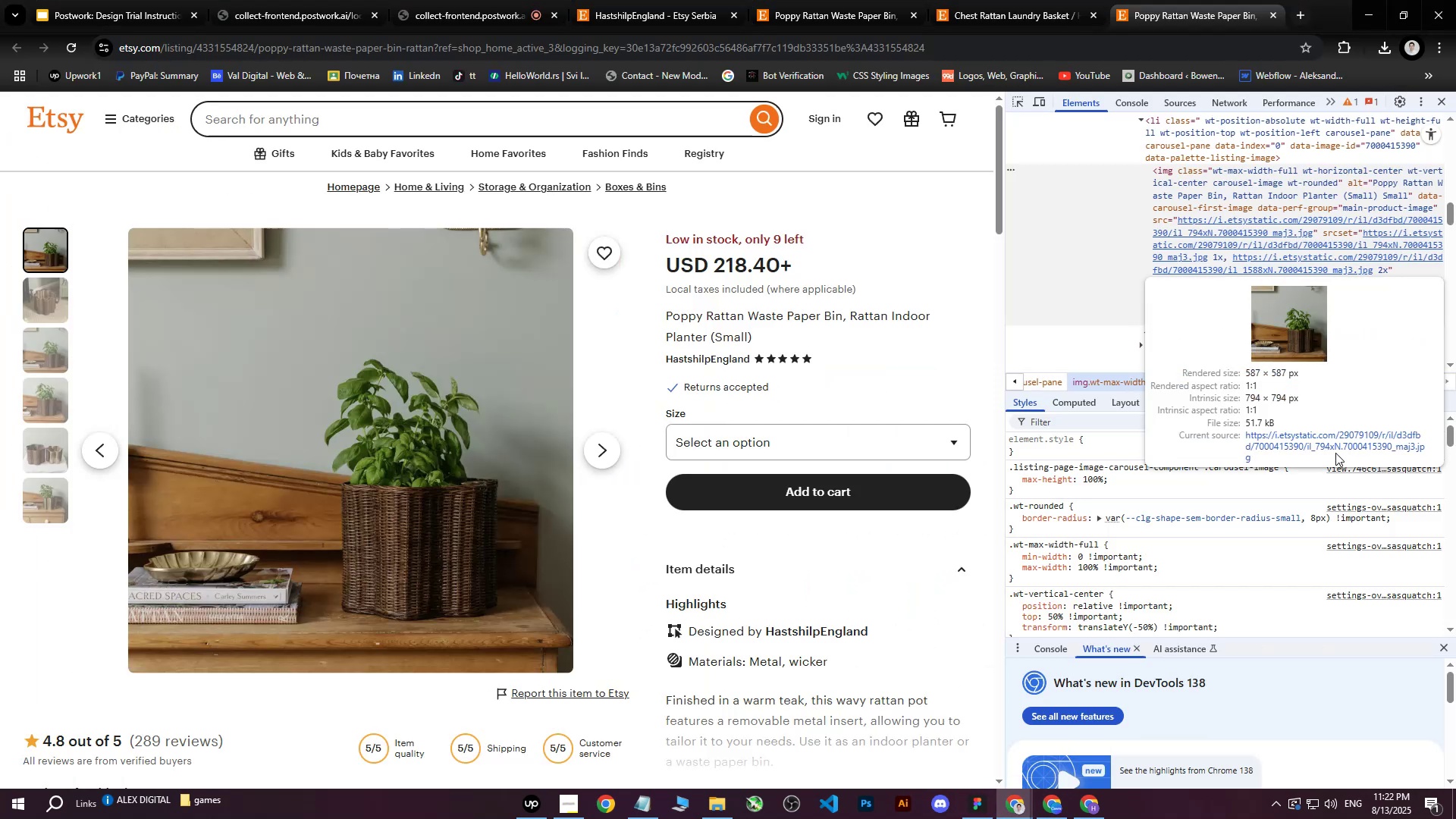 
left_click([1329, 444])
 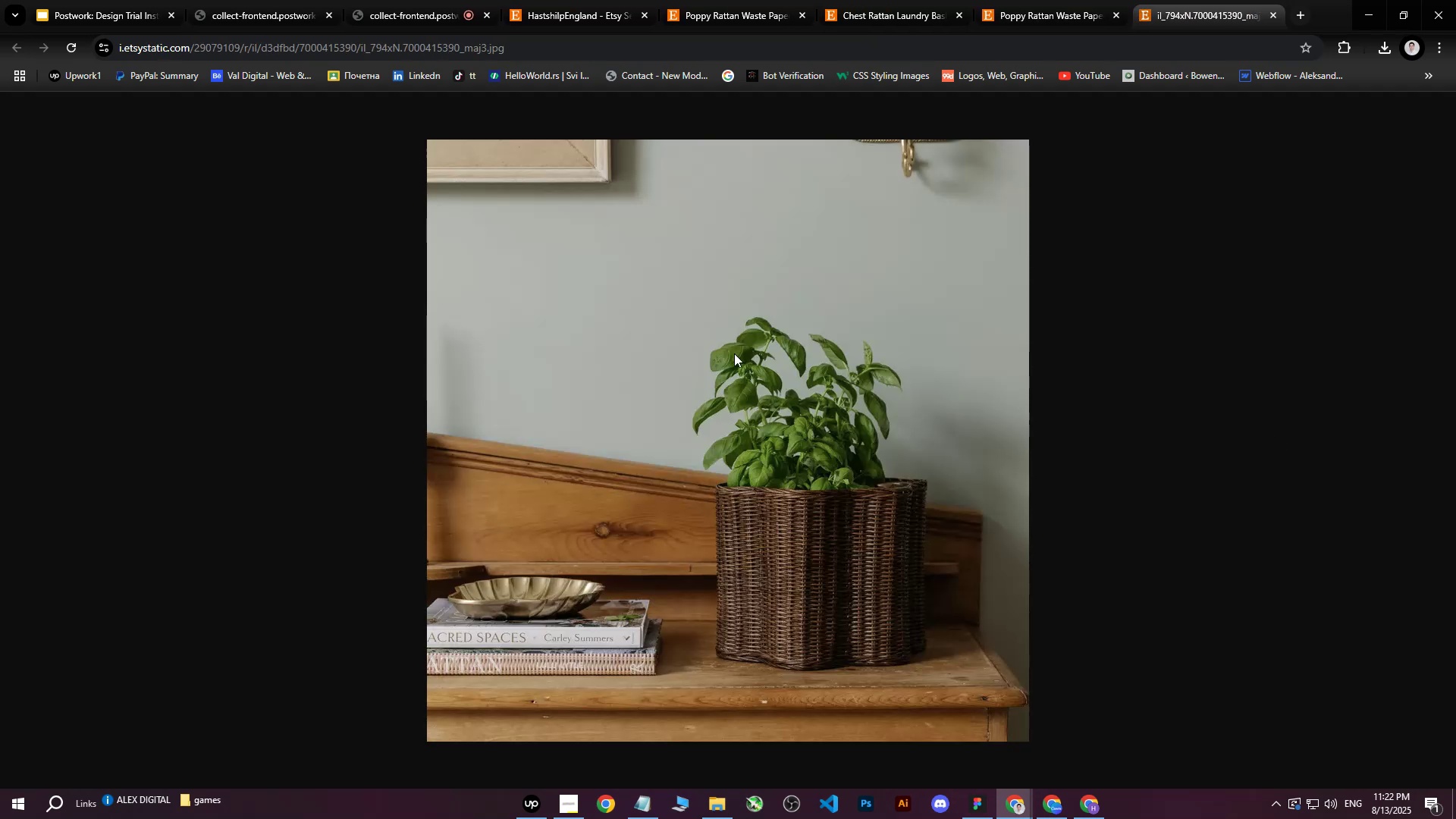 
right_click([734, 353])
 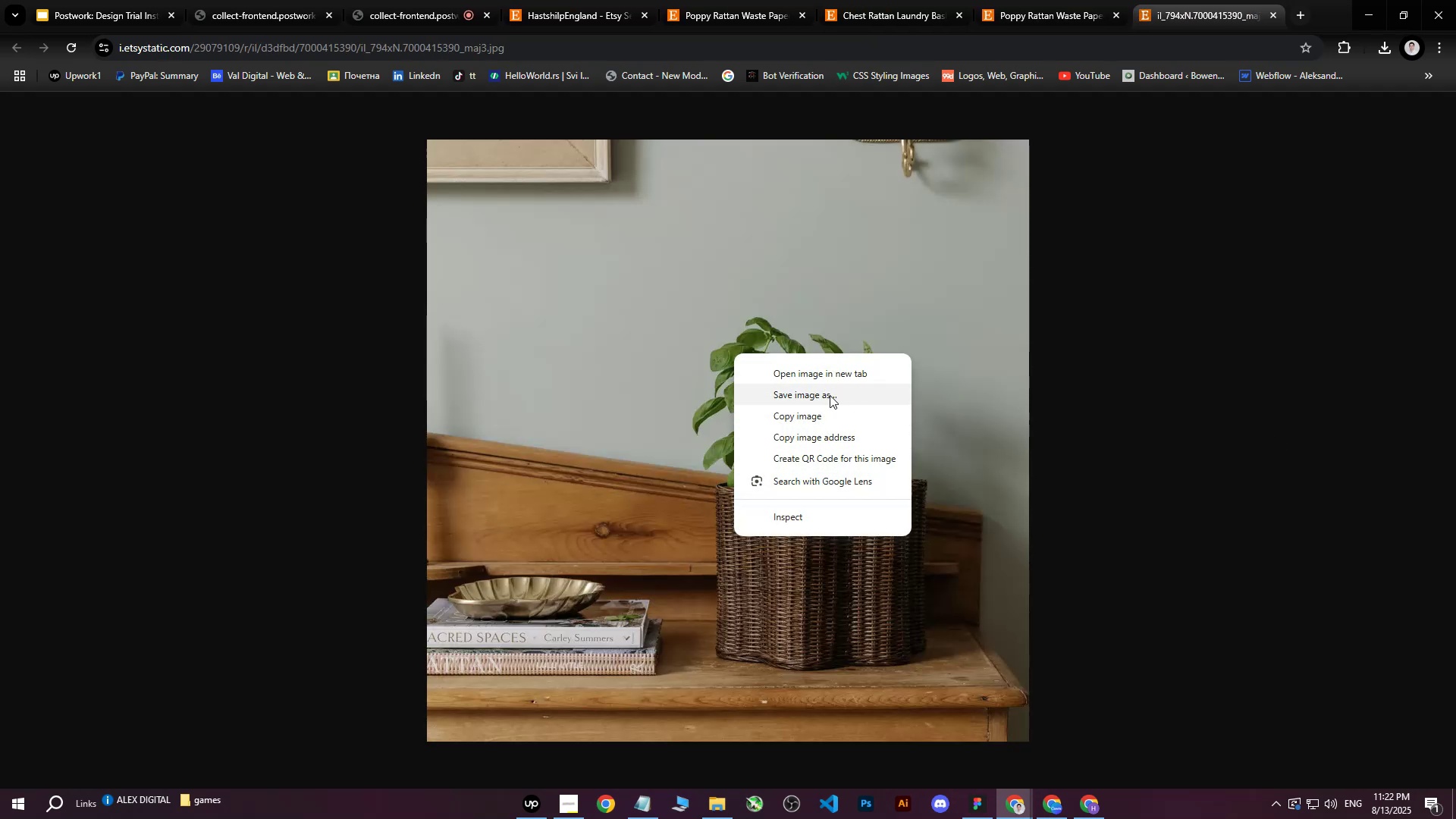 
left_click([830, 392])
 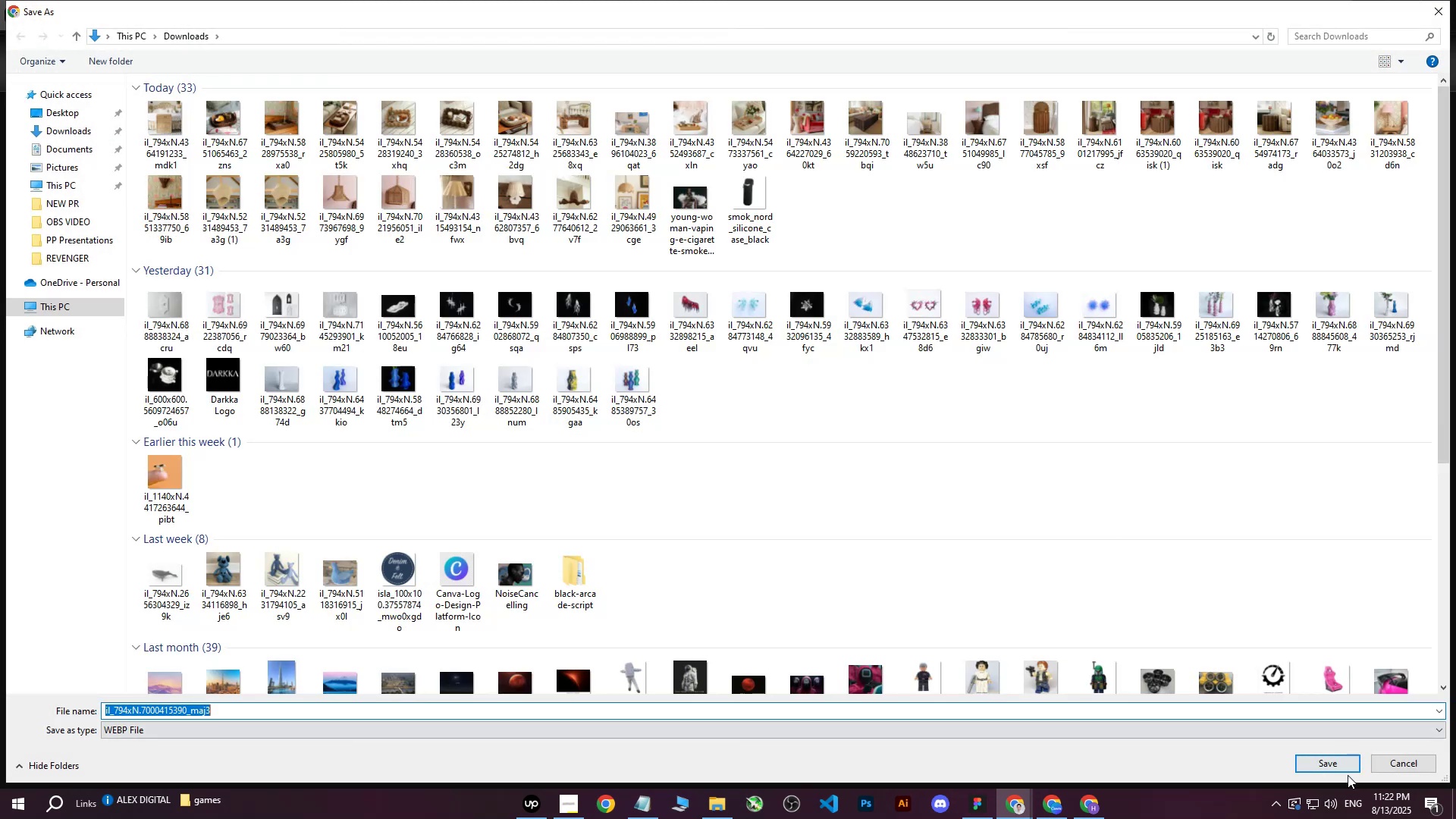 
double_click([1342, 768])
 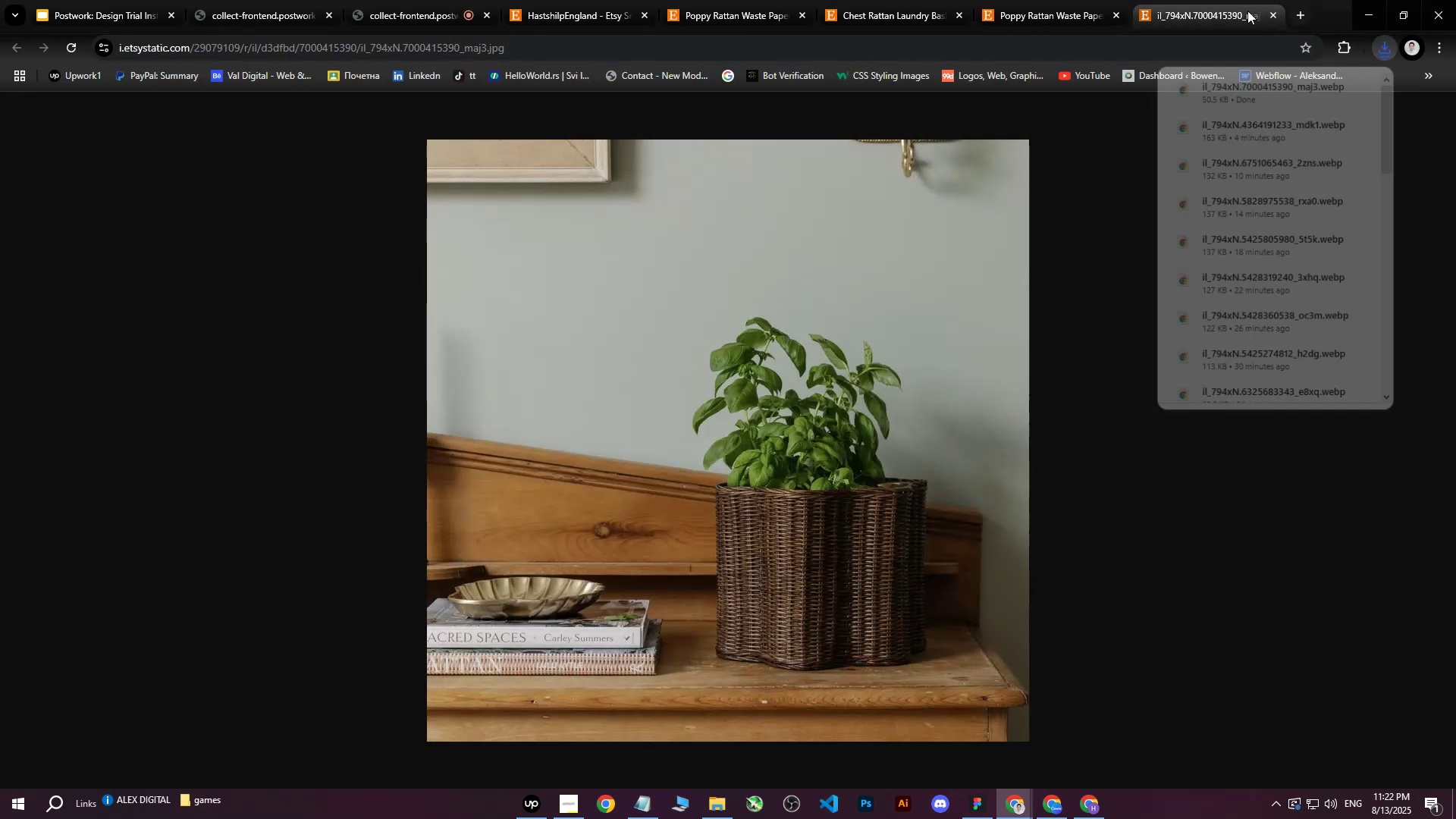 
double_click([1274, 18])
 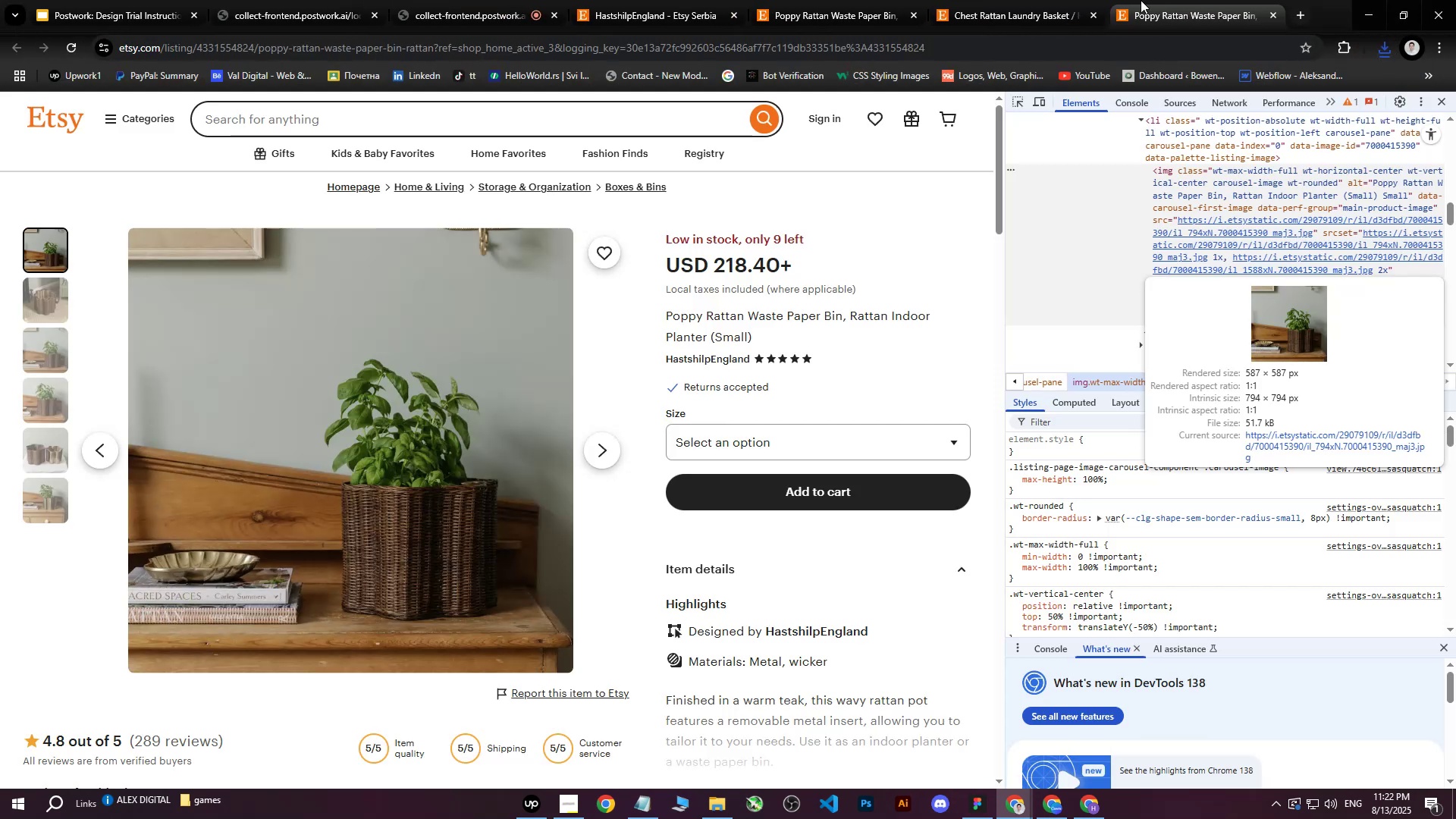 
triple_click([1141, 0])
 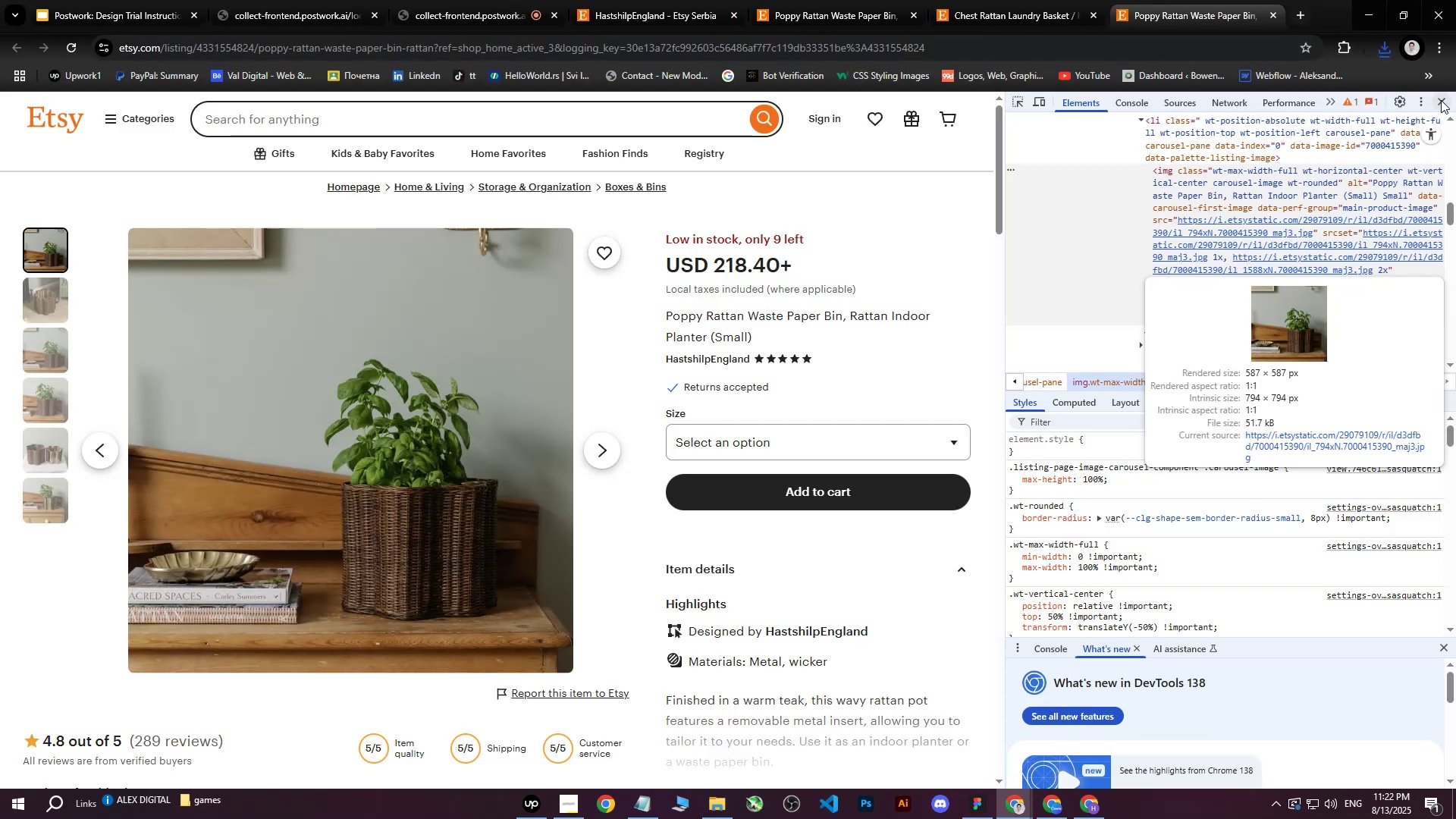 
left_click([1443, 100])
 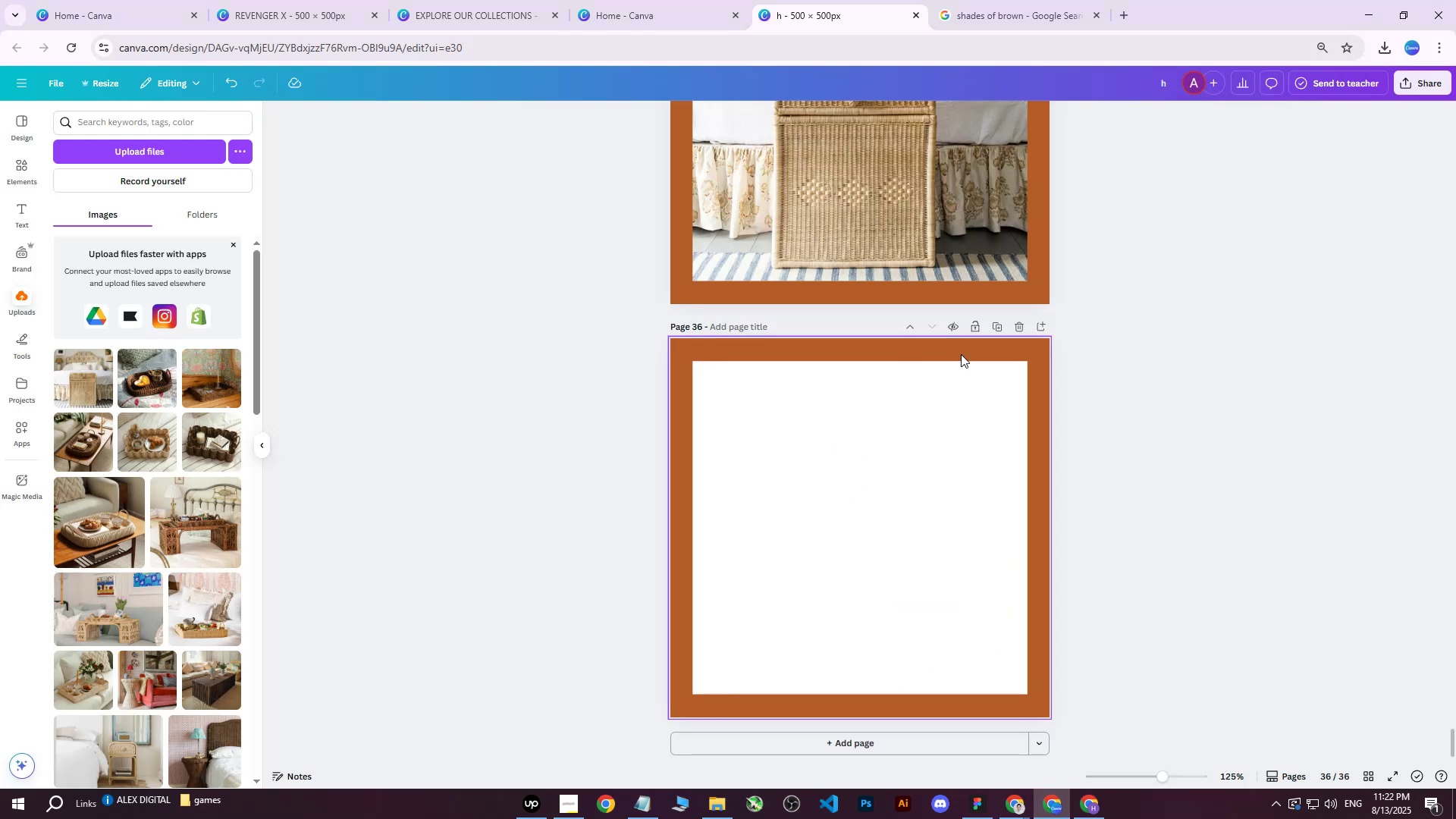 
left_click([872, 522])
 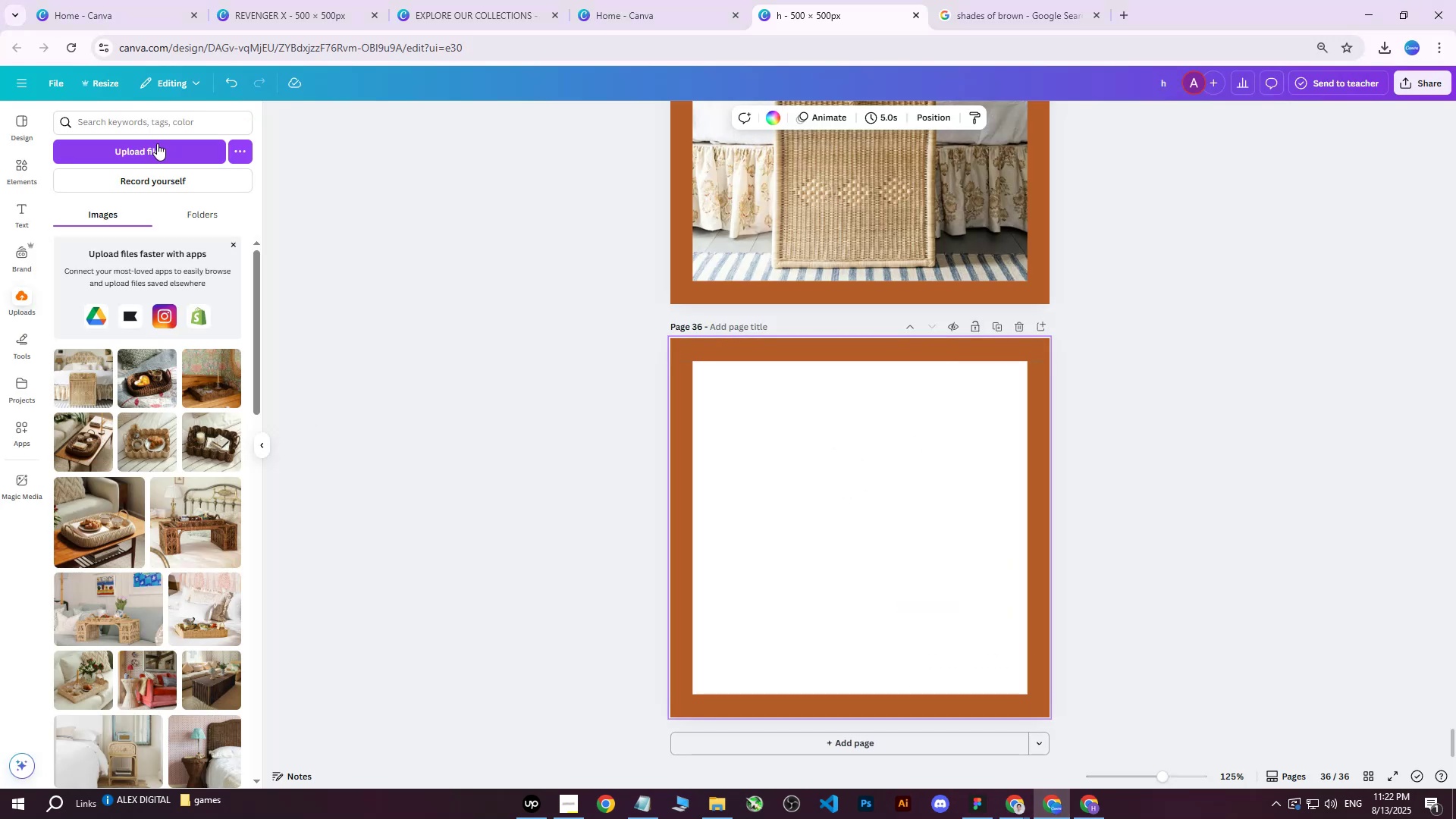 
left_click([157, 143])
 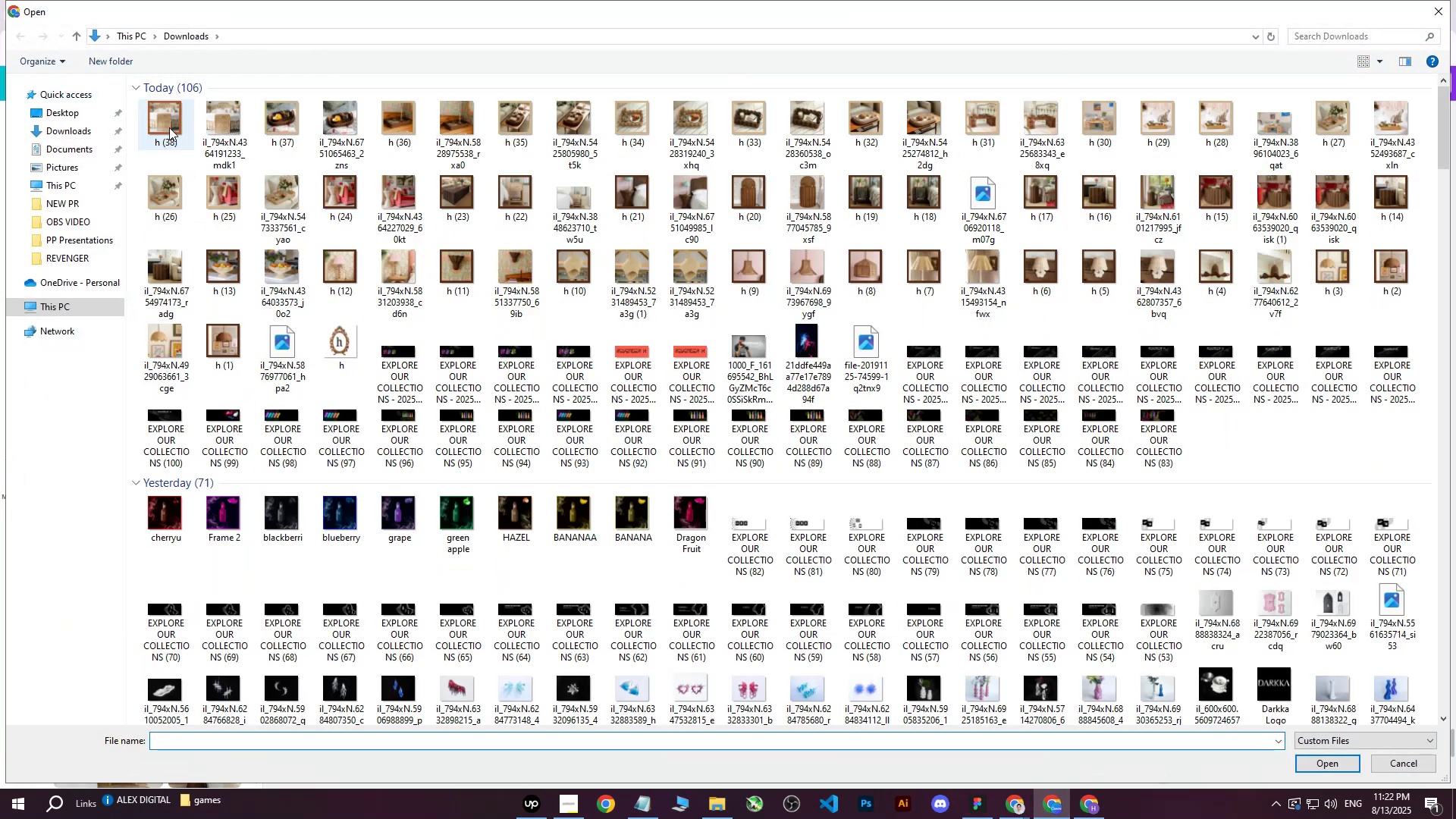 
left_click([169, 127])
 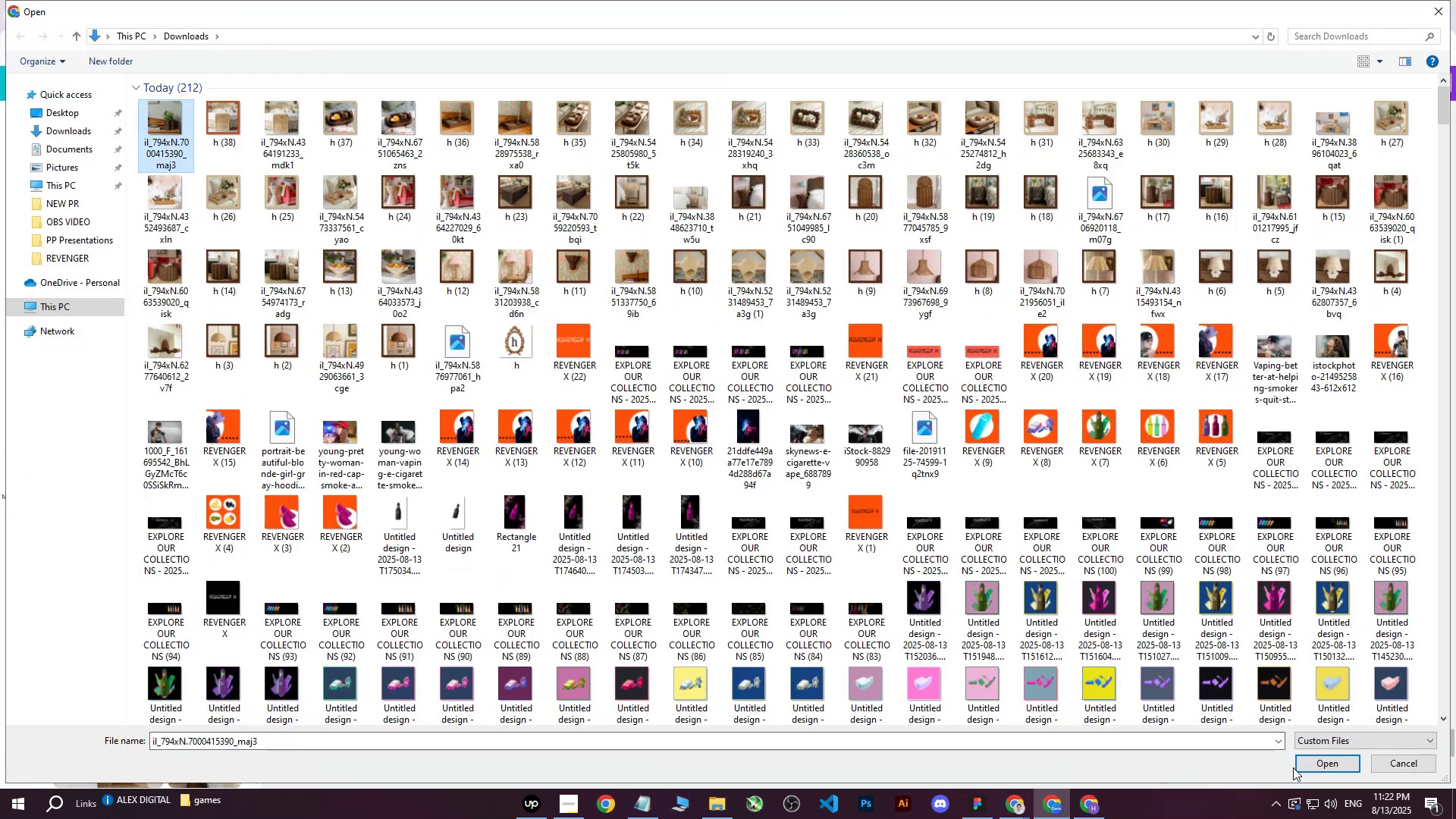 
double_click([1309, 767])
 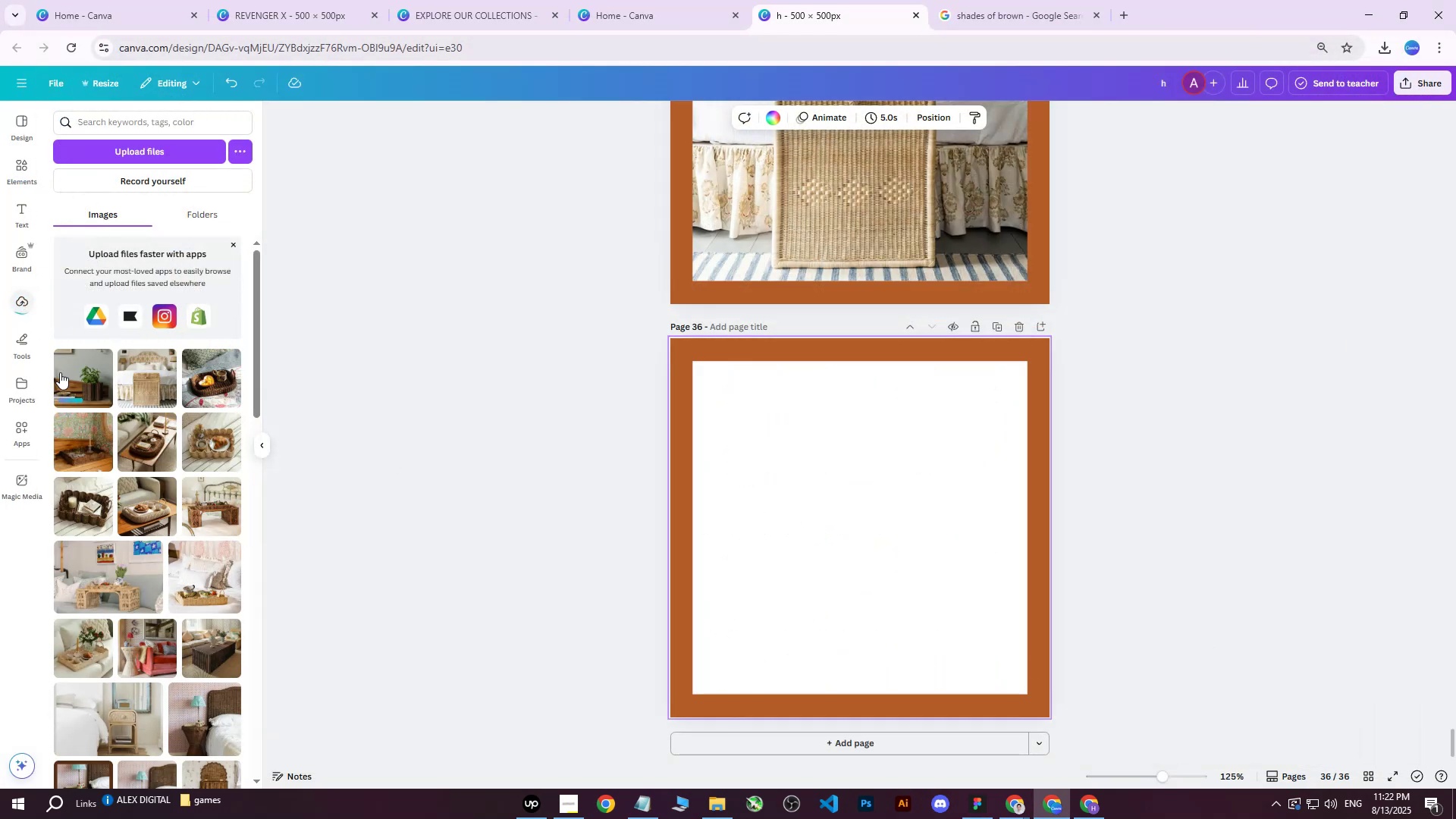 
left_click([51, 370])
 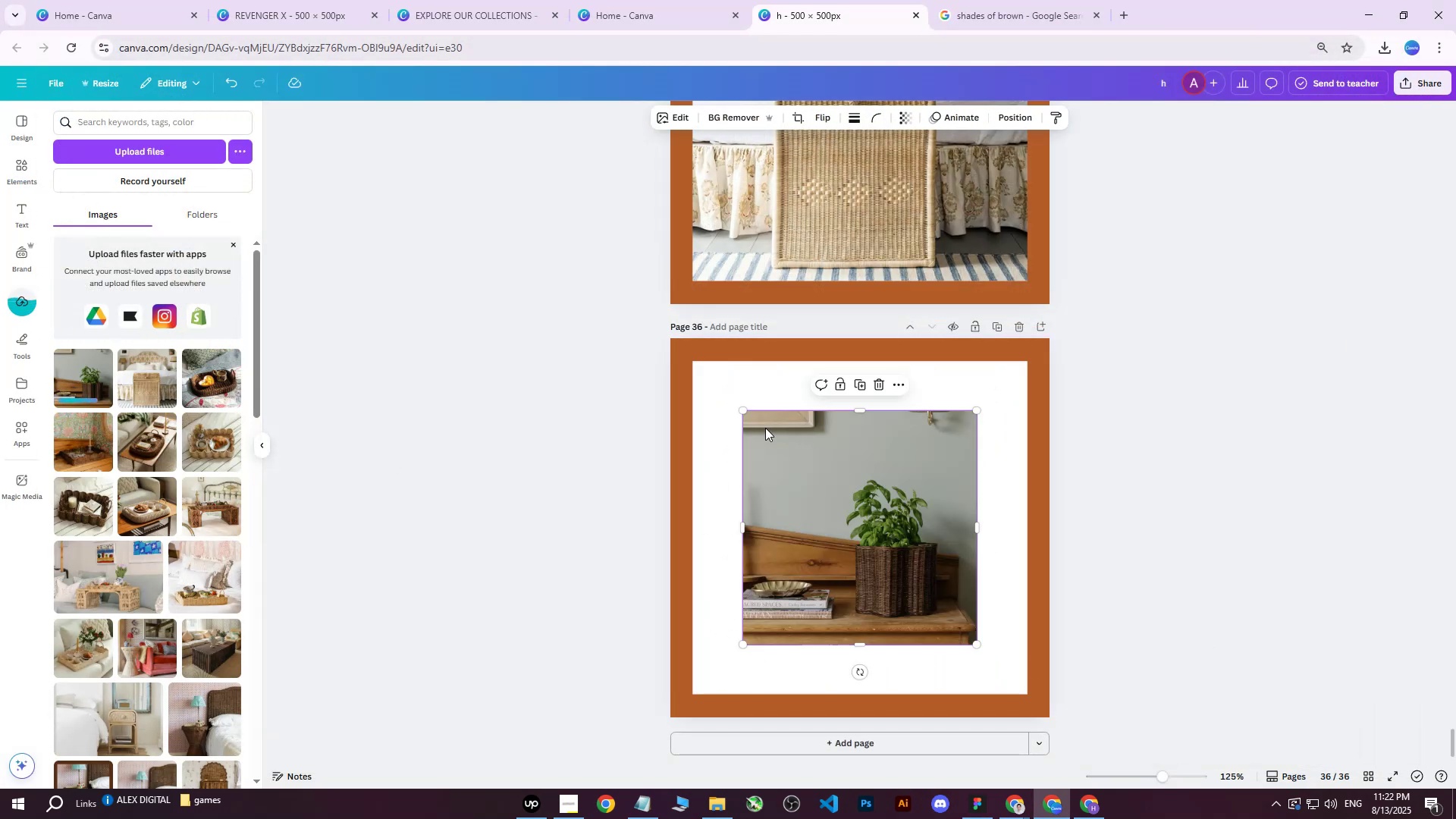 
left_click_drag(start_coordinate=[743, 414], to_coordinate=[530, 258])
 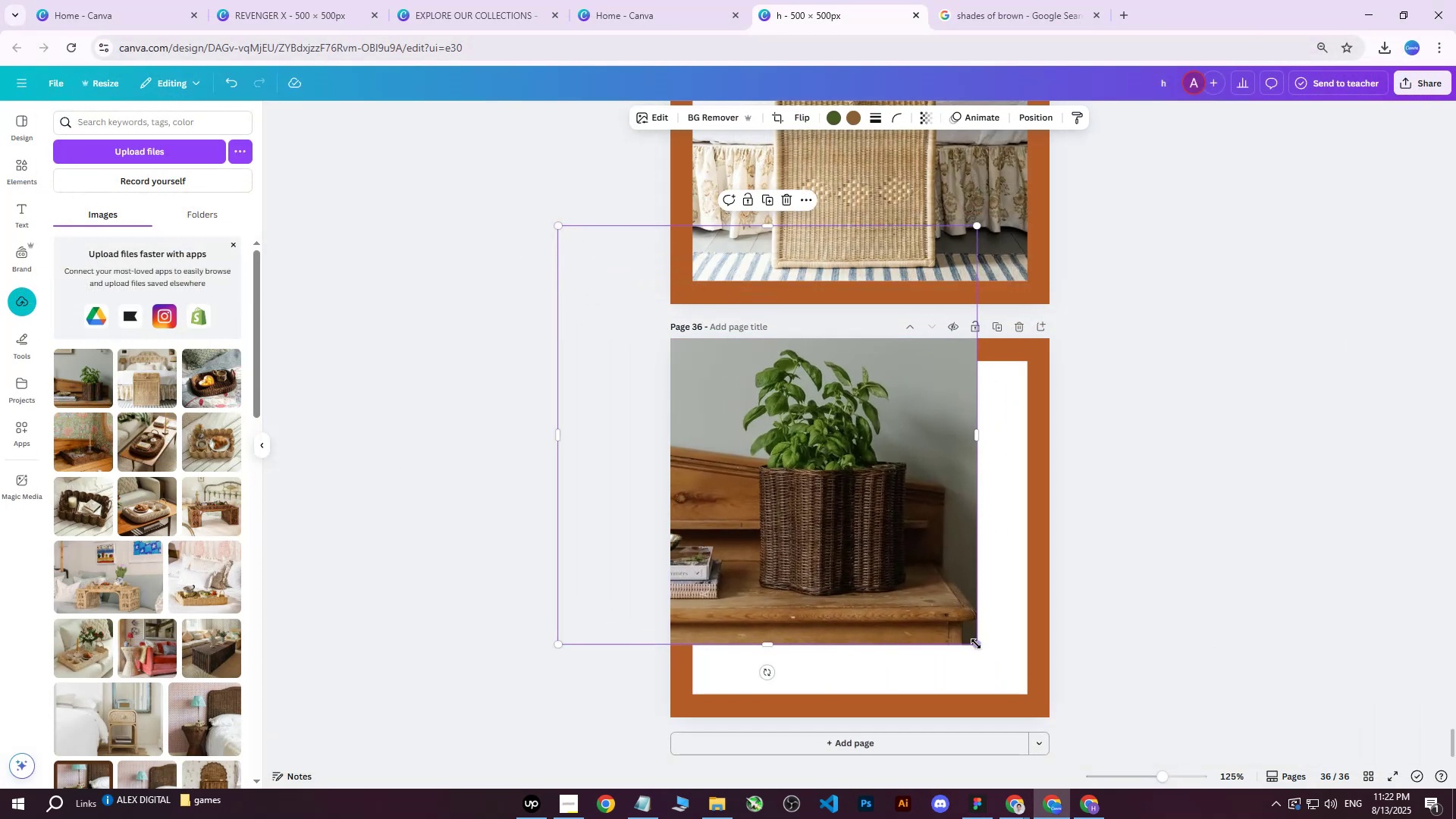 
left_click_drag(start_coordinate=[980, 650], to_coordinate=[1027, 681])
 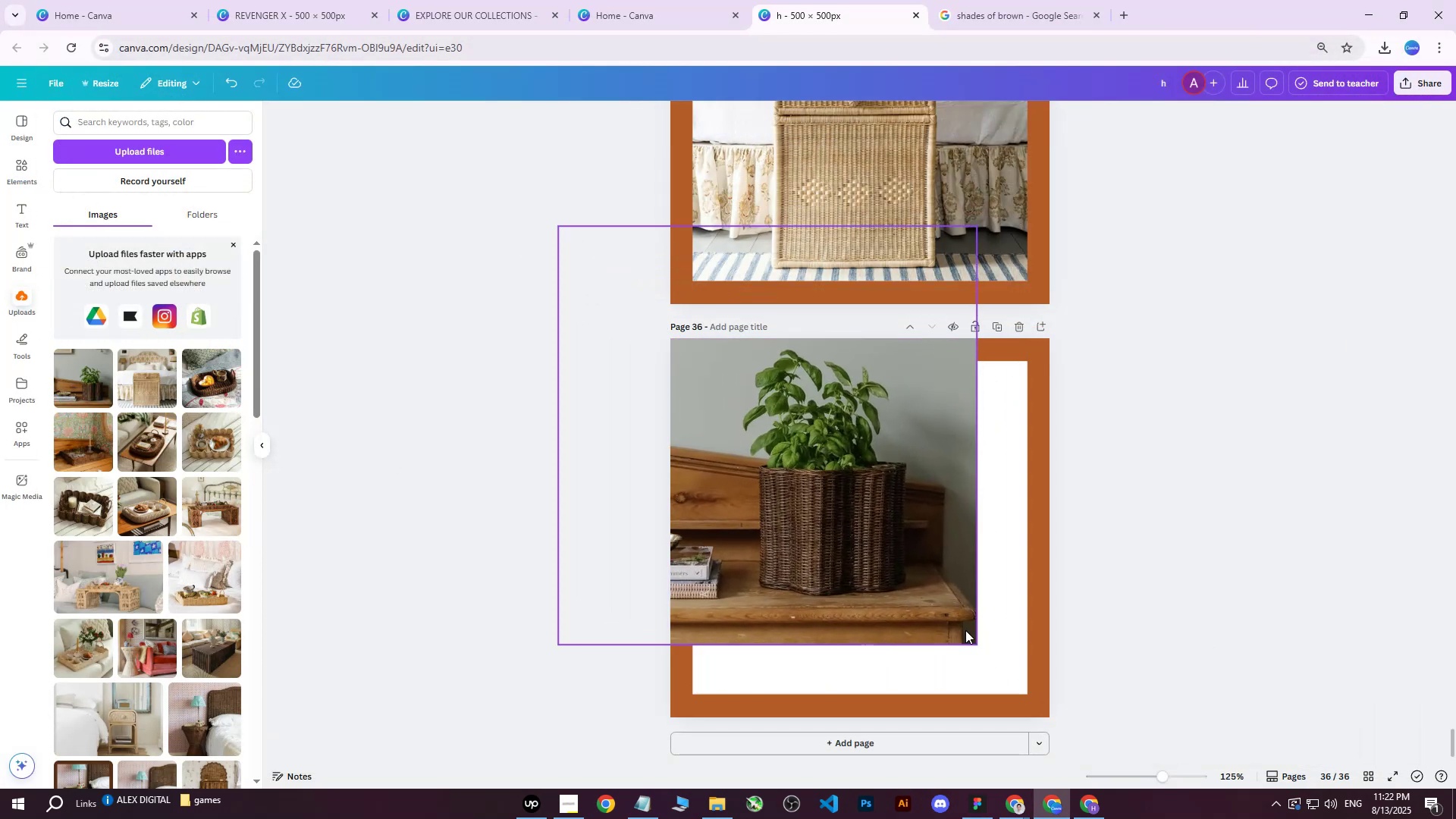 
left_click([963, 629])
 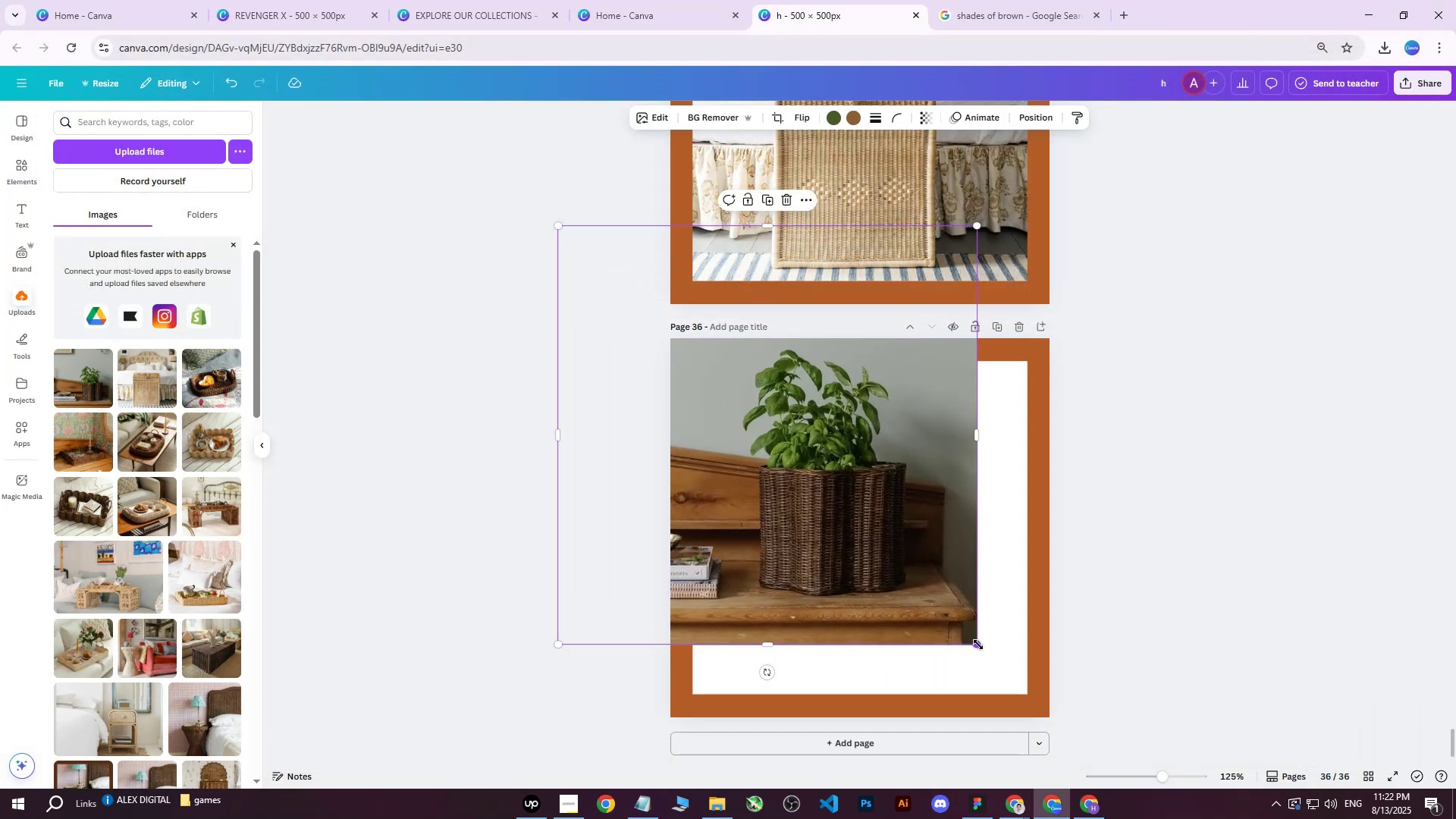 
left_click_drag(start_coordinate=[978, 645], to_coordinate=[1038, 693])
 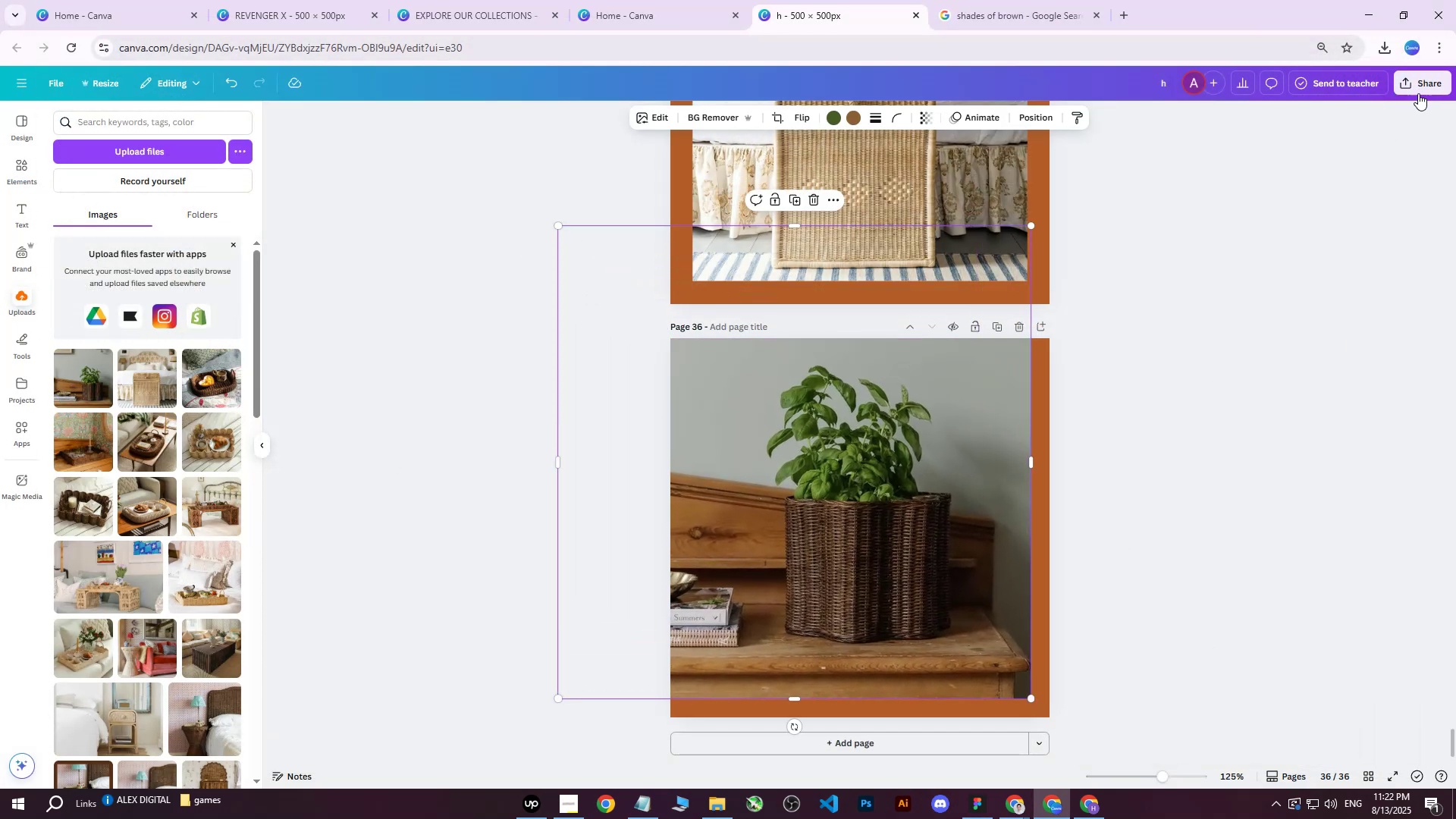 
left_click([1426, 80])
 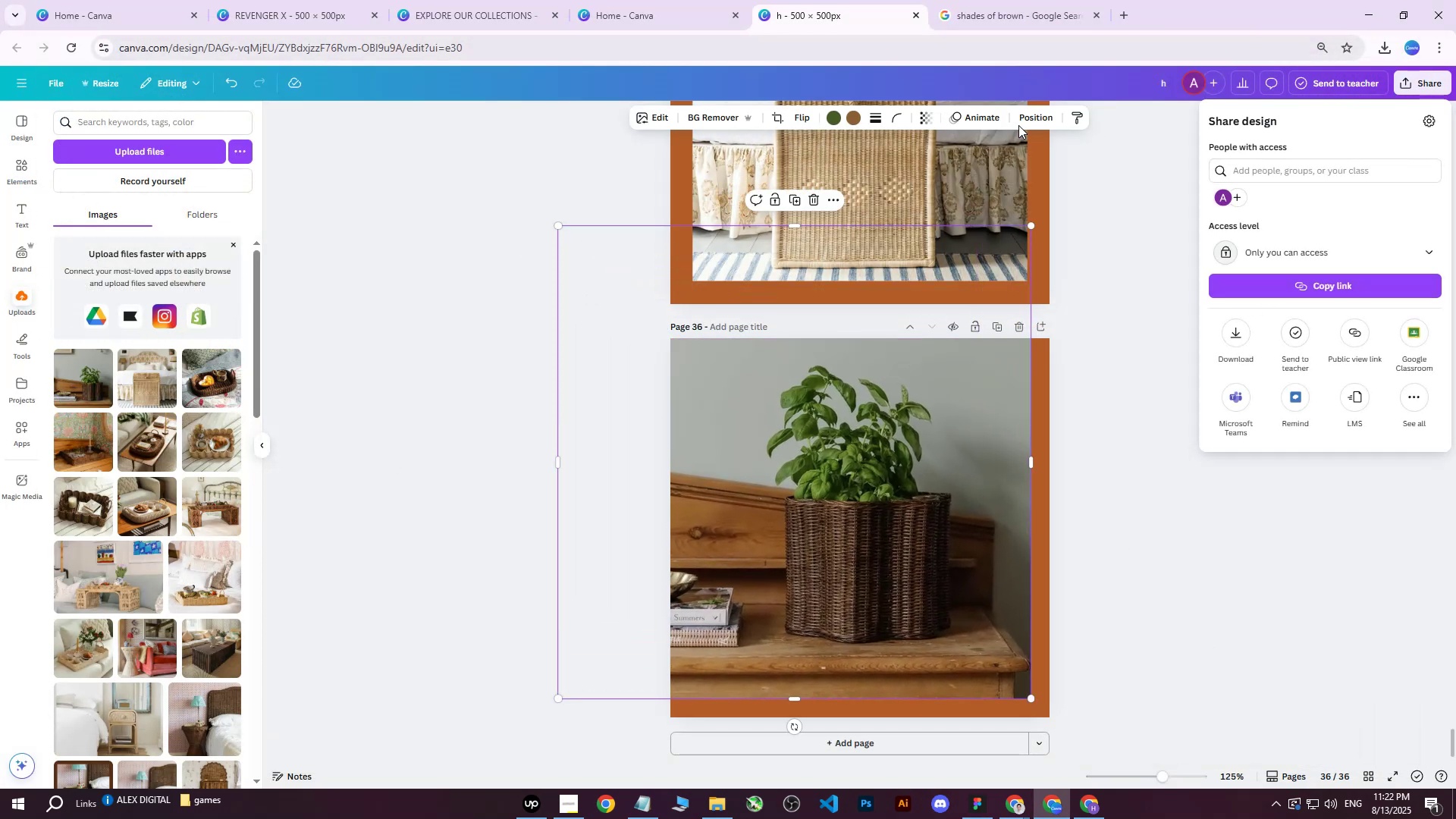 
double_click([1025, 121])
 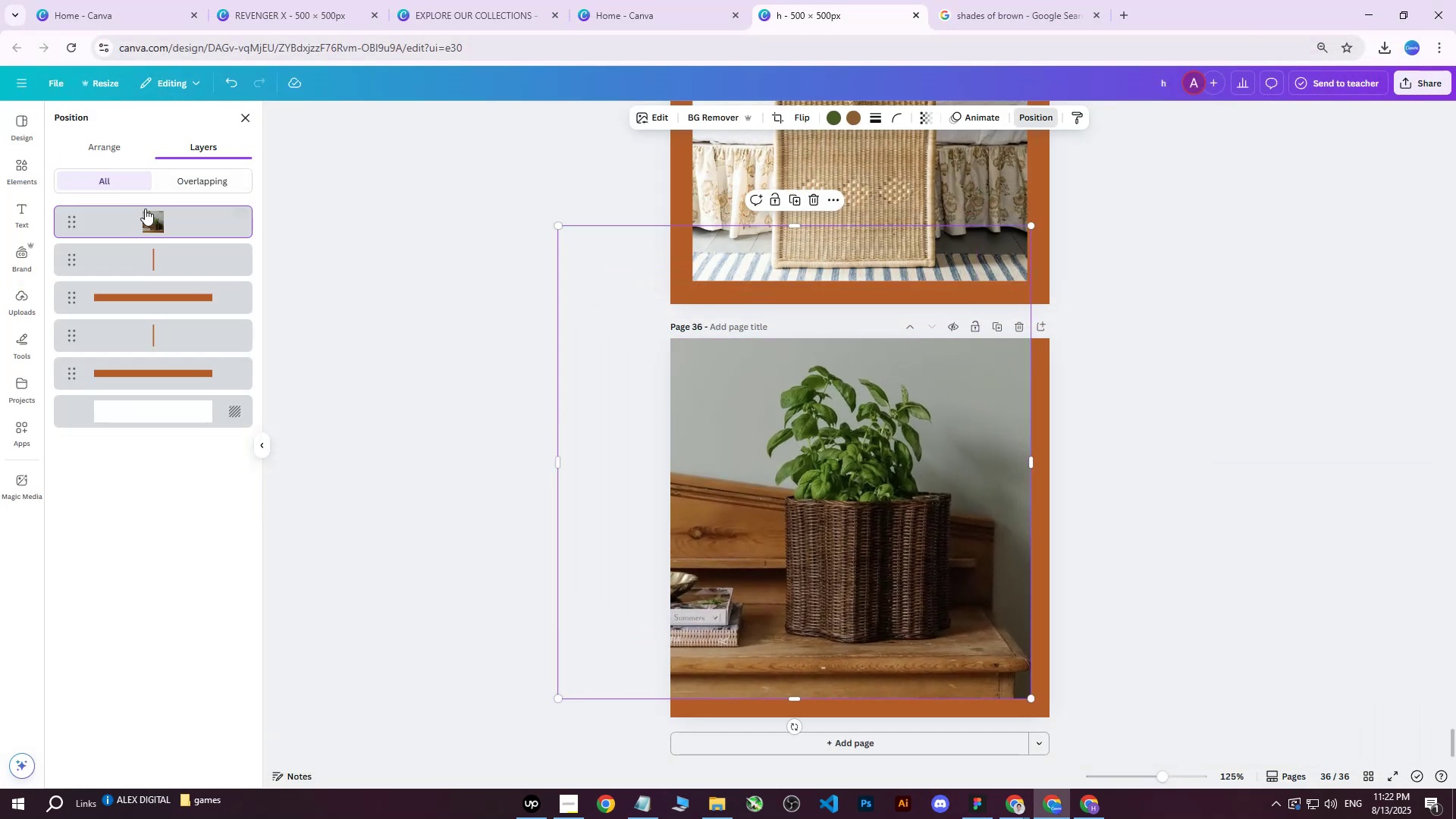 
left_click_drag(start_coordinate=[142, 218], to_coordinate=[149, 382])
 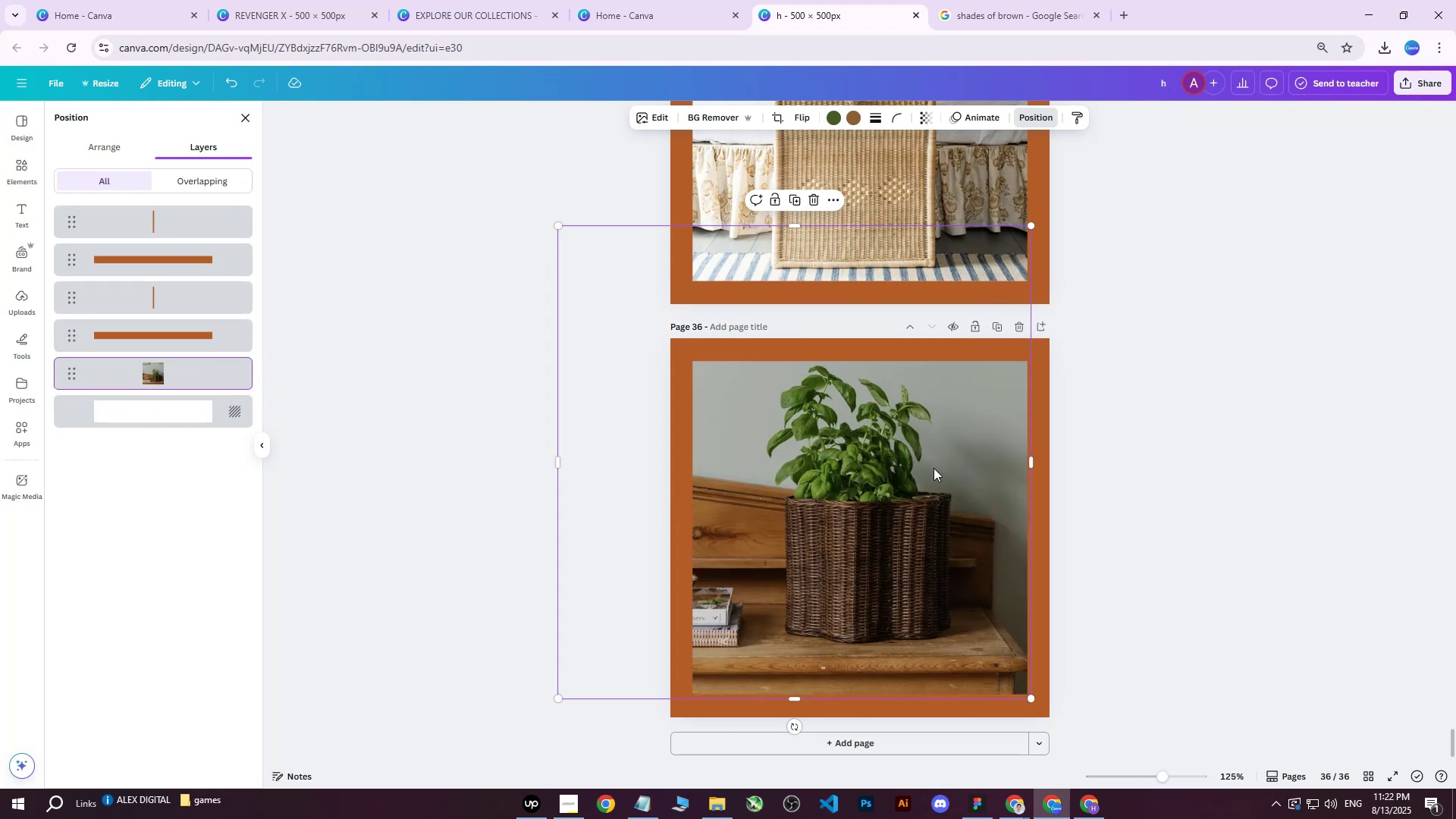 
left_click_drag(start_coordinate=[934, 478], to_coordinate=[940, 490])
 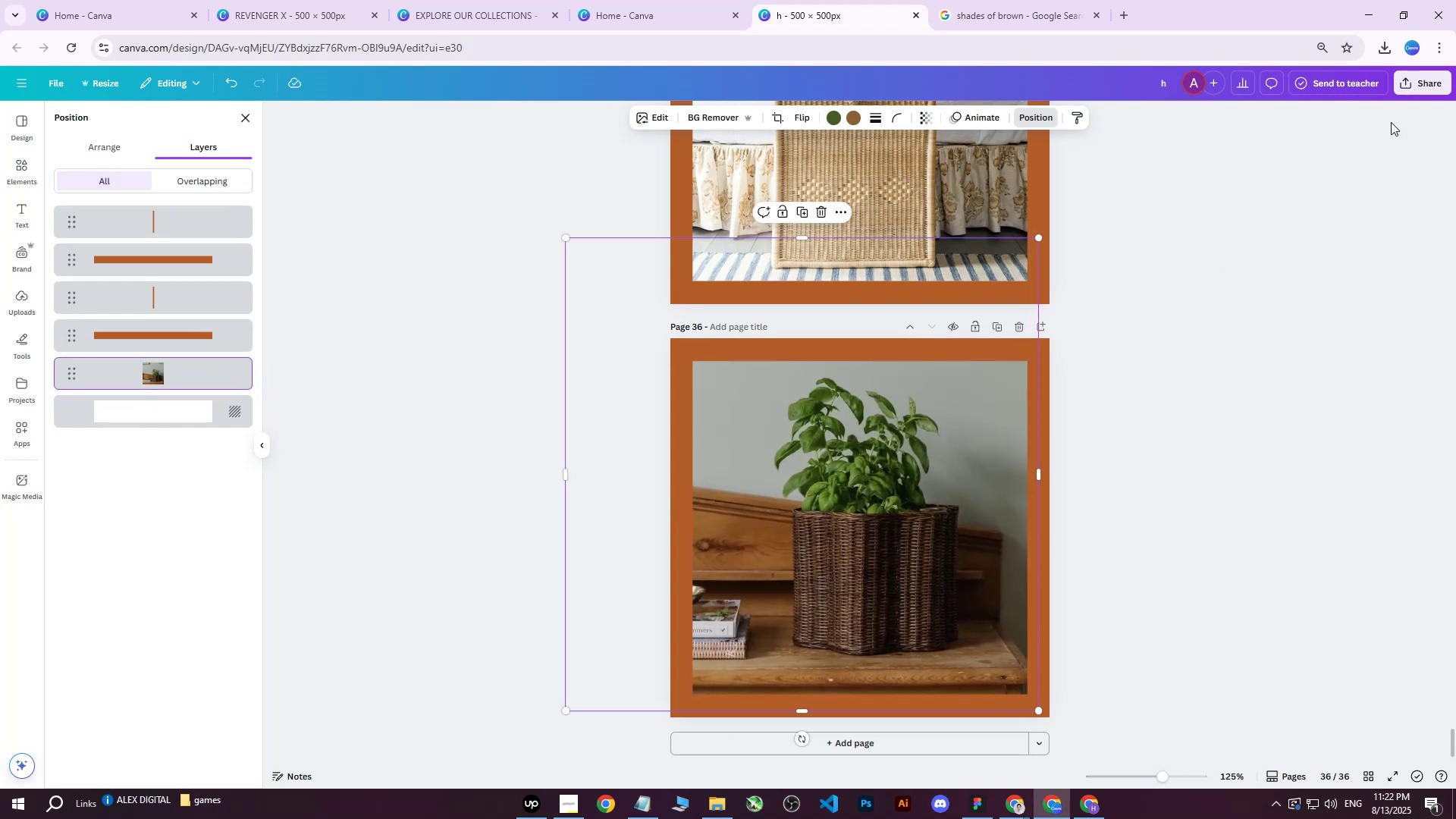 
left_click([1421, 88])
 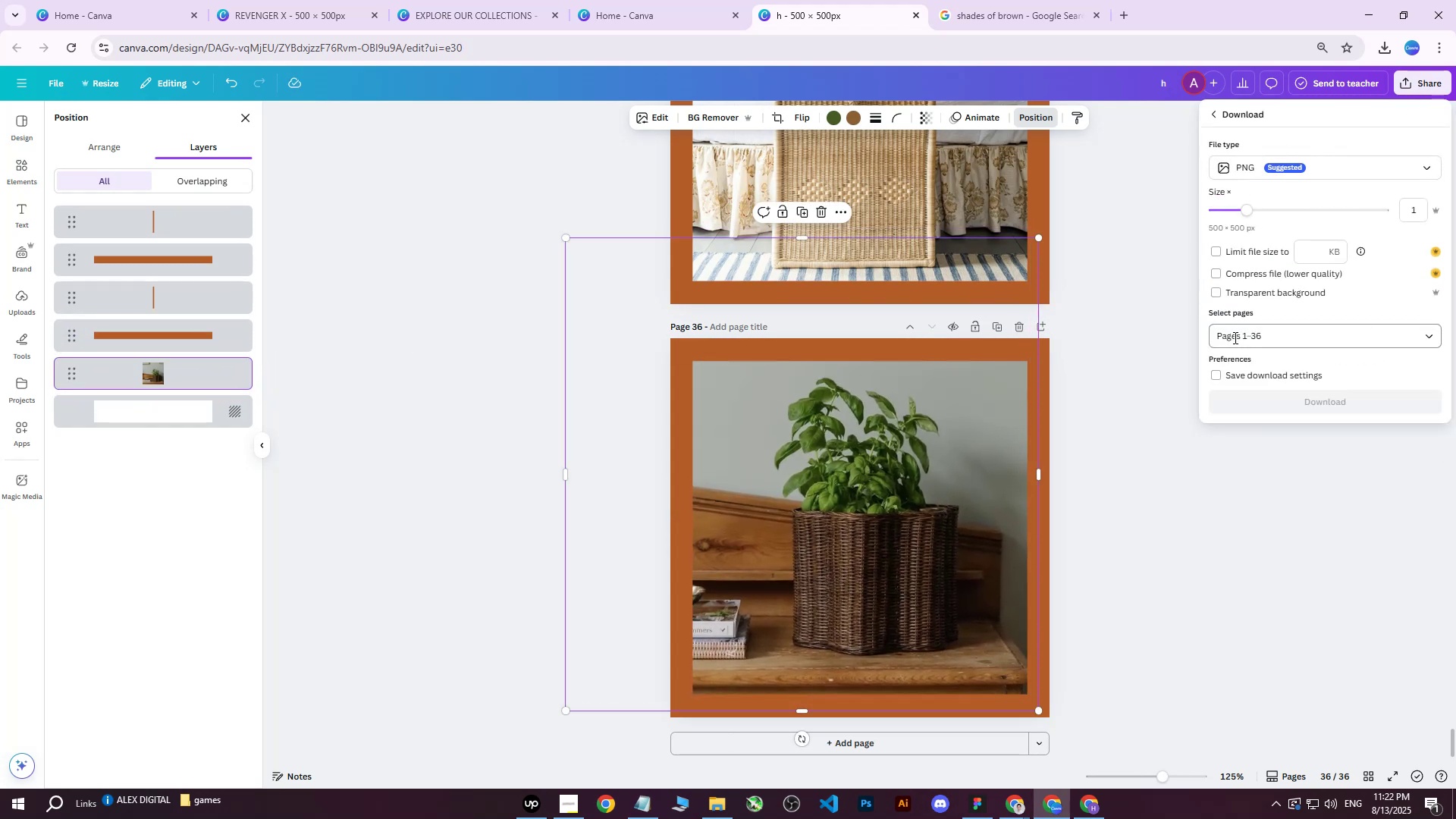 
double_click([1238, 340])
 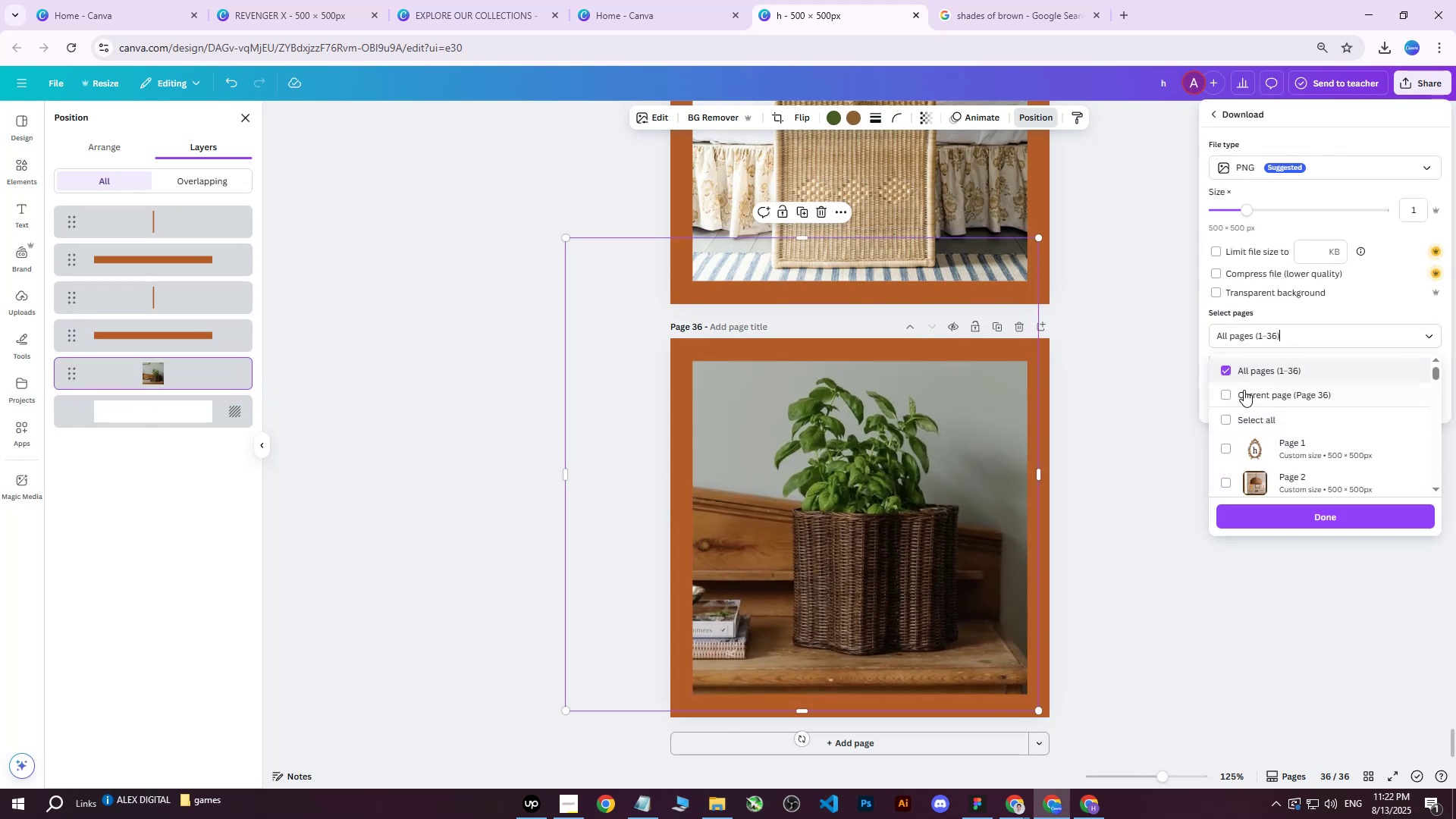 
triple_click([1244, 391])
 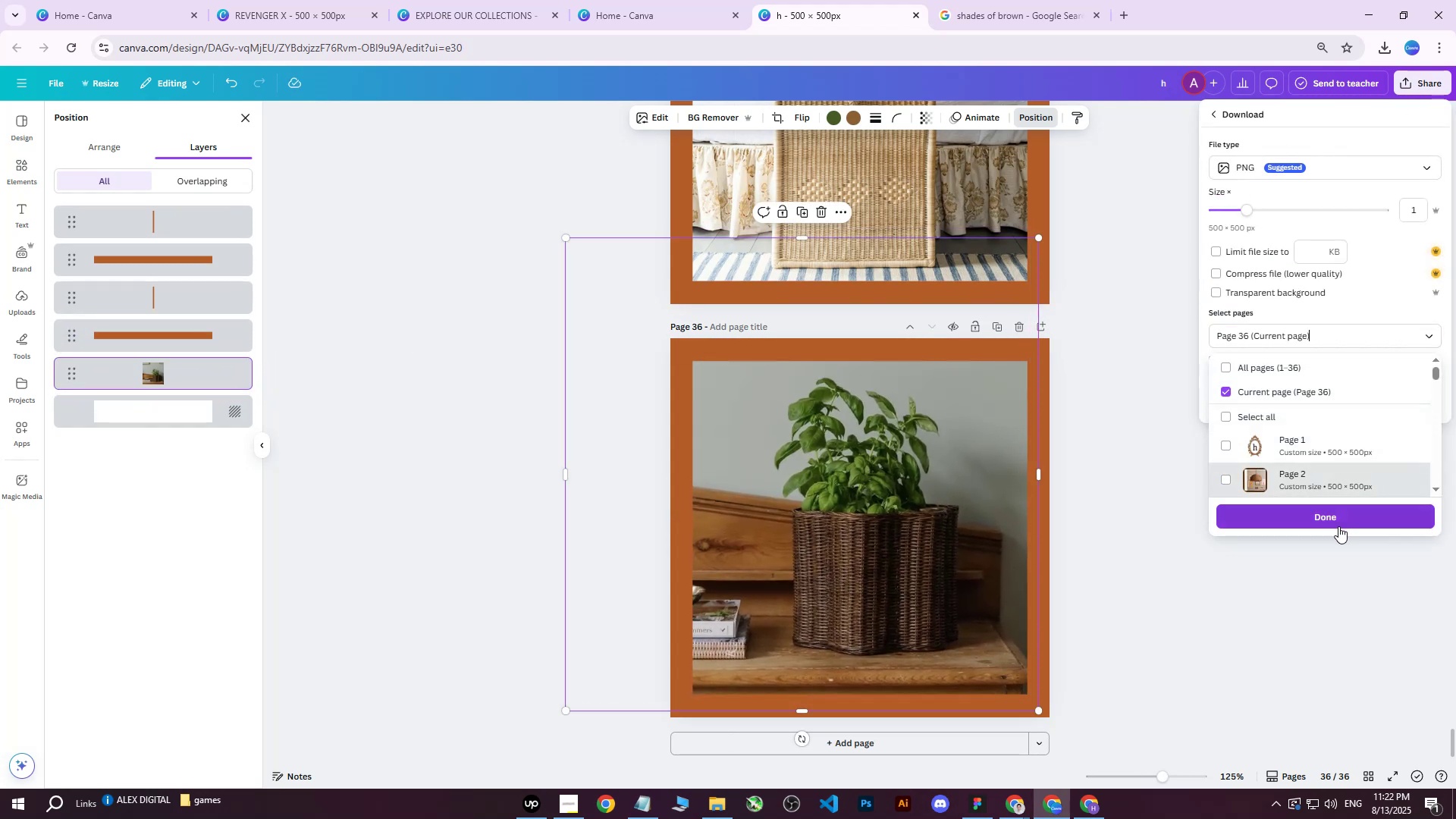 
triple_click([1338, 526])
 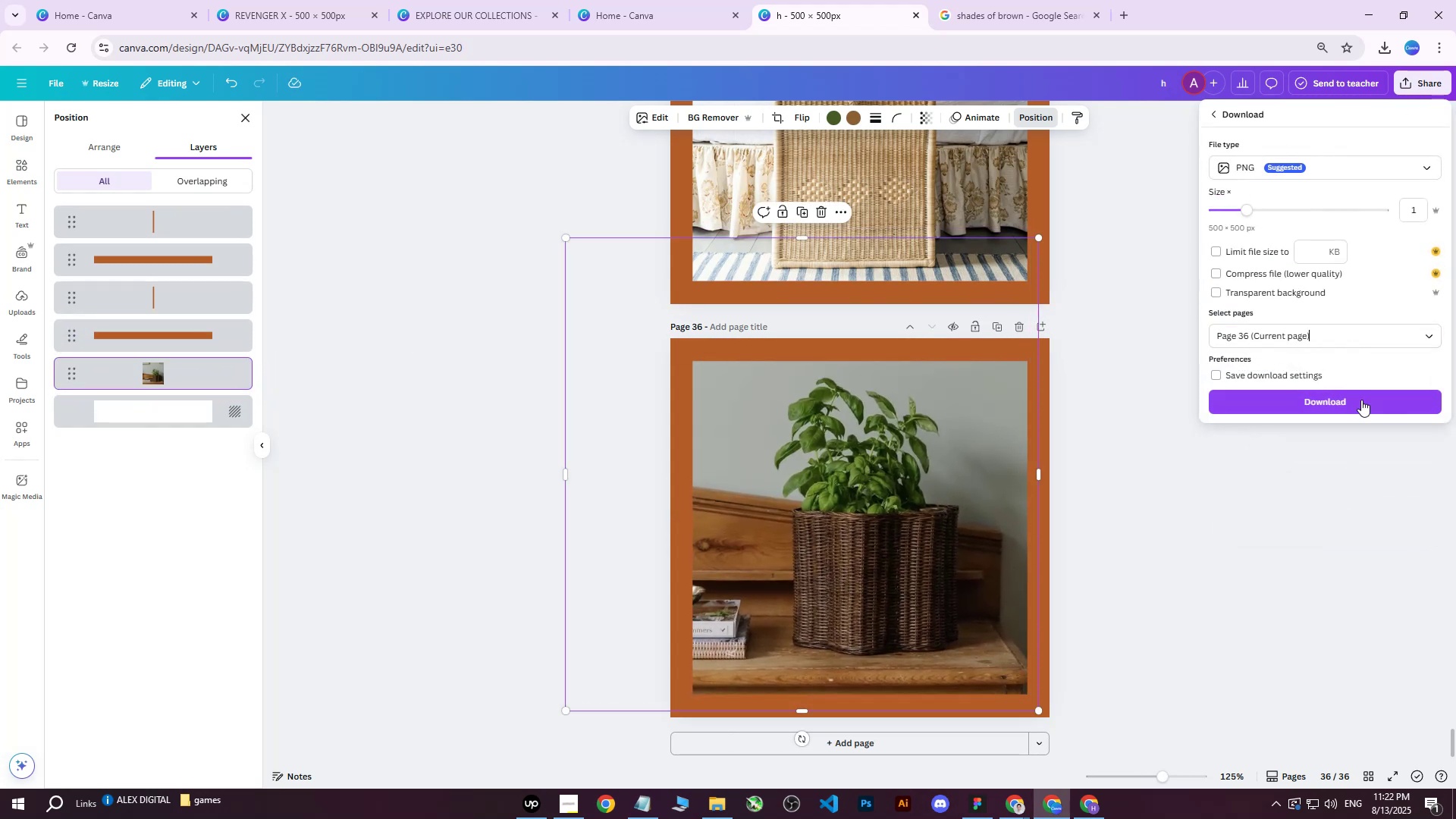 
triple_click([1361, 394])
 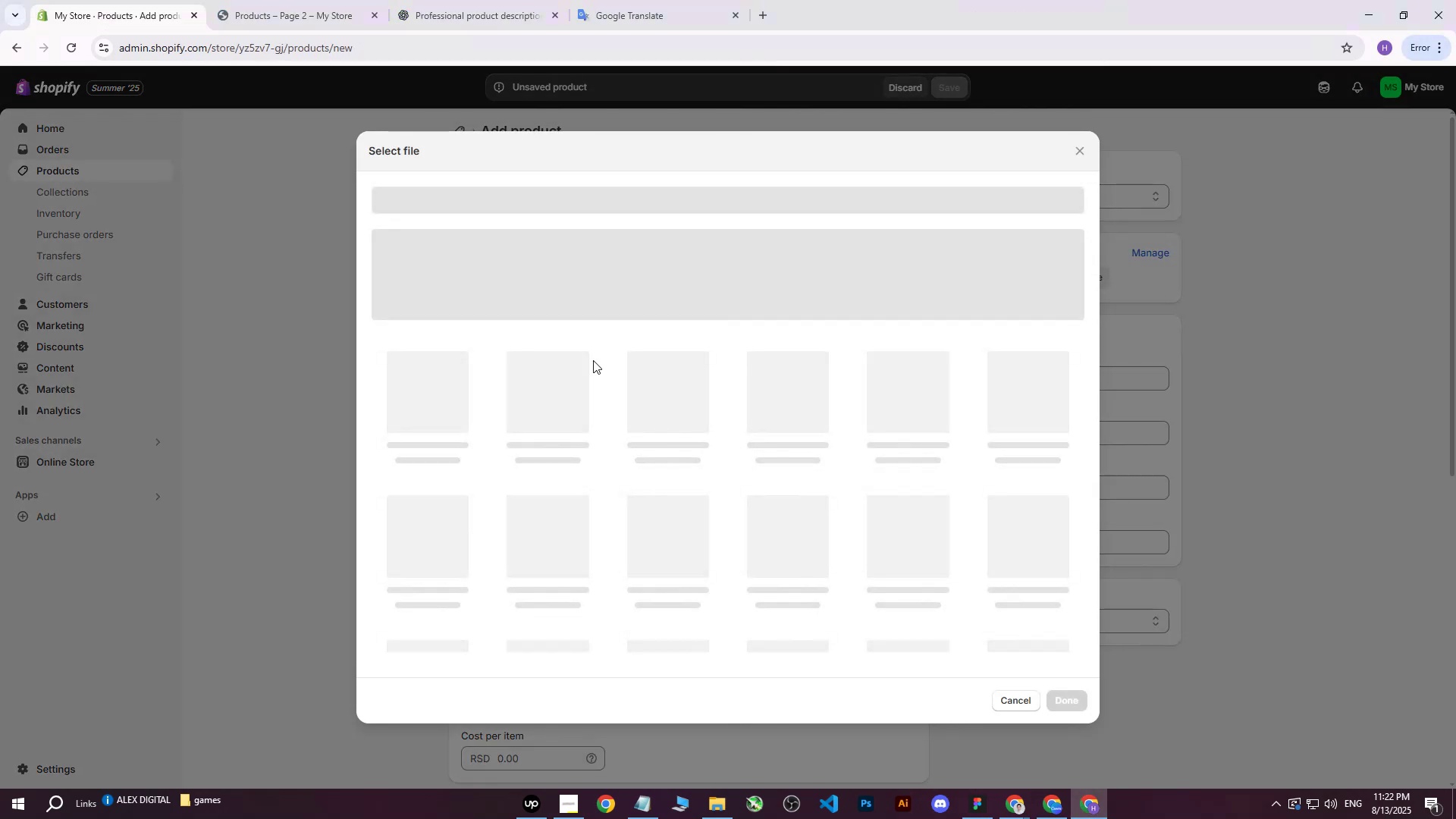 
left_click_drag(start_coordinate=[703, 295], to_coordinate=[708, 295])
 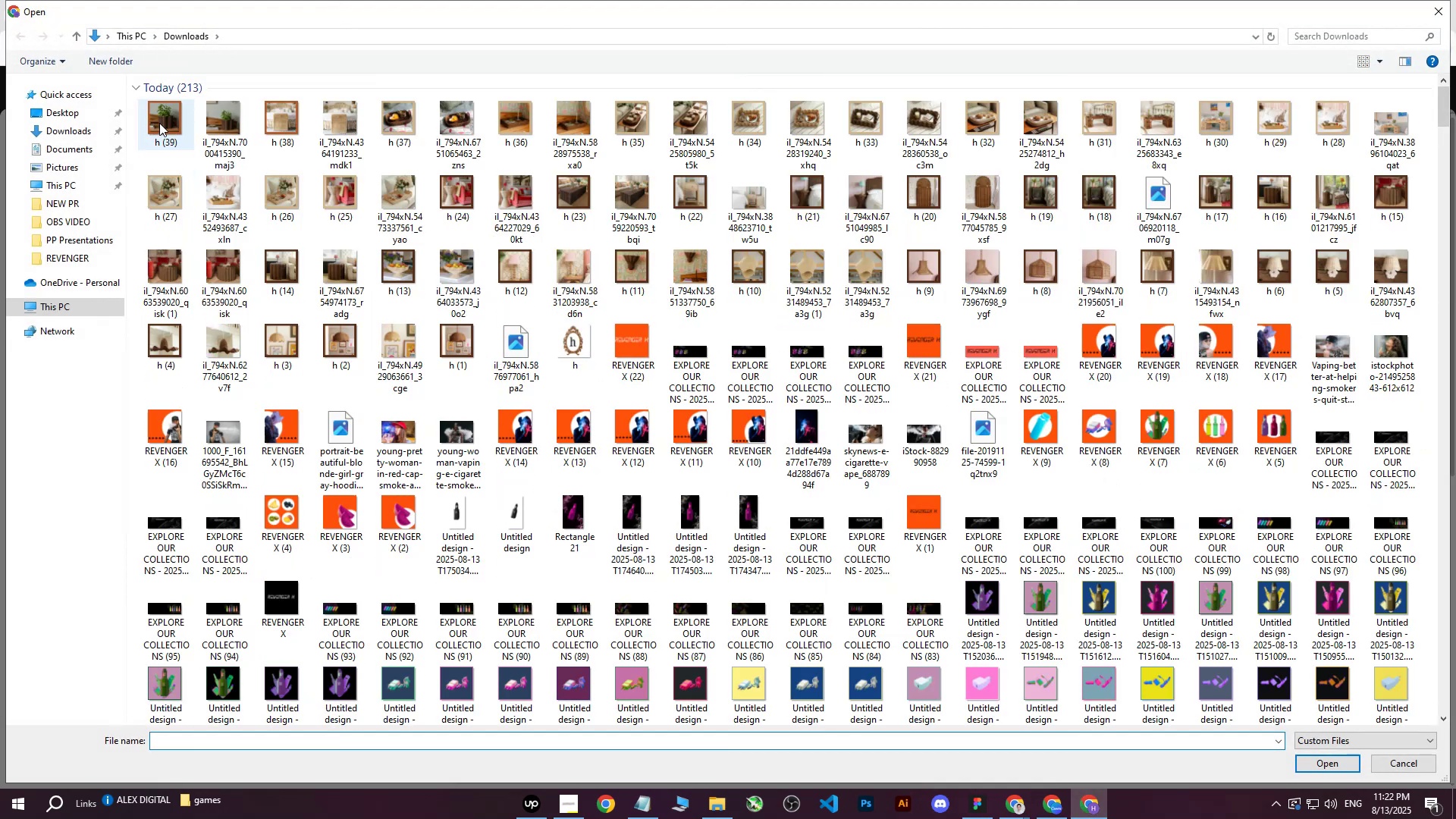 
left_click([159, 123])
 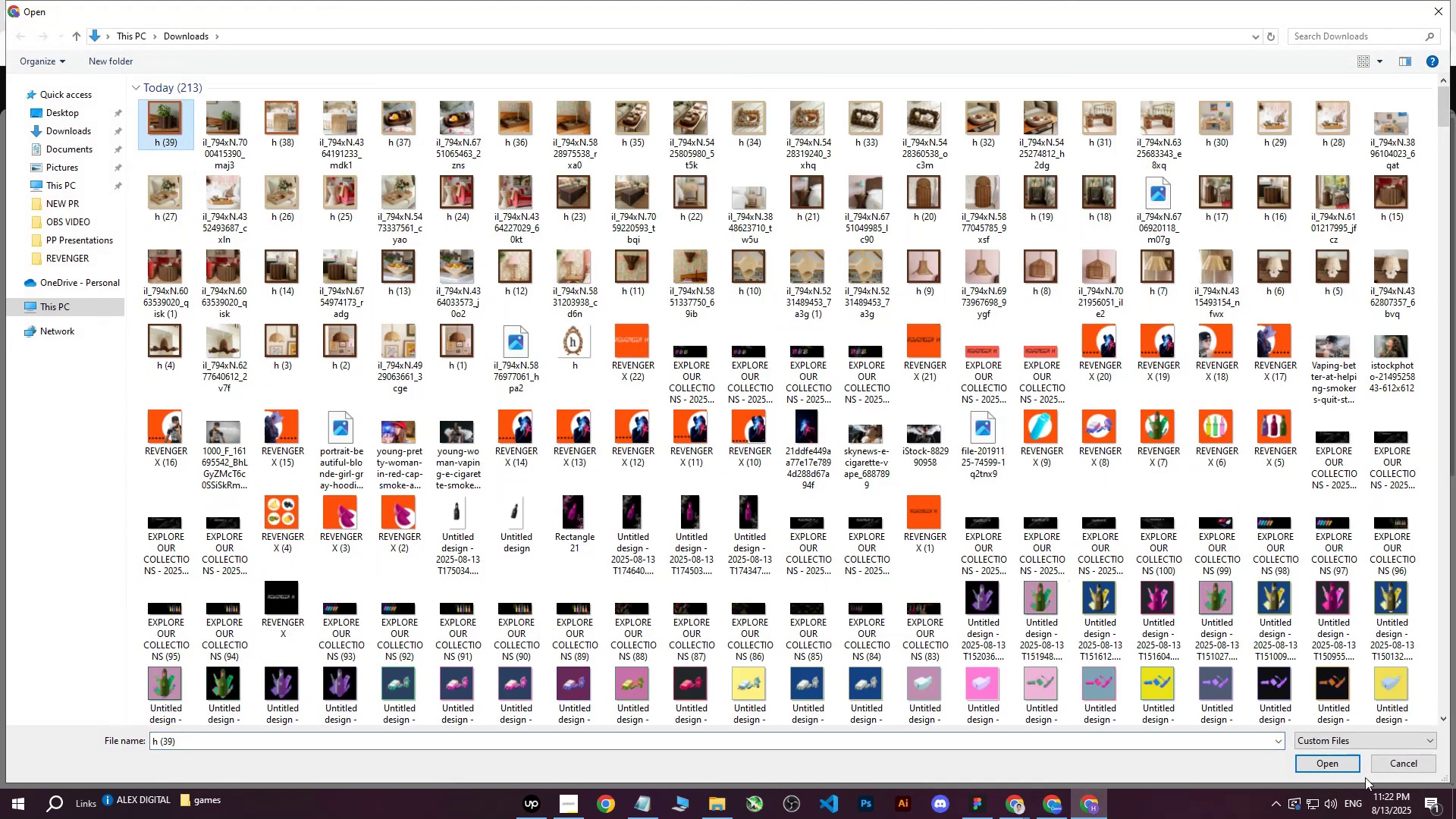 
left_click([1323, 767])
 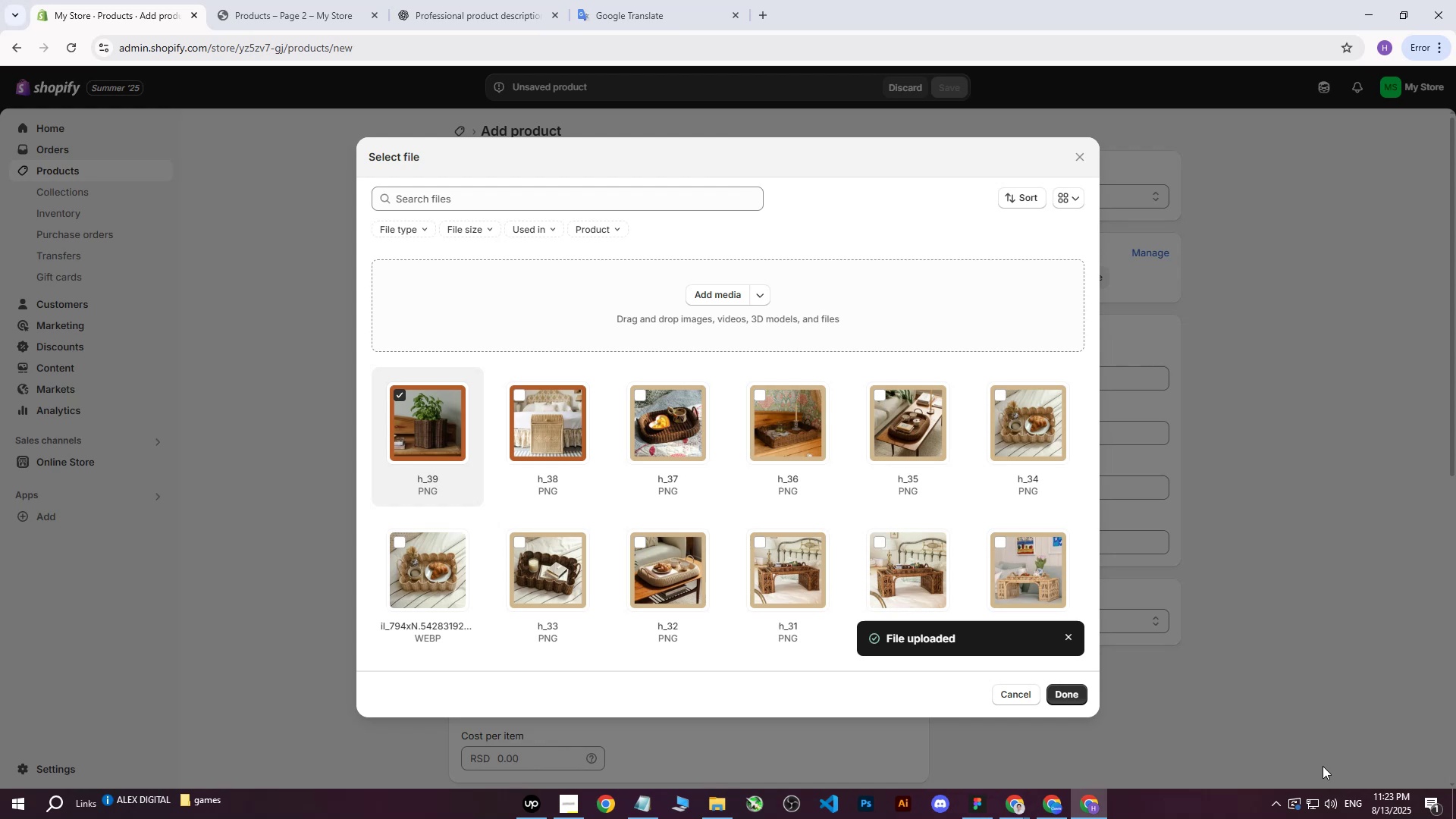 
wait(35.26)
 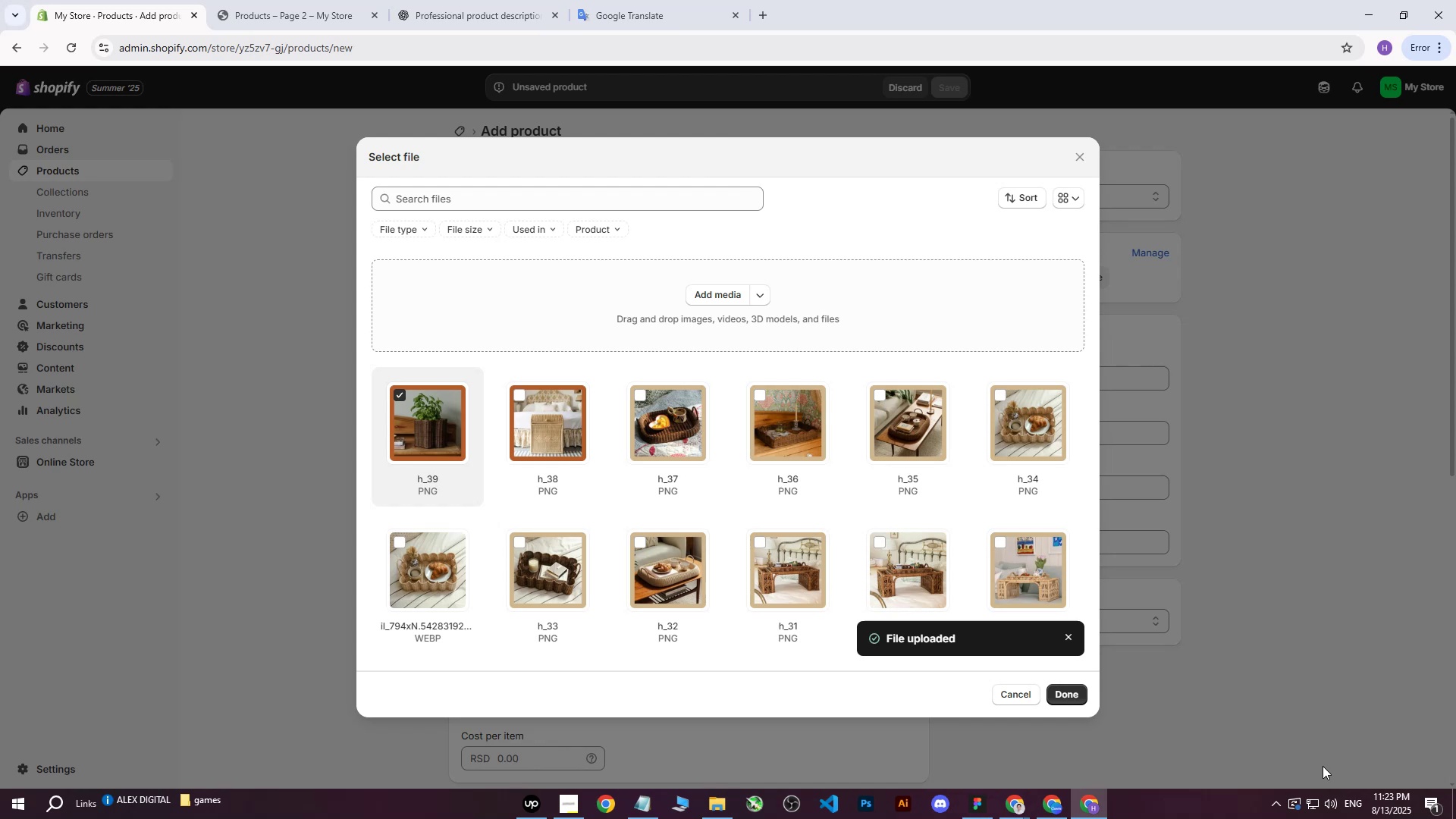 
left_click([1078, 695])
 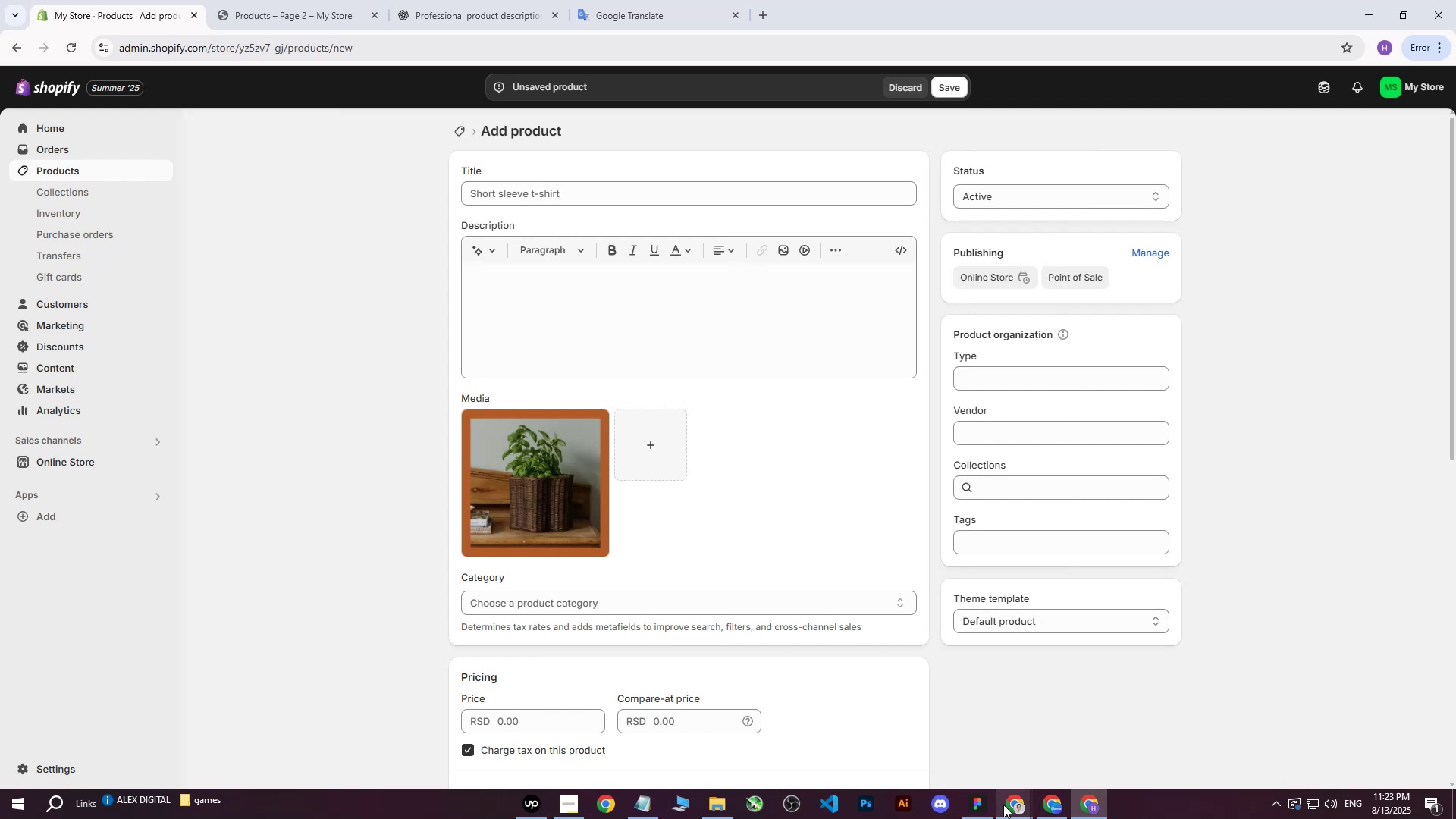 
double_click([918, 726])
 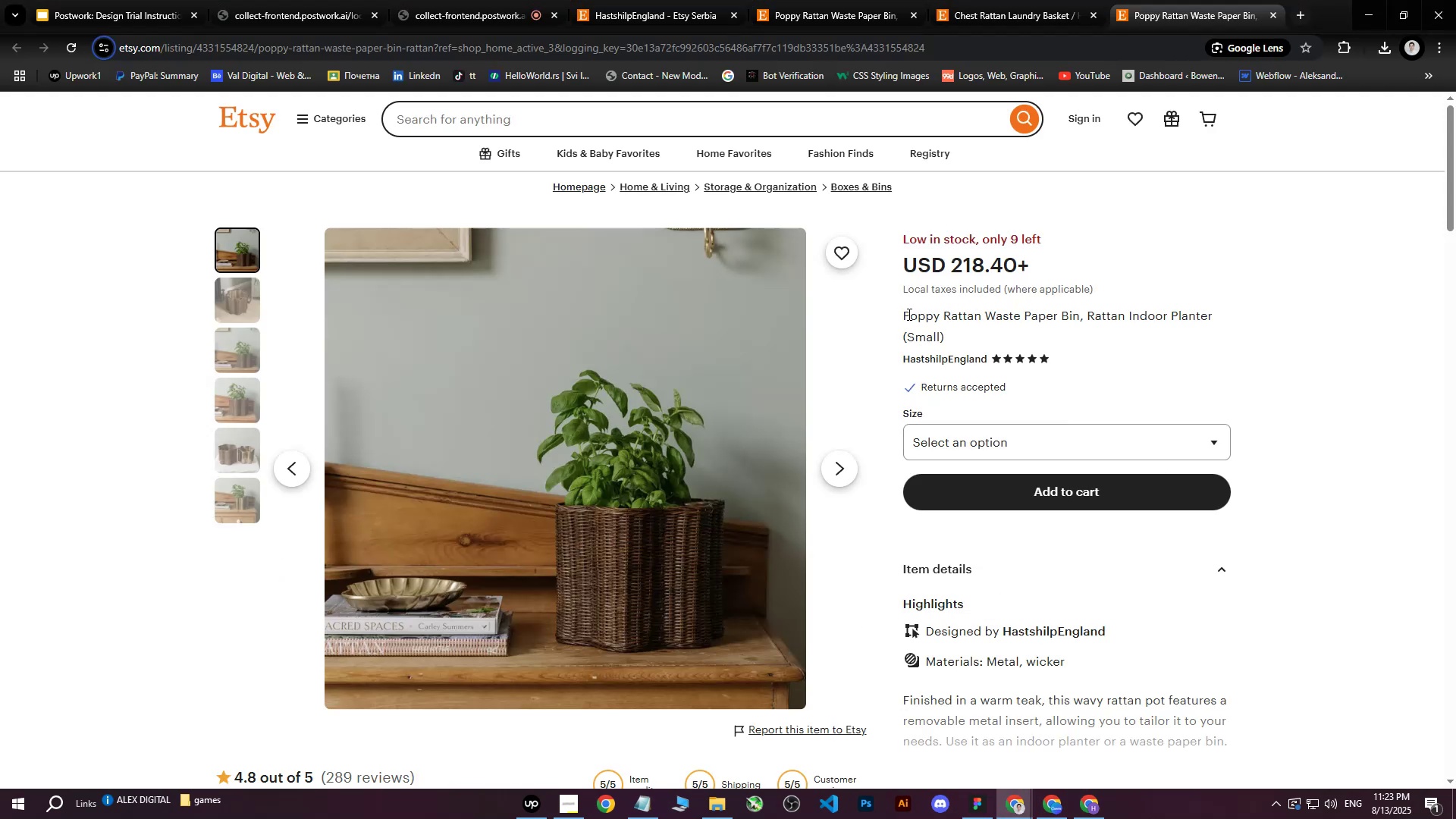 
left_click_drag(start_coordinate=[903, 314], to_coordinate=[1211, 318])
 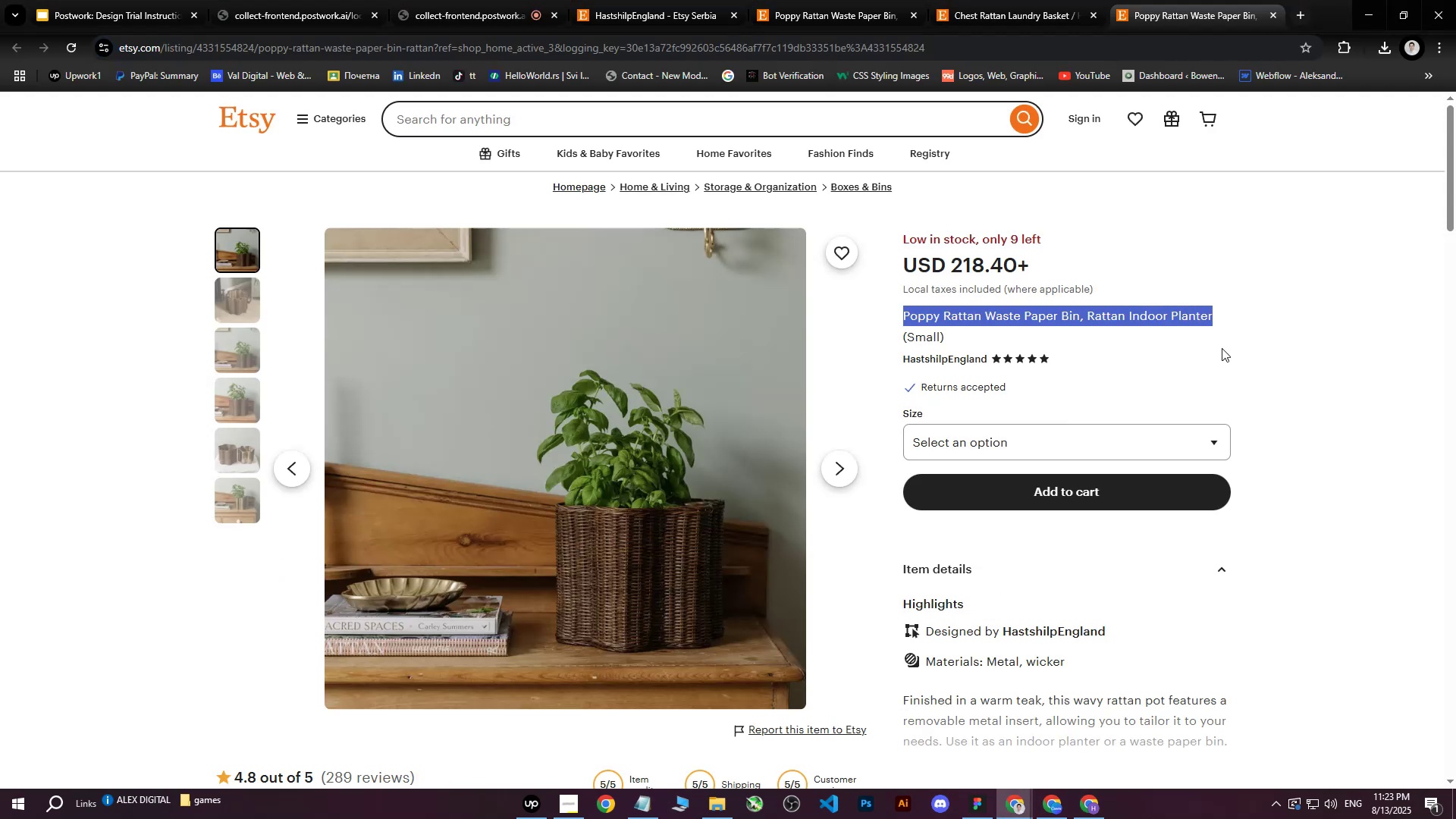 
key(Control+ControlLeft)
 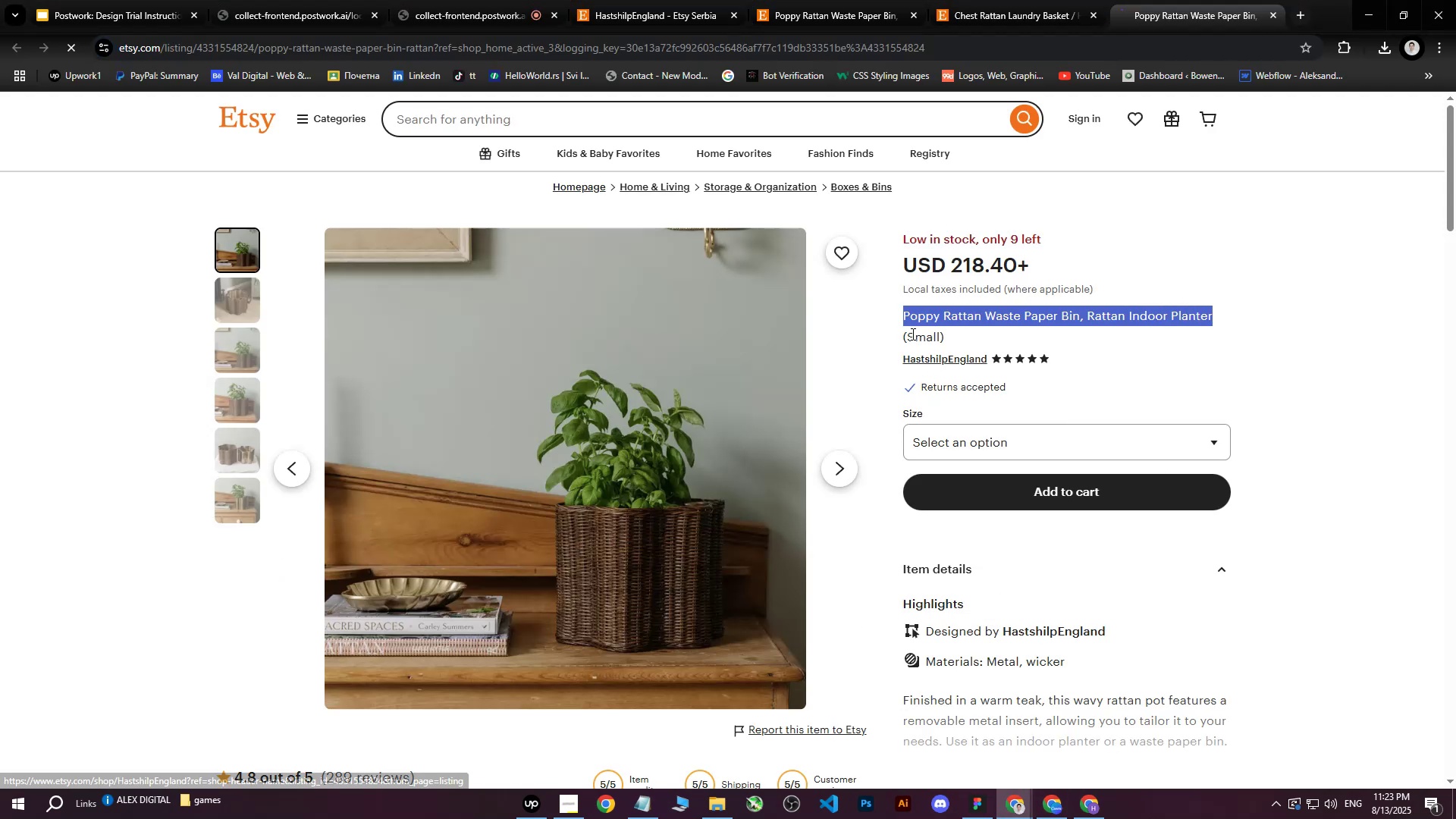 
double_click([906, 312])
 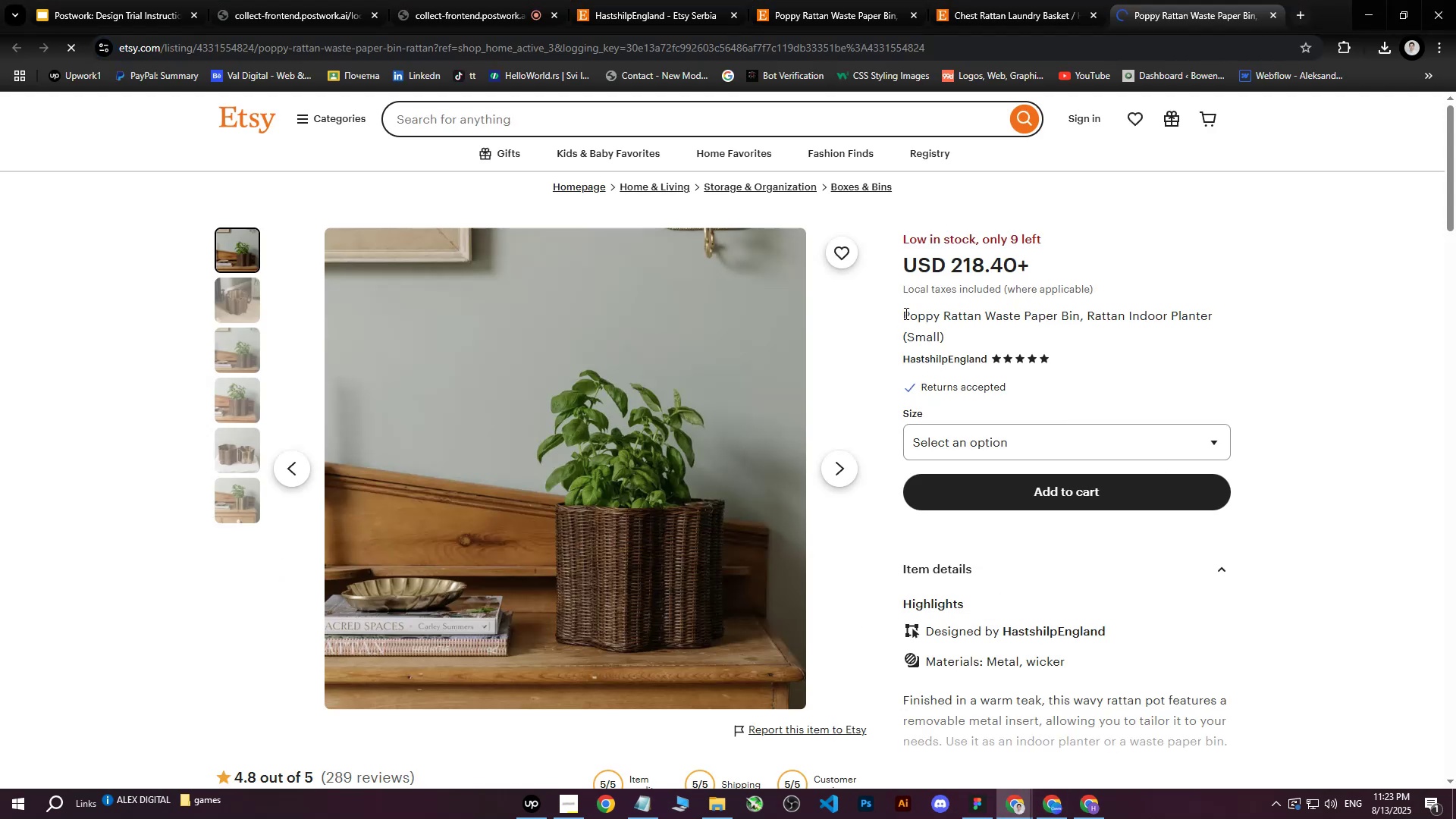 
left_click_drag(start_coordinate=[905, 313], to_coordinate=[927, 324])
 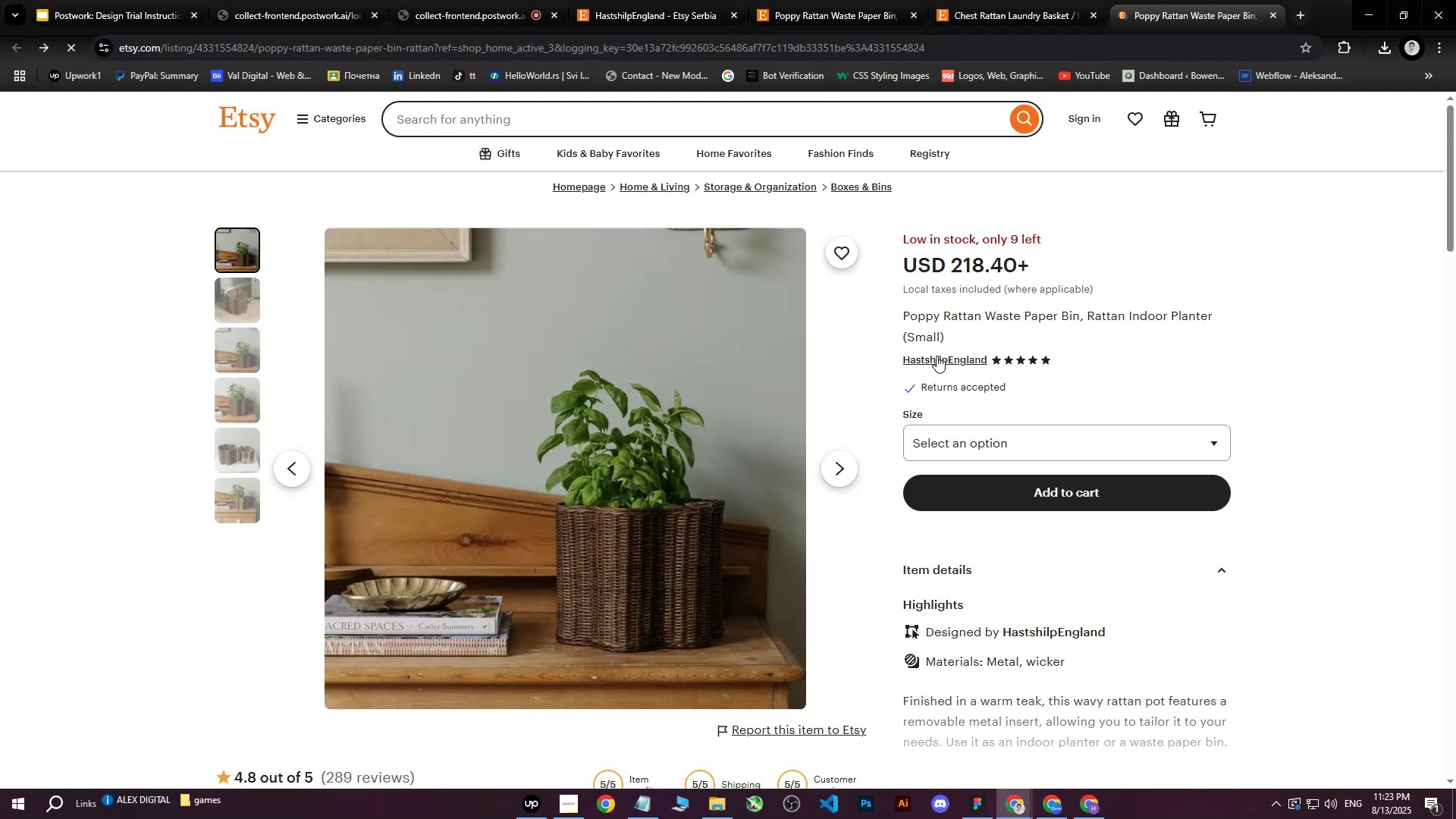 
left_click_drag(start_coordinate=[903, 315], to_coordinate=[966, 336])
 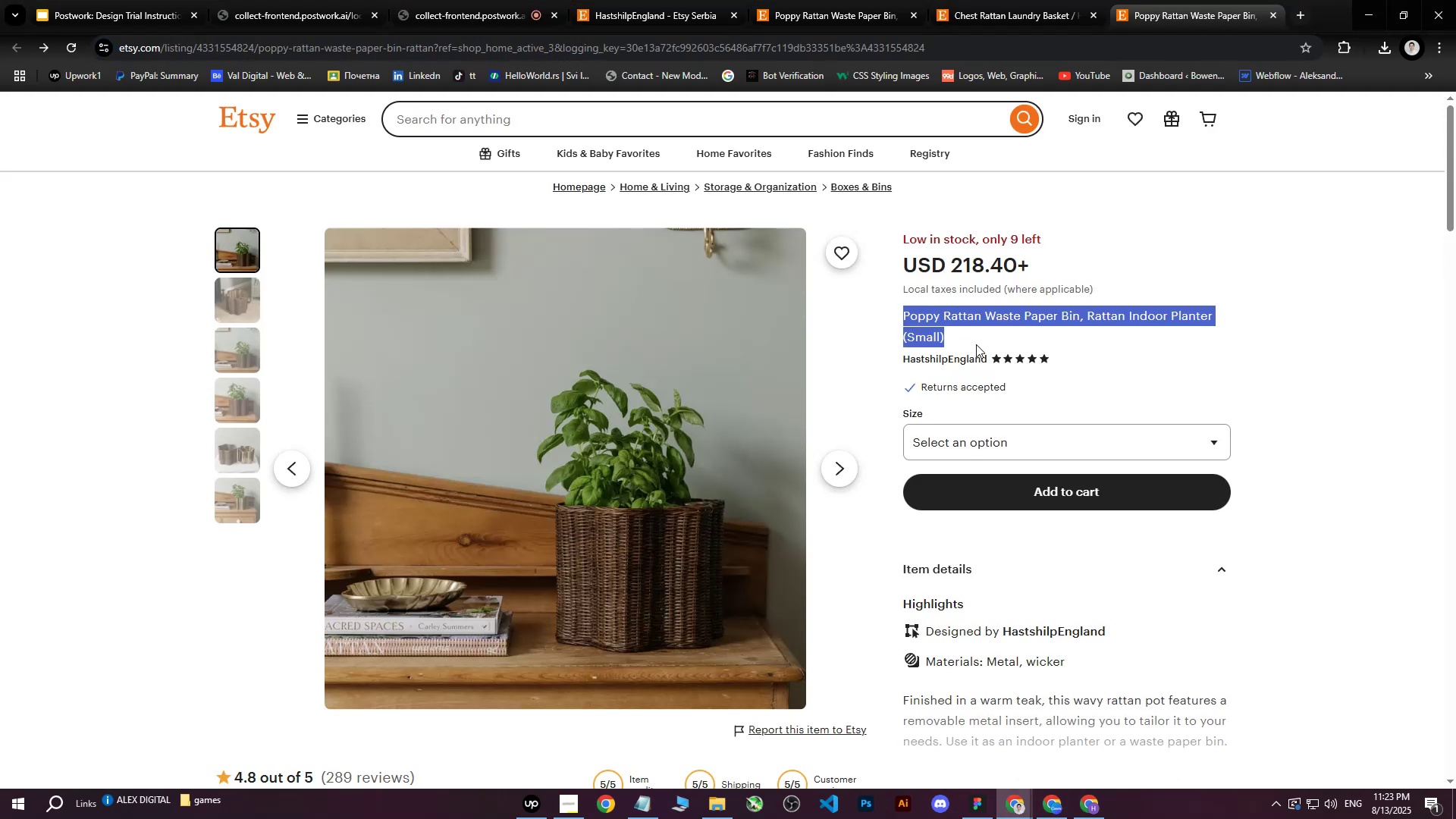 
key(Control+ControlLeft)
 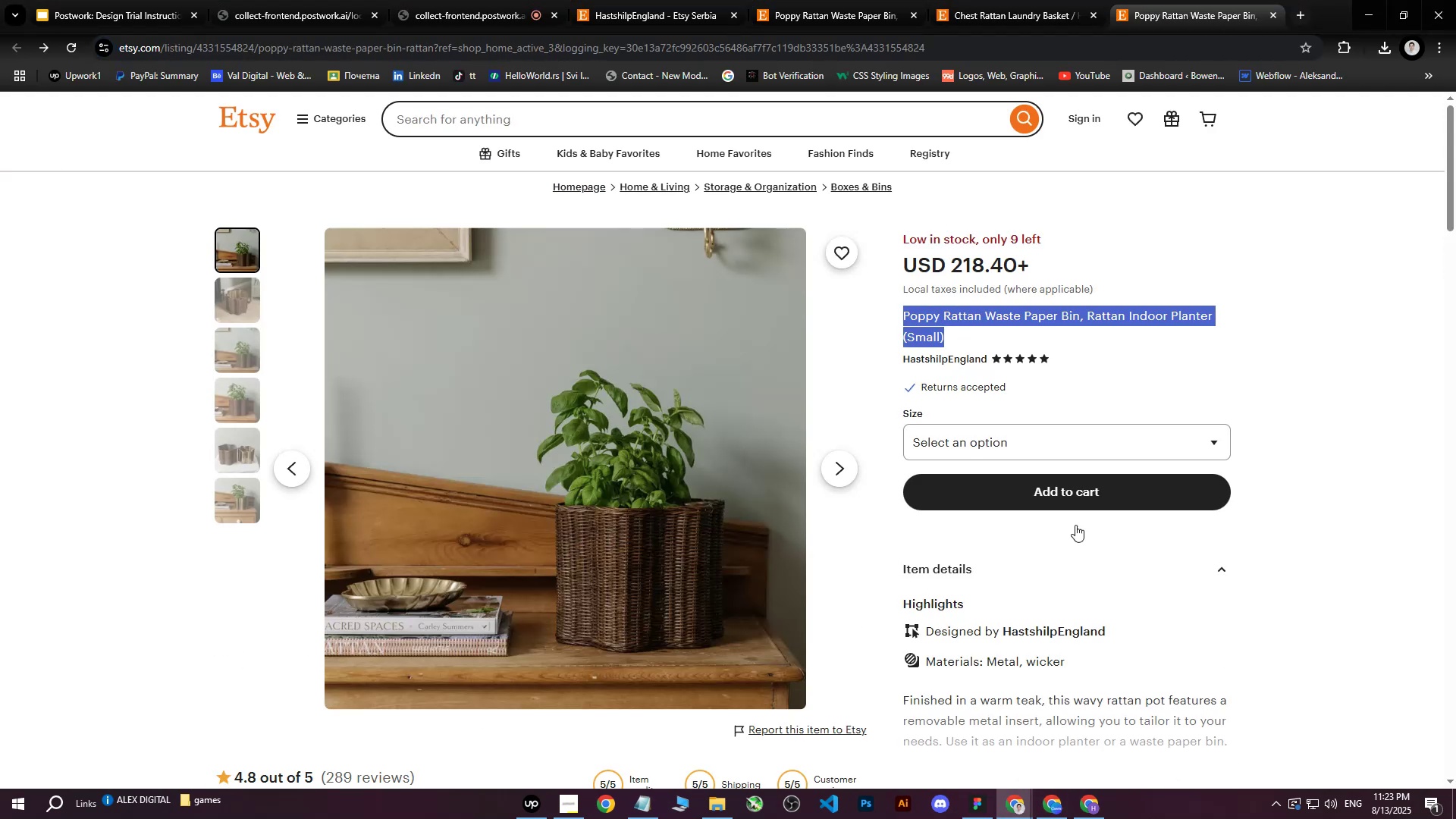 
key(Control+C)
 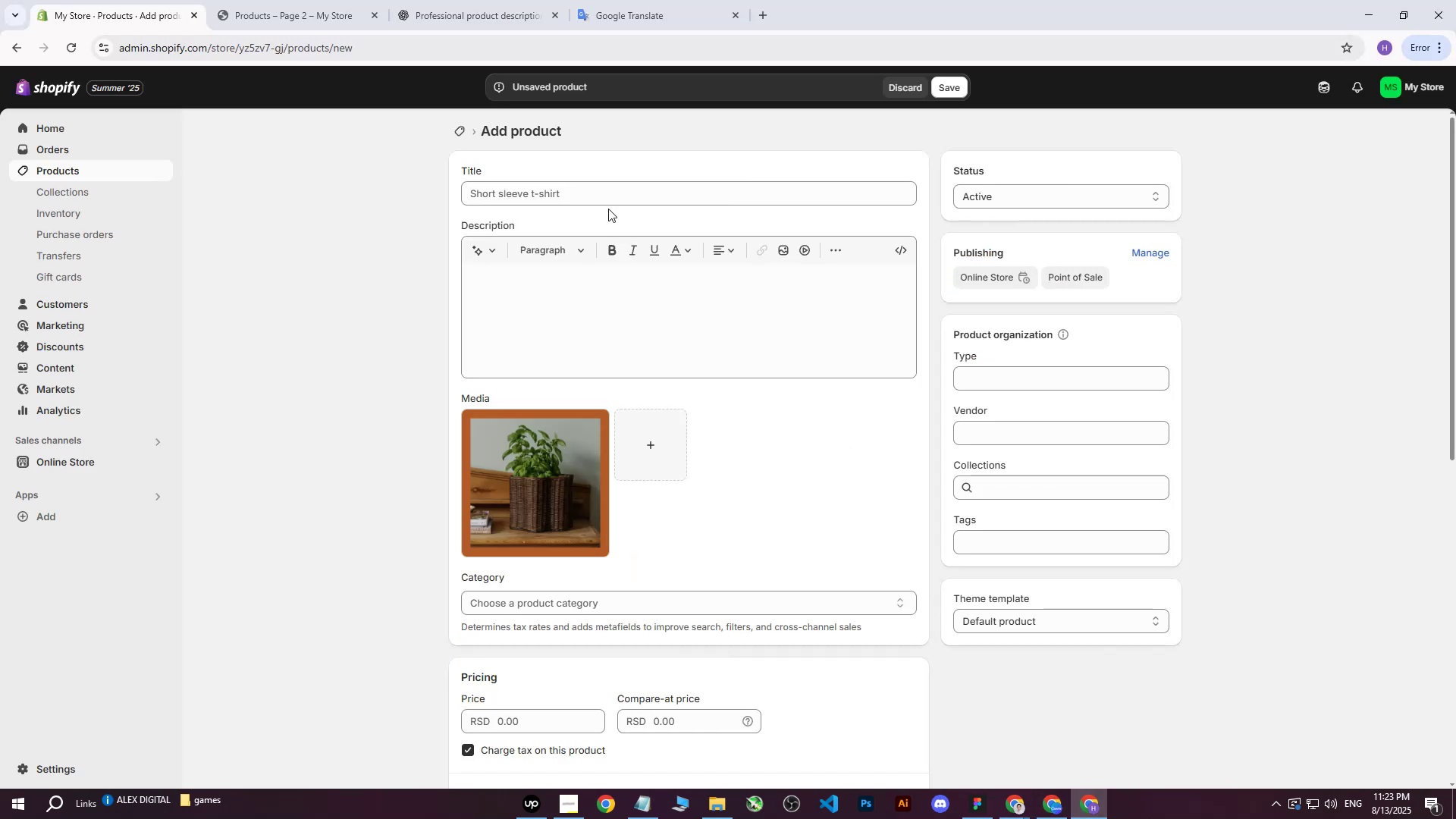 
double_click([606, 201])
 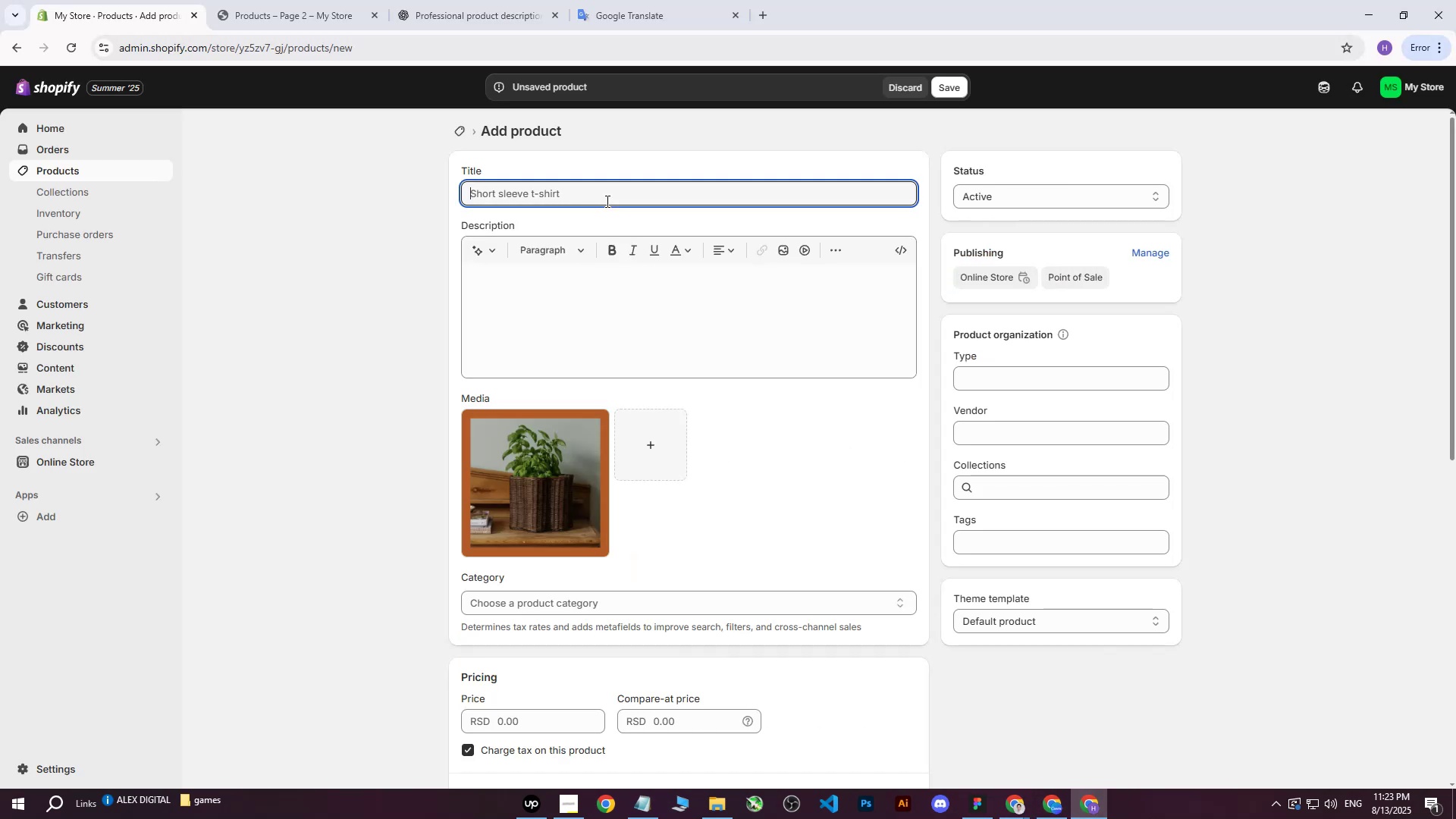 
key(Control+ControlLeft)
 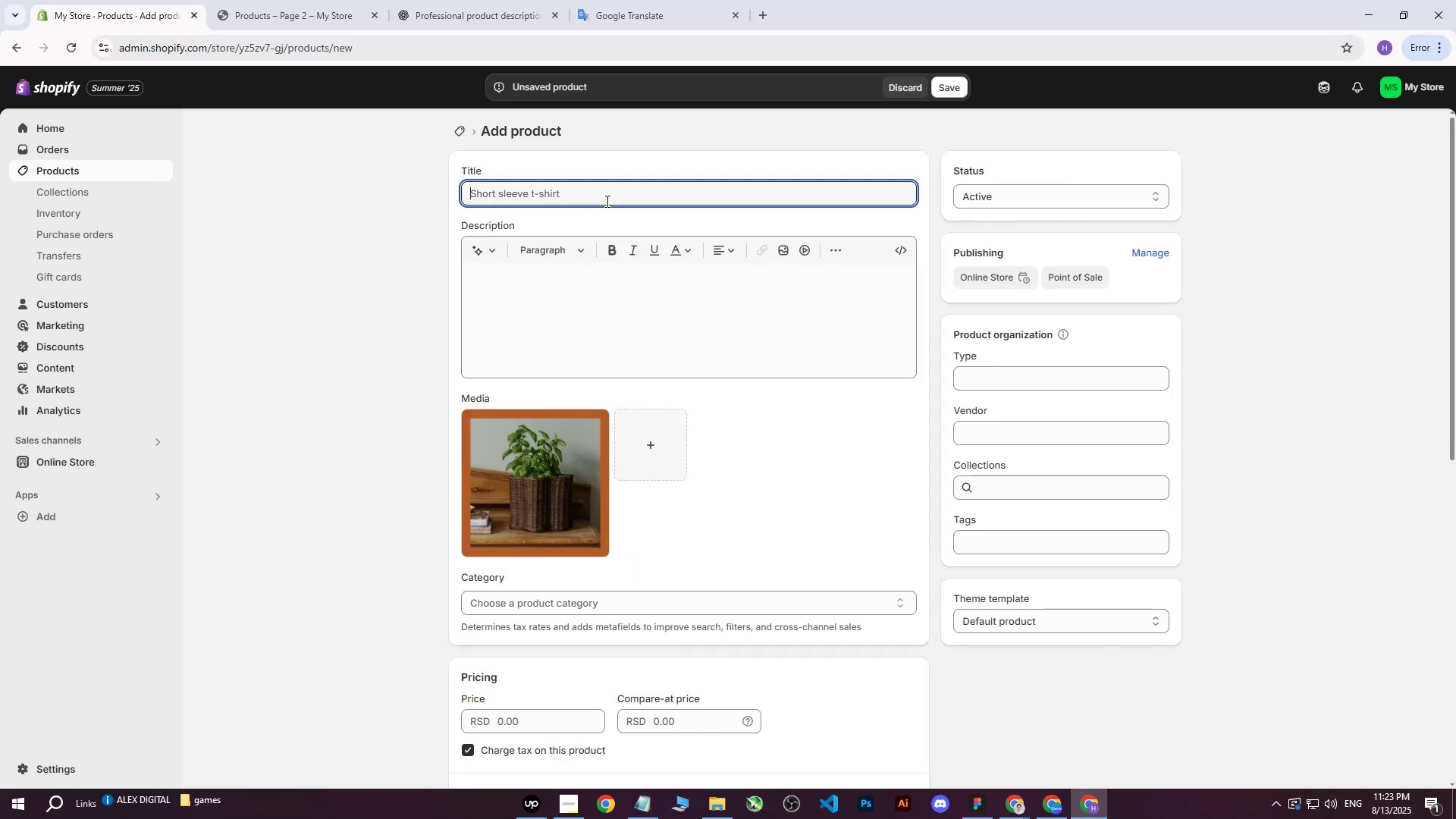 
key(Control+V)
 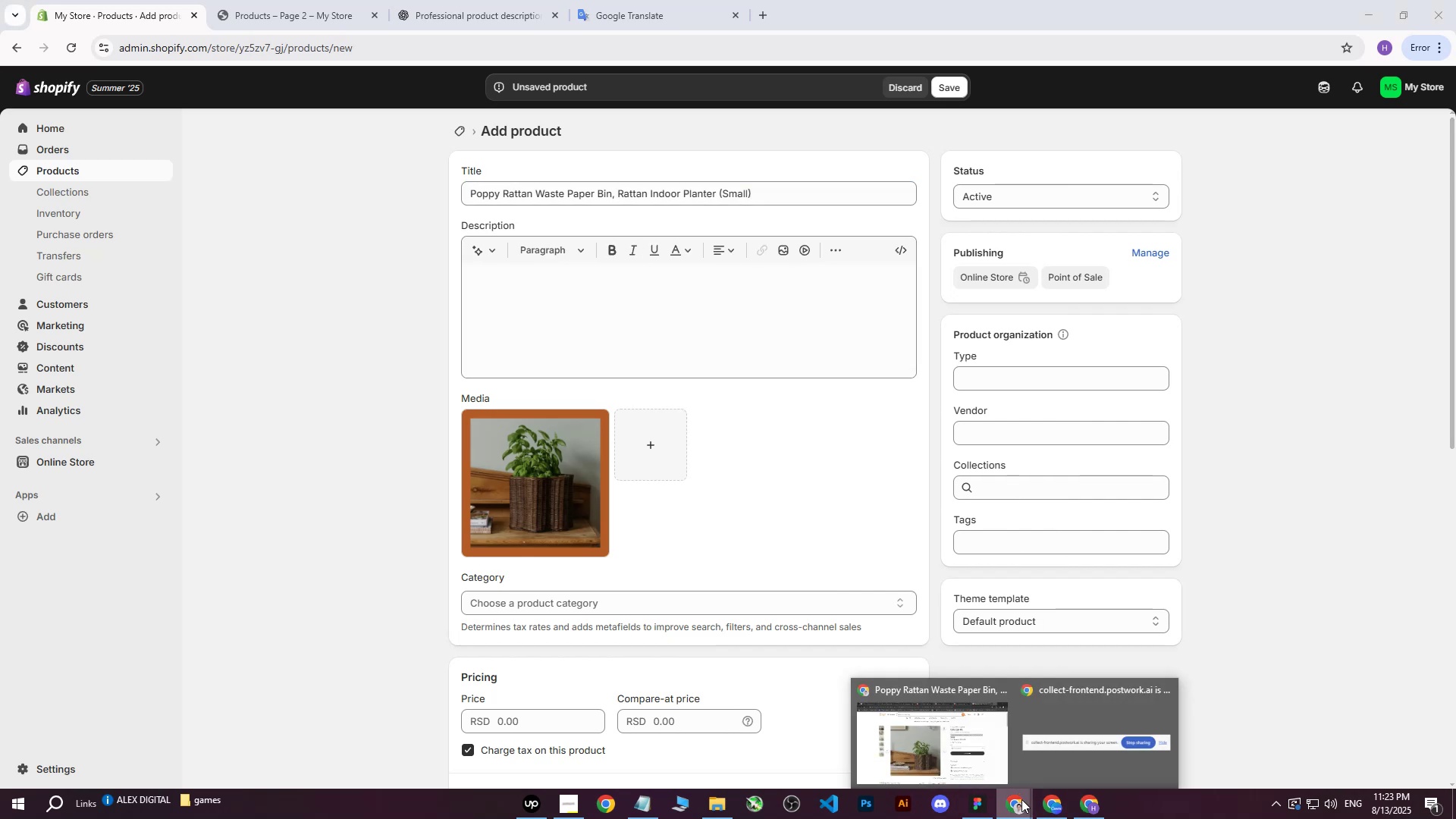 
left_click([950, 744])
 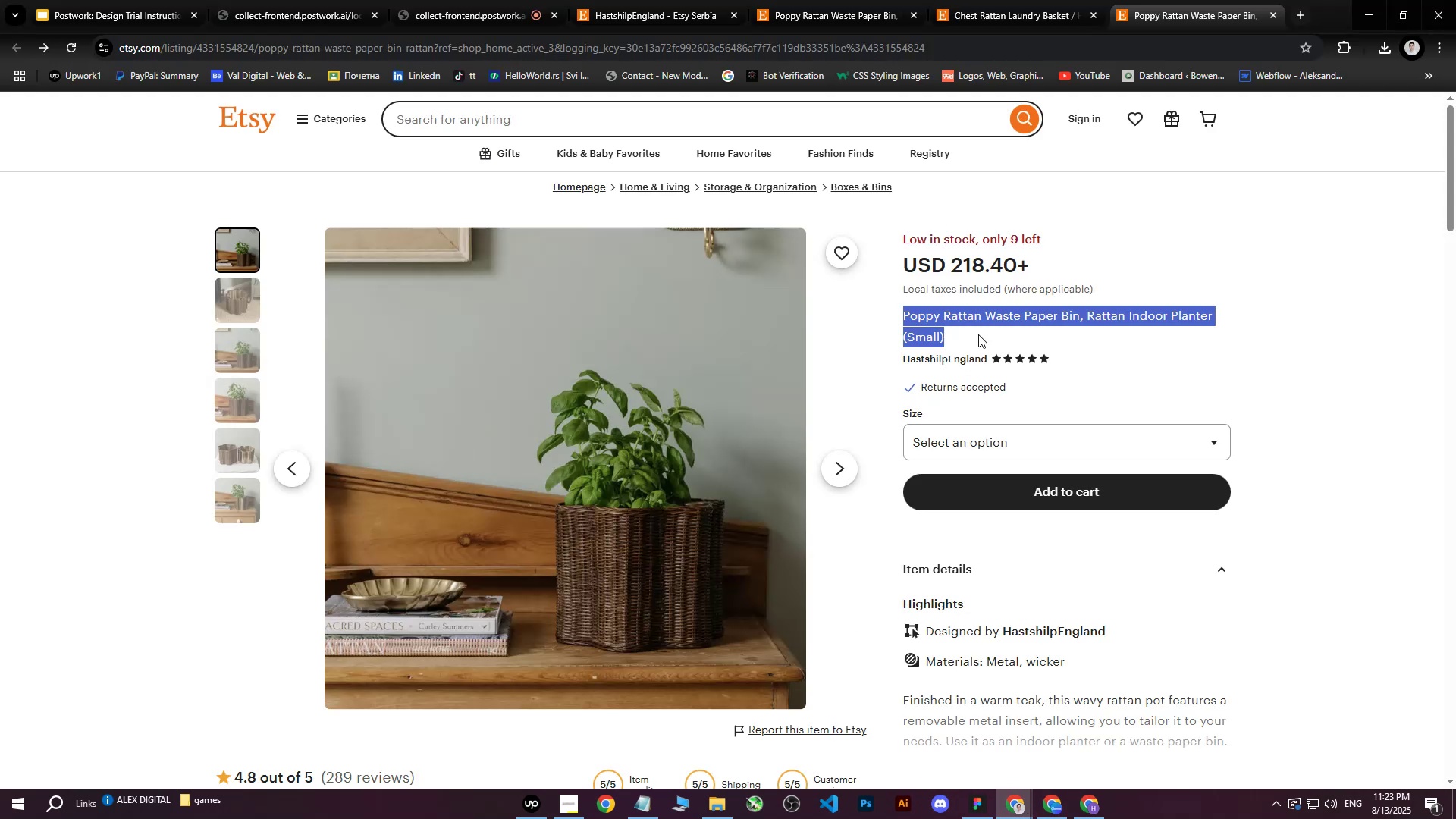 
scroll: coordinate [1015, 394], scroll_direction: down, amount: 5.0
 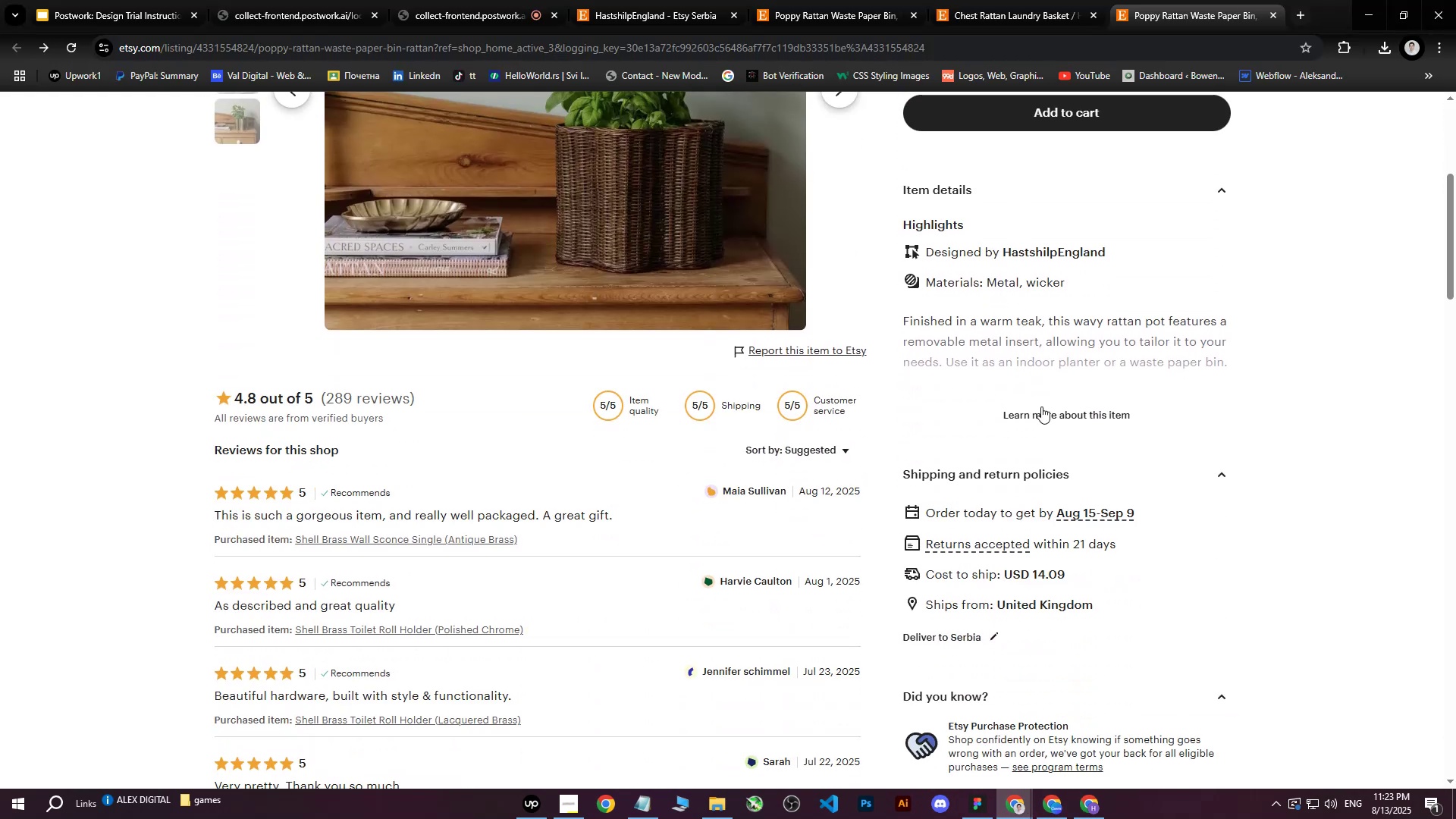 
left_click([1044, 415])
 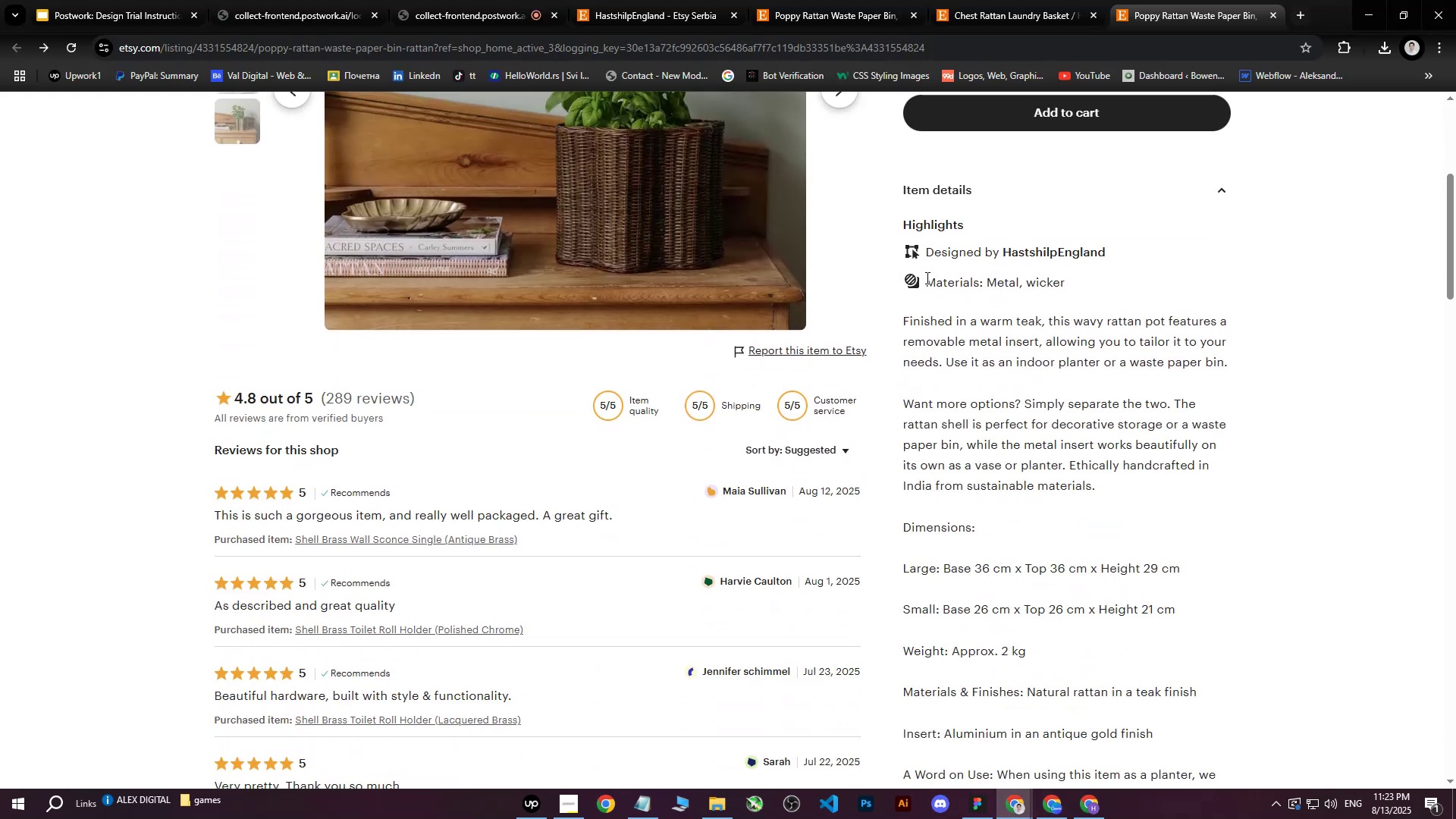 
left_click_drag(start_coordinate=[928, 280], to_coordinate=[1128, 514])
 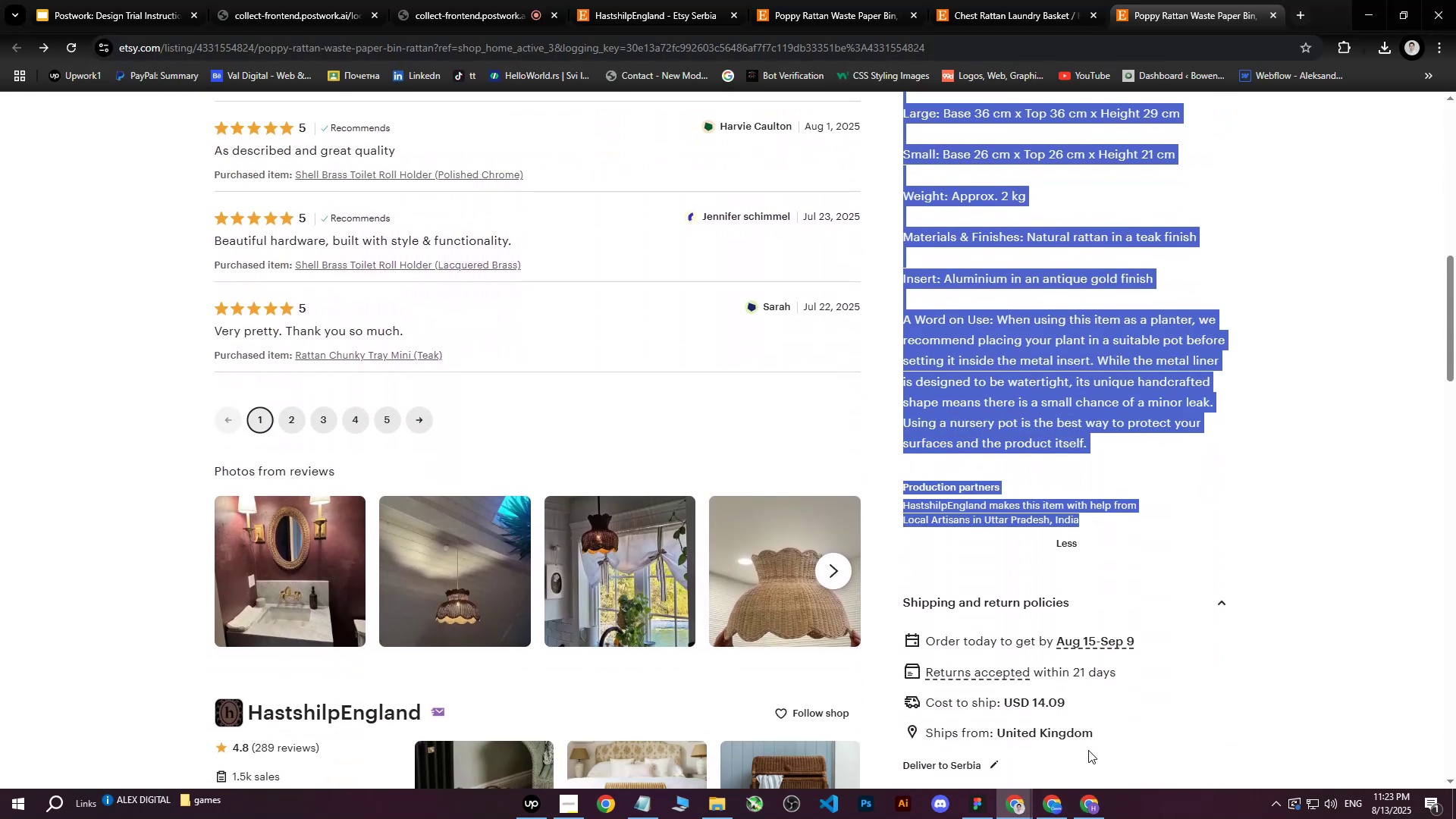 
scroll: coordinate [1125, 411], scroll_direction: down, amount: 6.0
 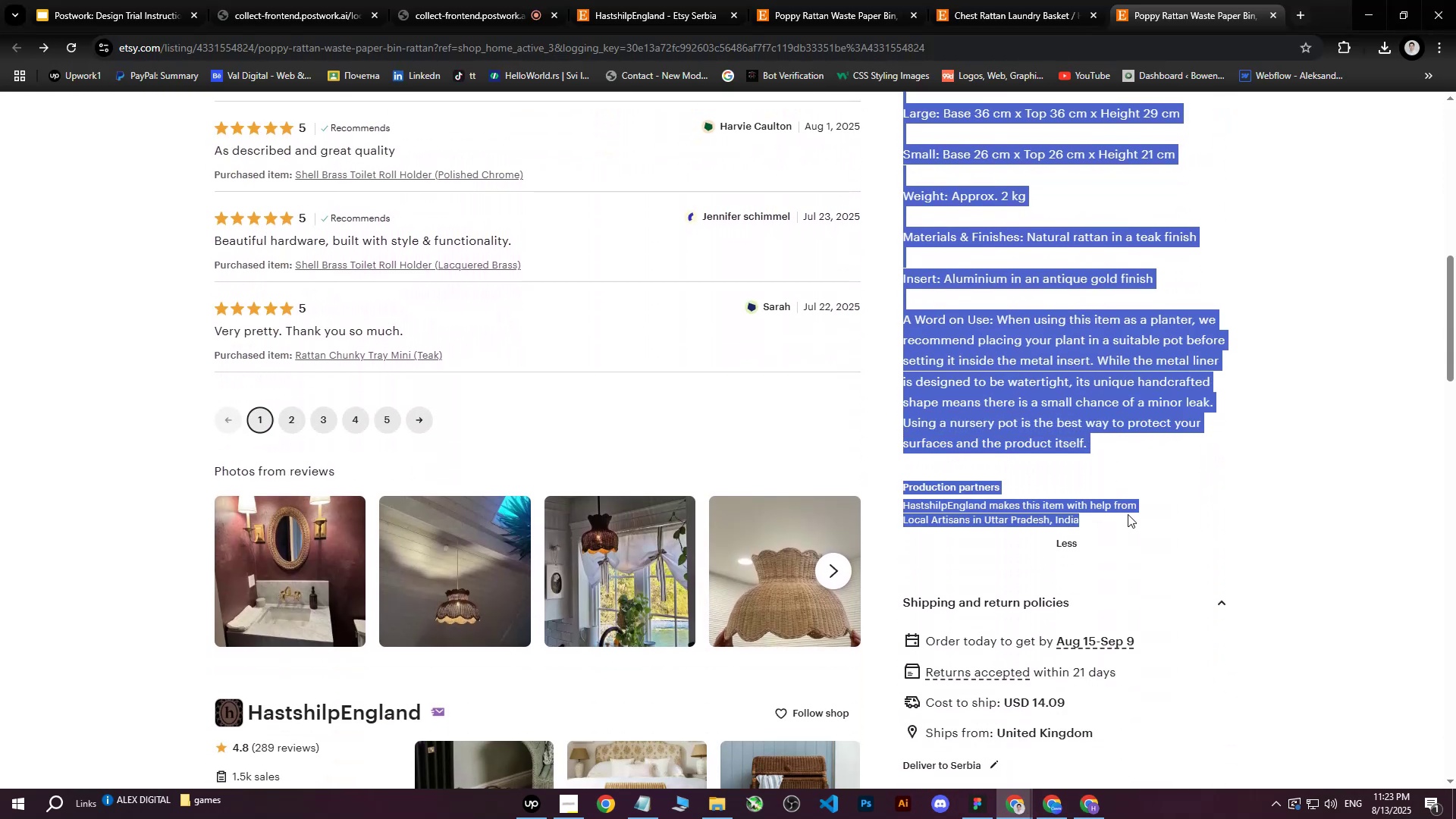 
key(Control+ControlLeft)
 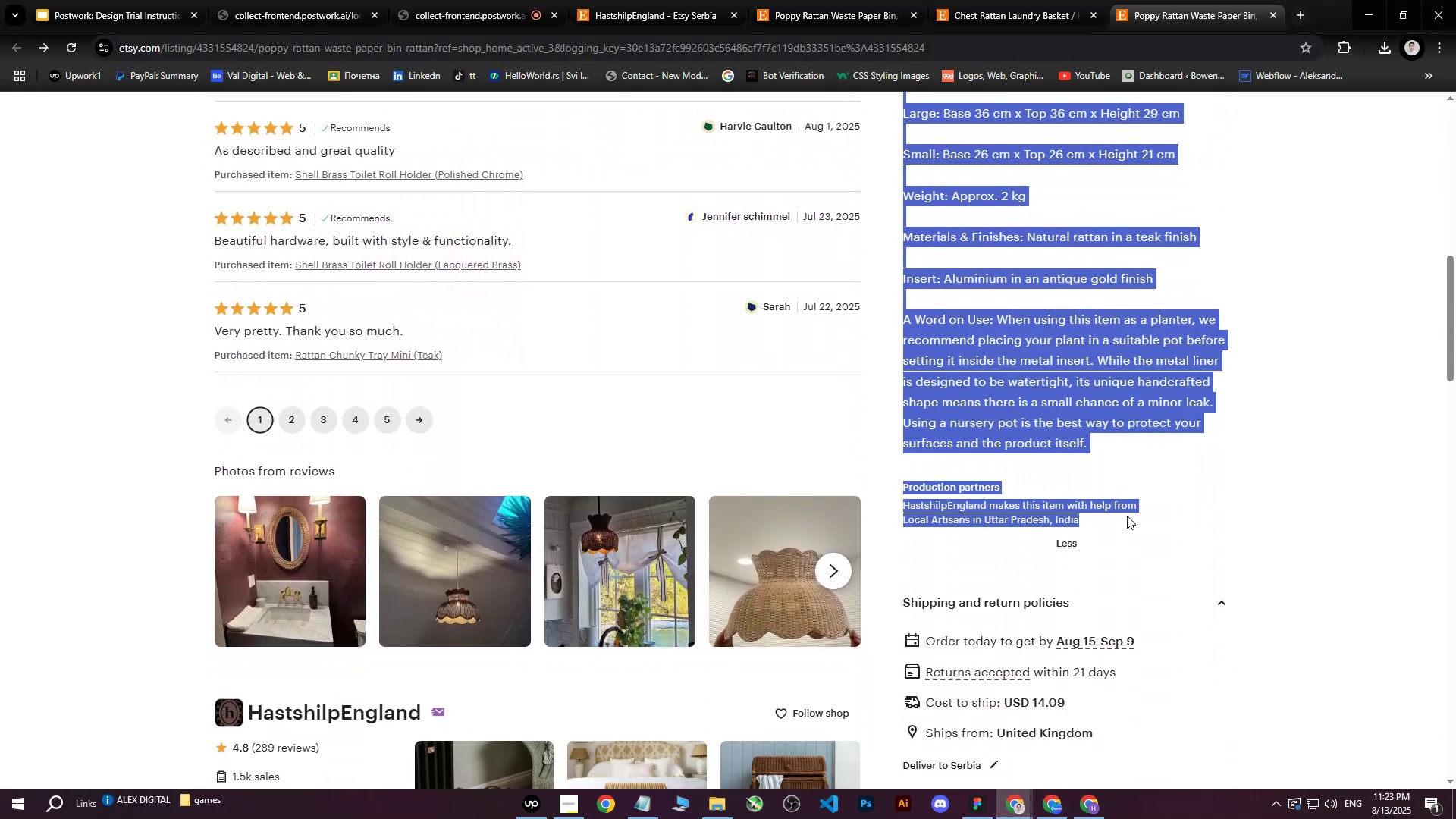 
key(Control+C)
 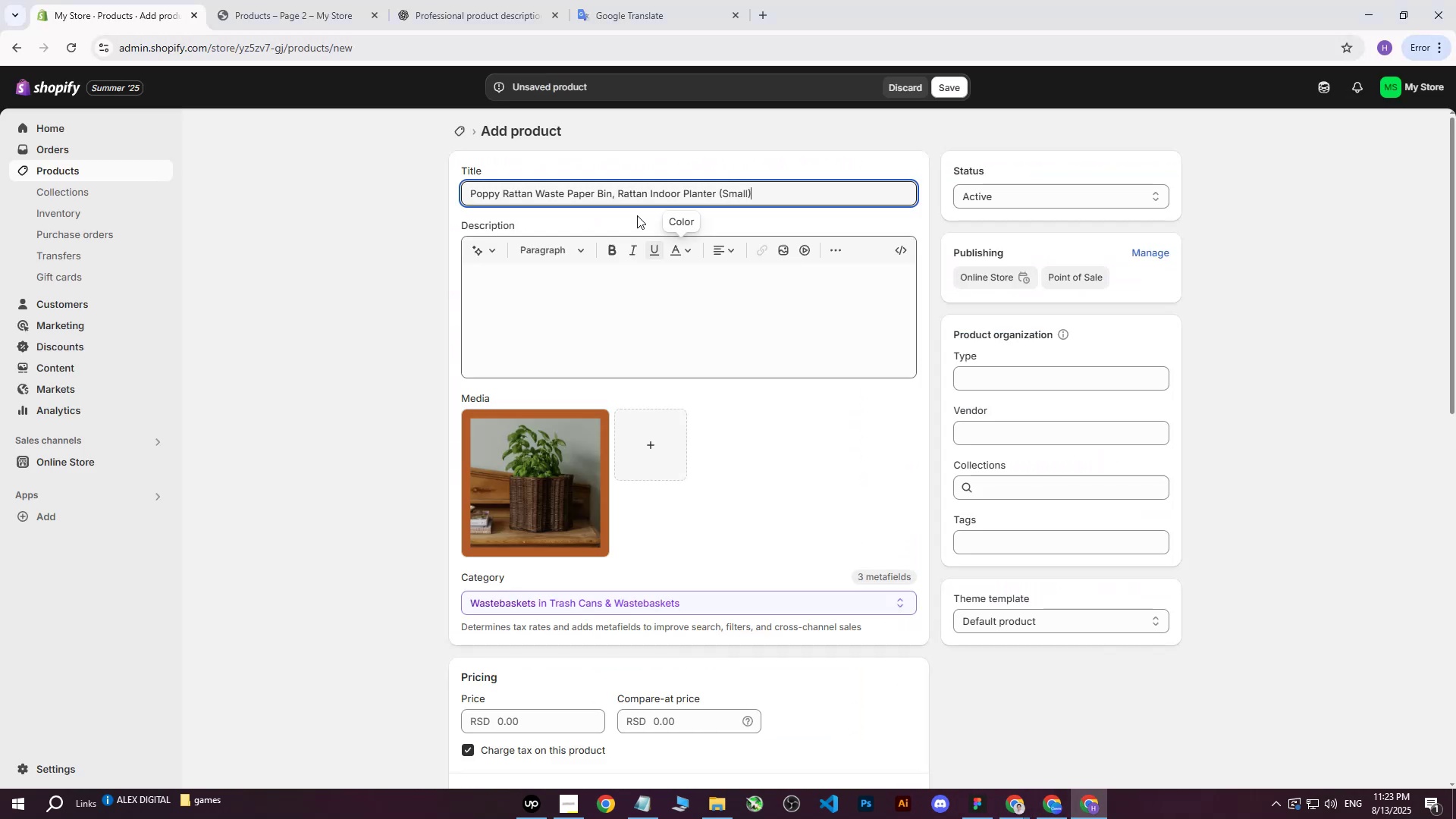 
left_click([498, 0])
 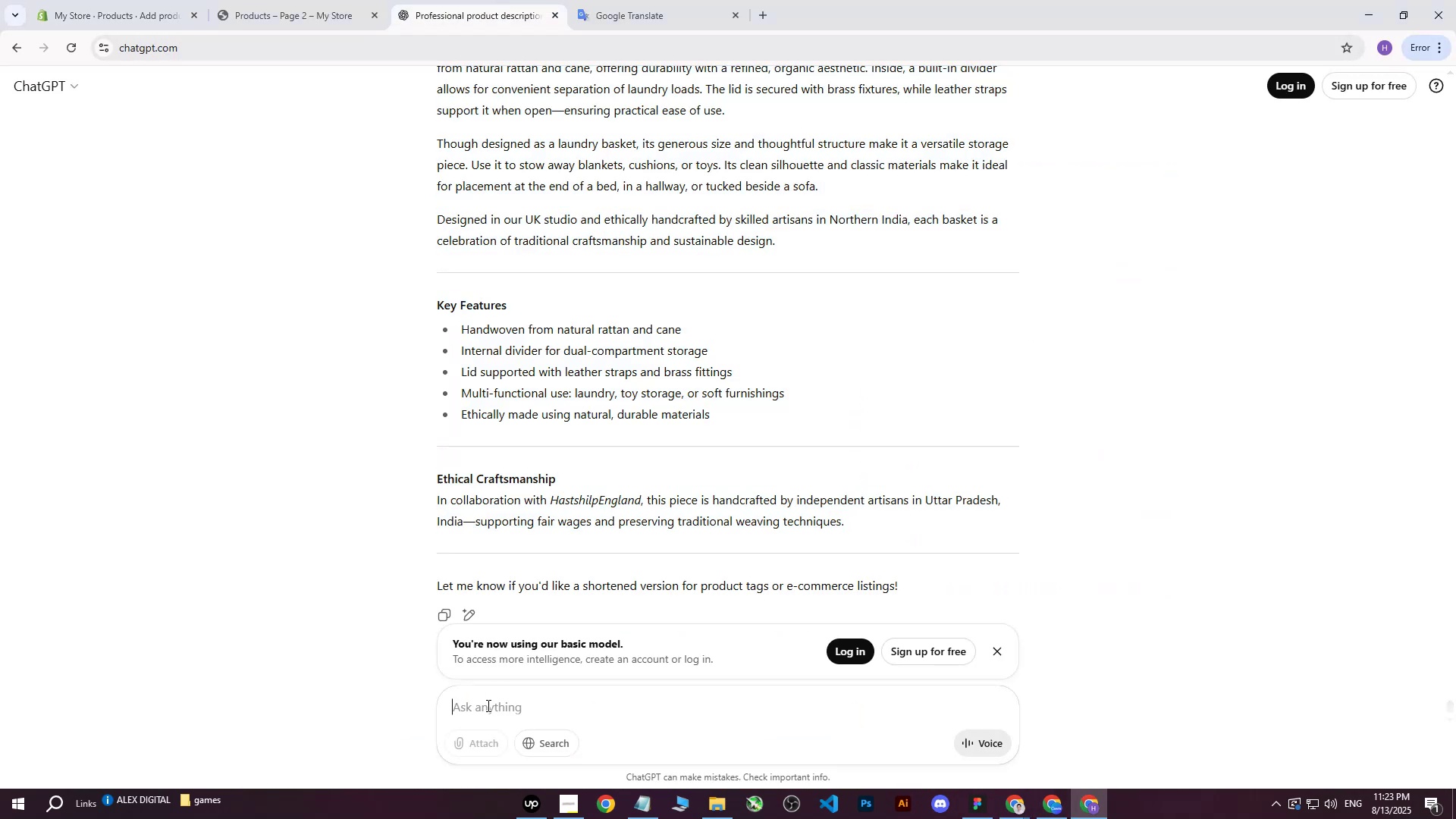 
type(write me this on more pro)
key(Backspace)
key(Backspace)
type(rofessioan)
key(Backspace)
key(Backspace)
type(nal way : )
 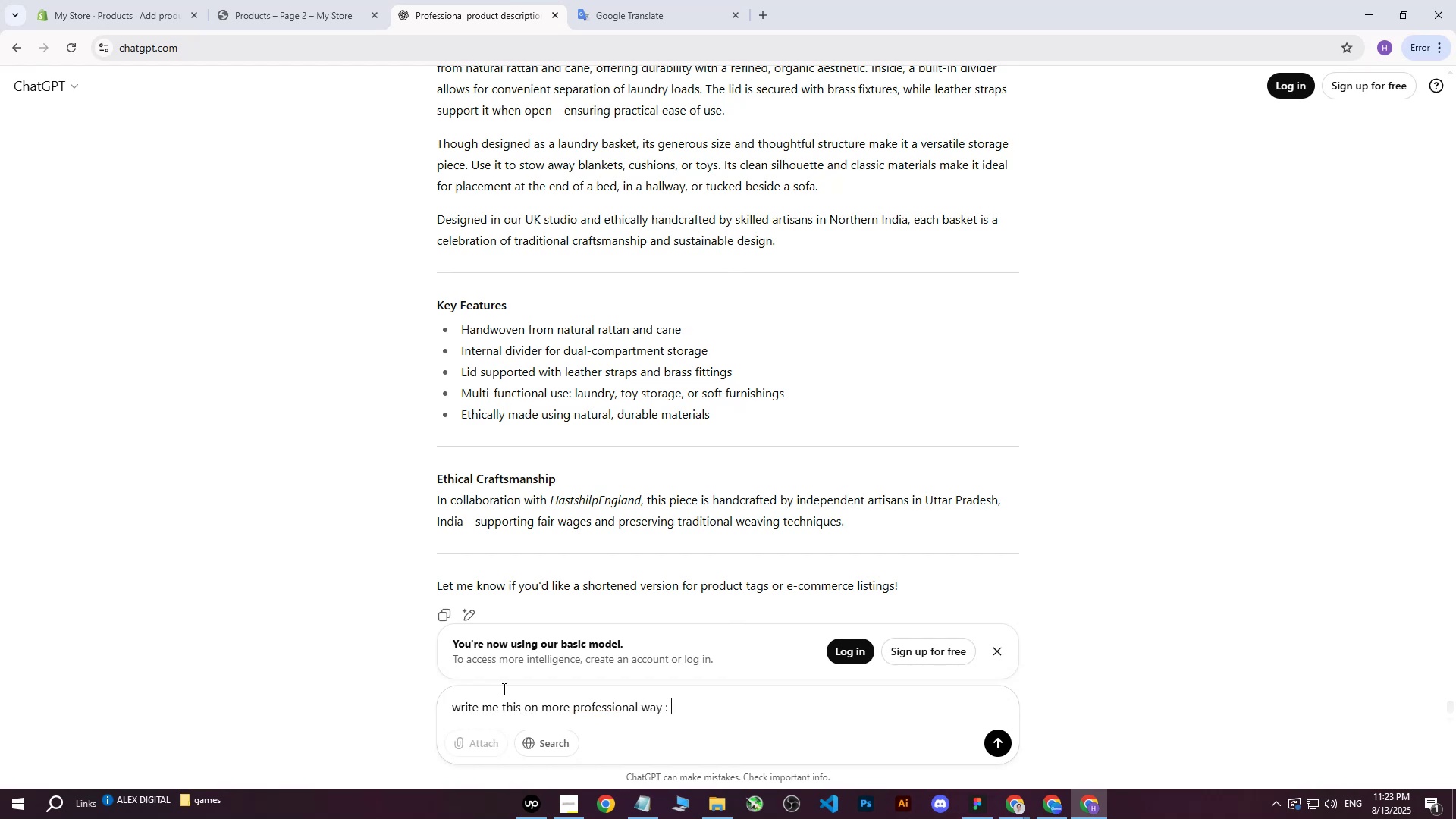 
key(Control+ControlLeft)
 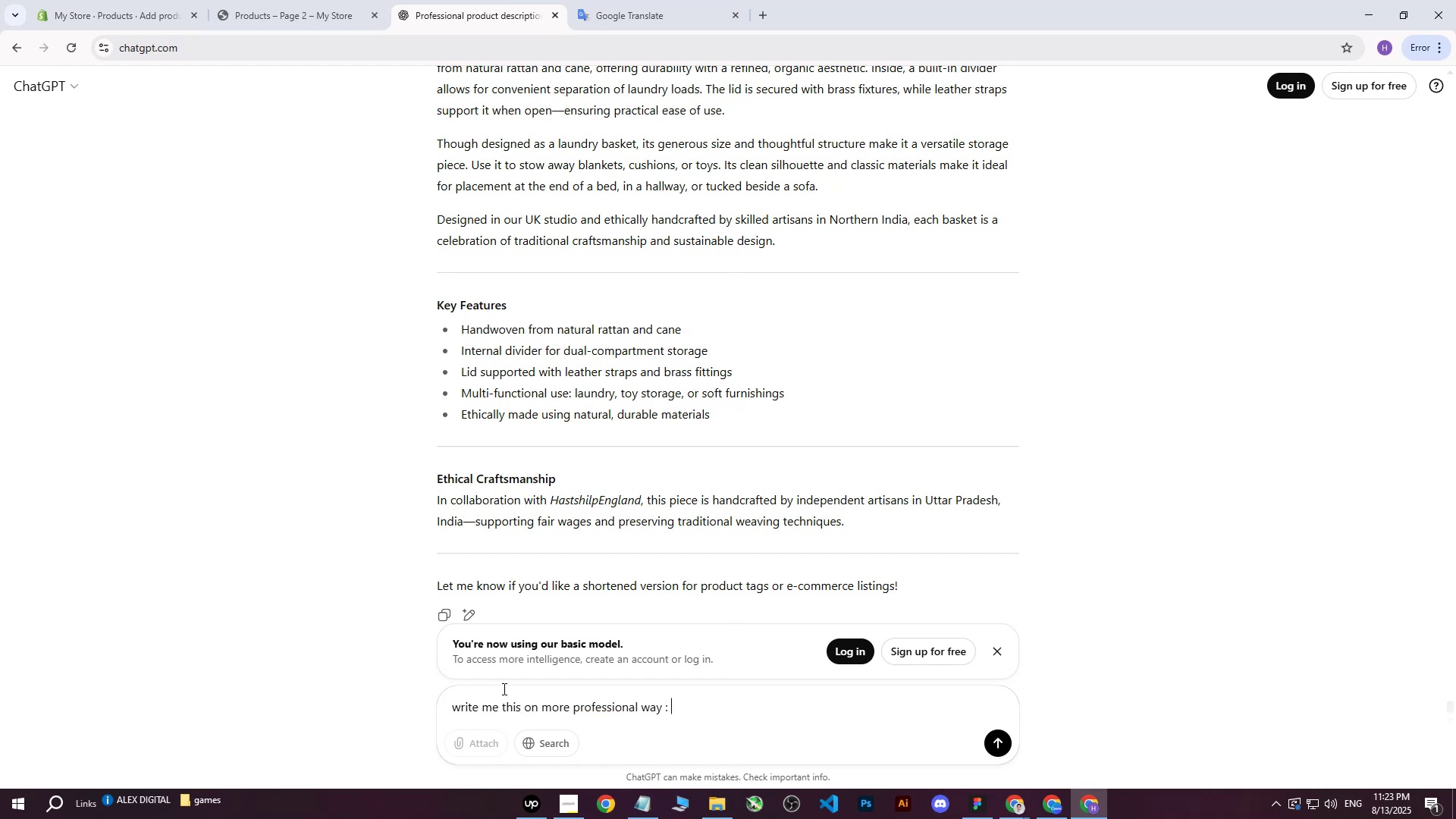 
key(Control+V)
 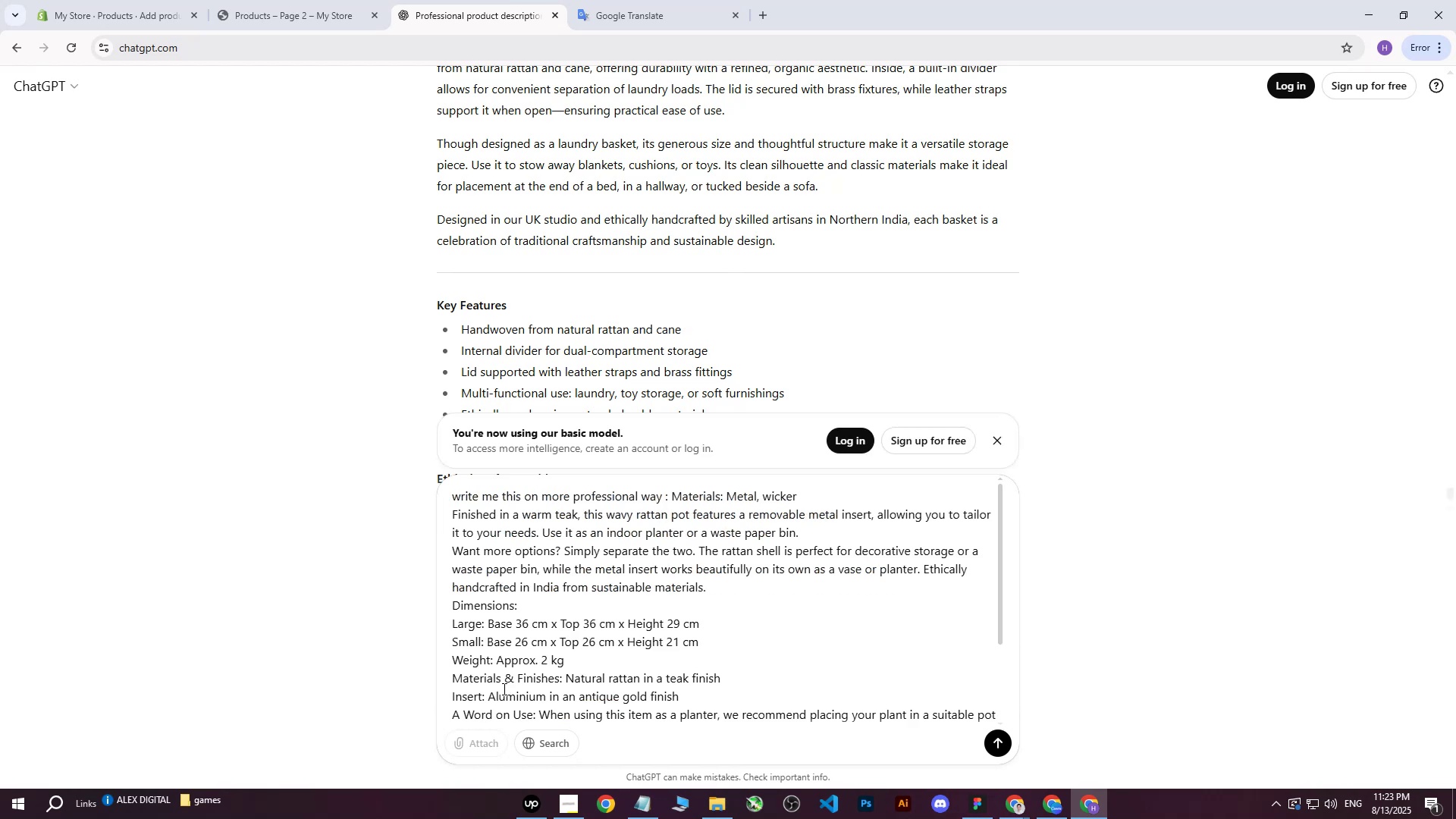 
key(Enter)
 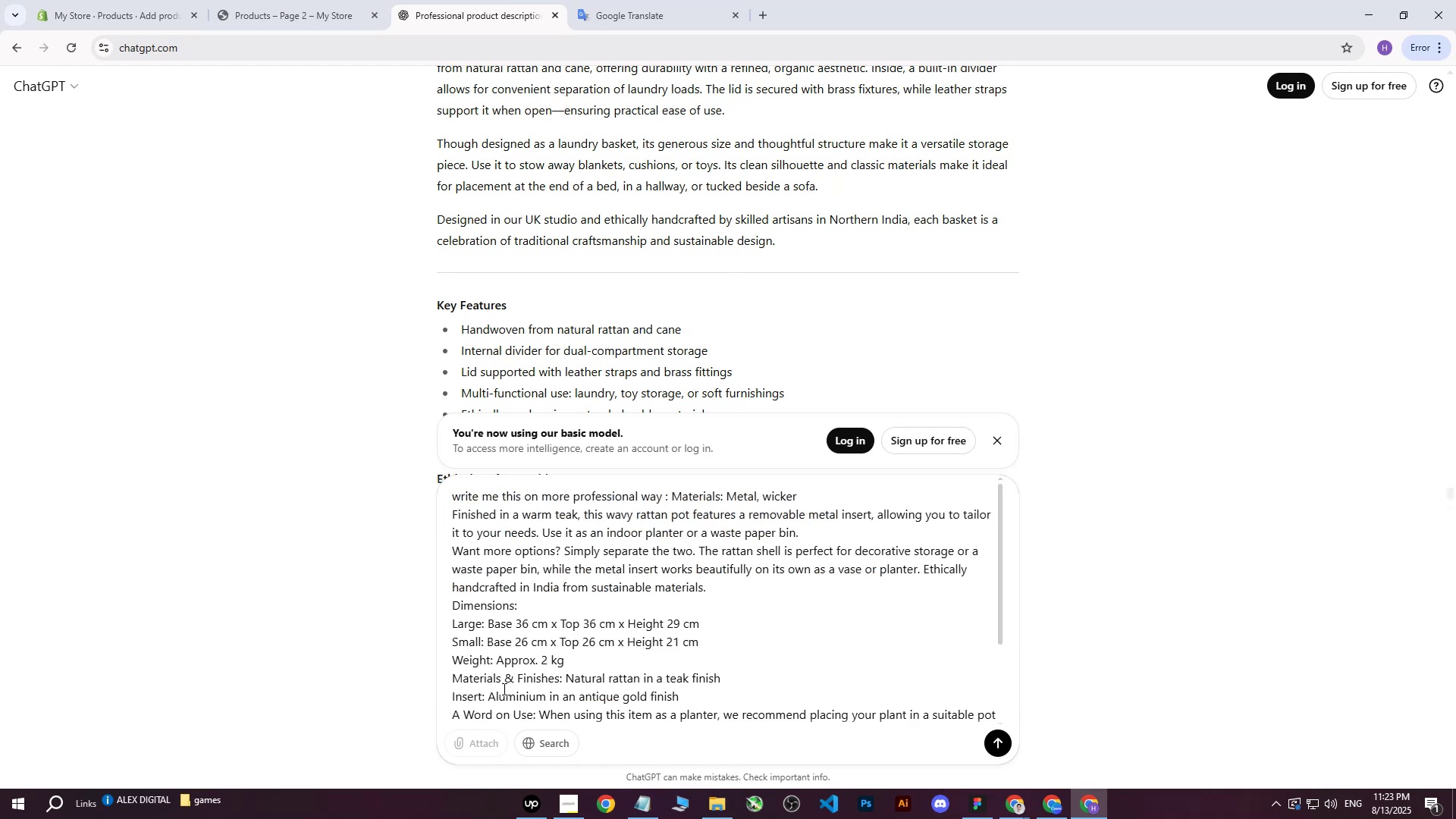 
key(ContextMenu)
 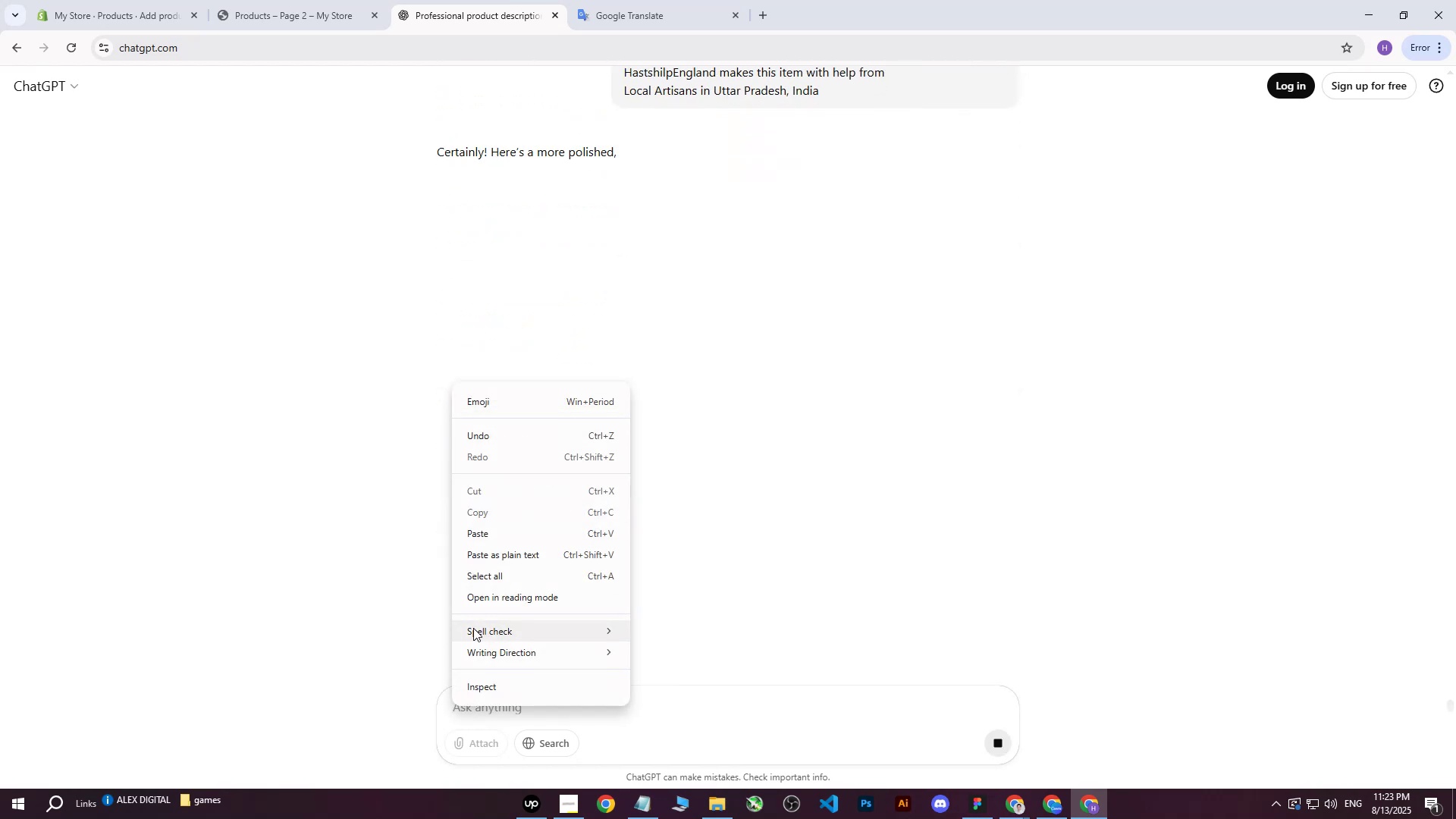 
left_click([381, 347])
 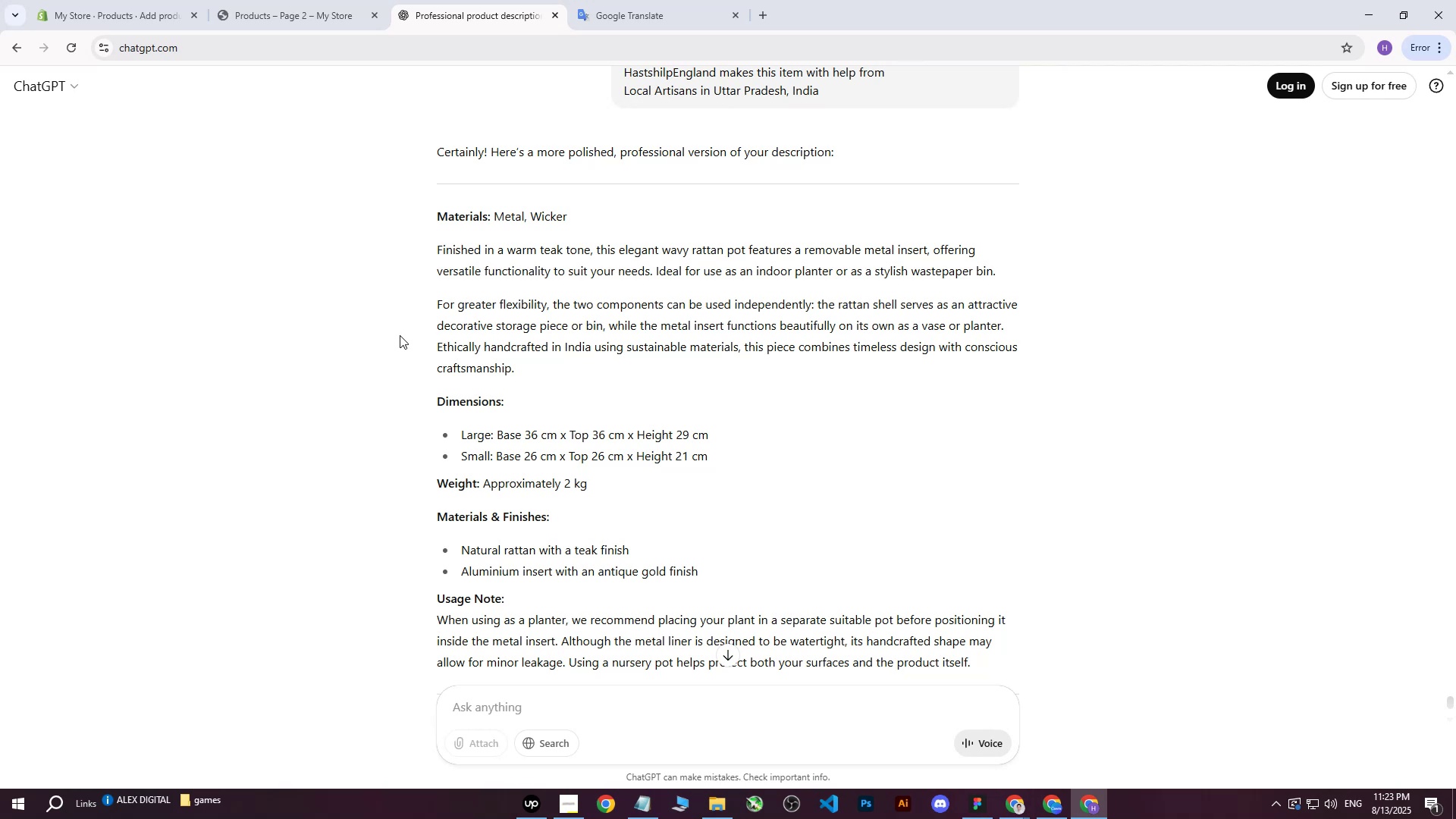 
wait(19.75)
 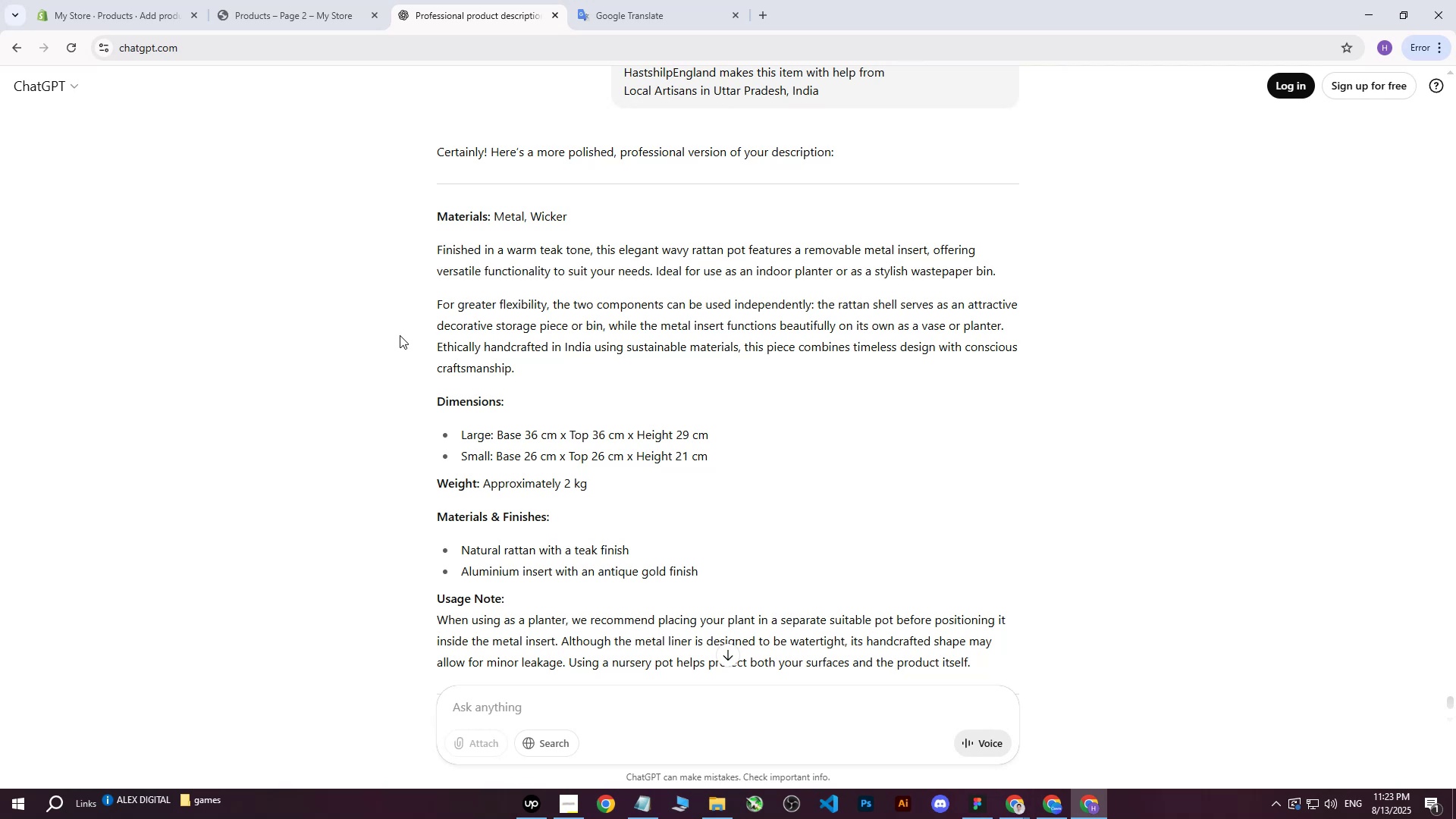 
scroll: coordinate [444, 202], scroll_direction: none, amount: 0.0
 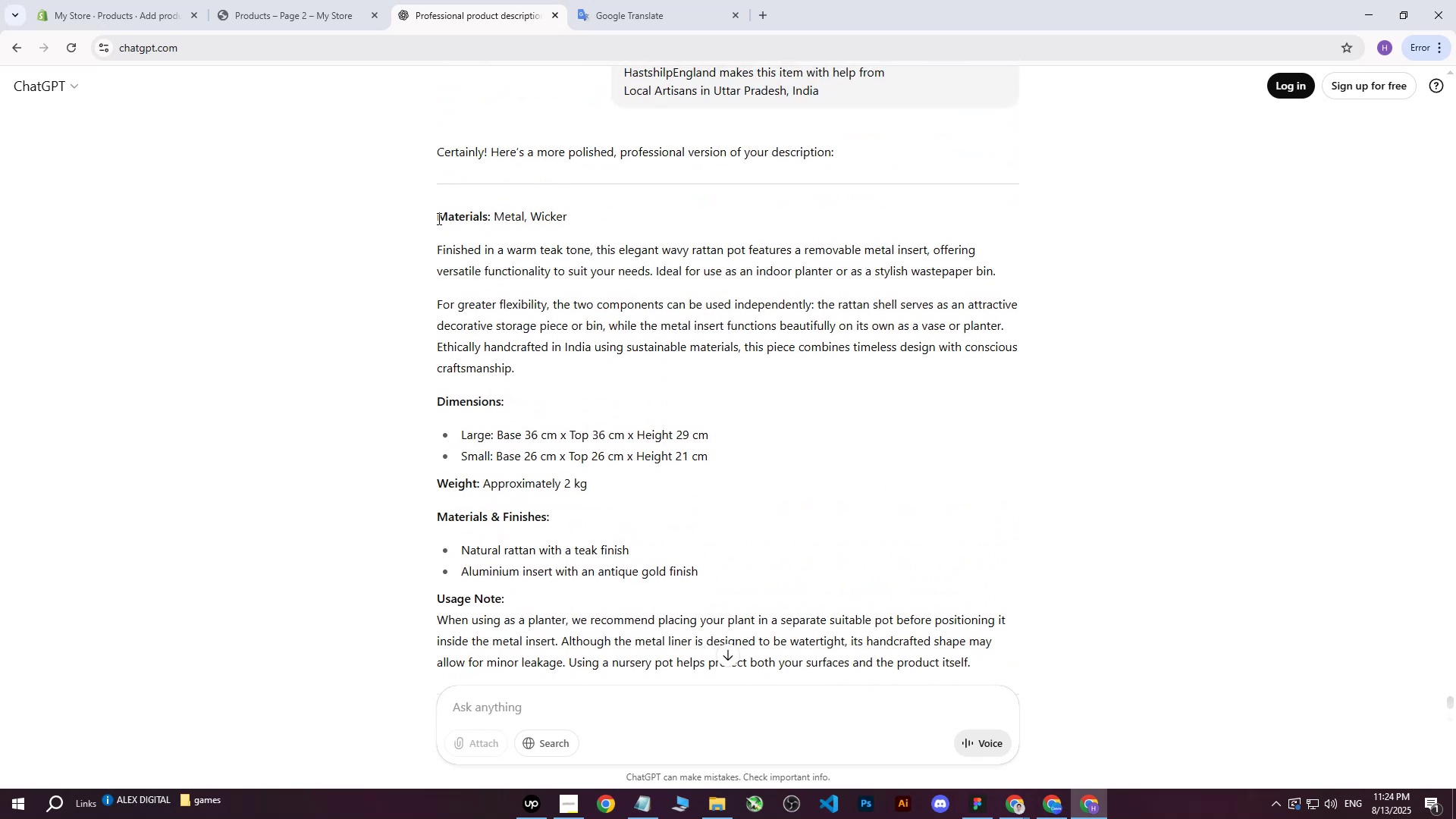 
scroll: coordinate [438, 218], scroll_direction: up, amount: 2.0
 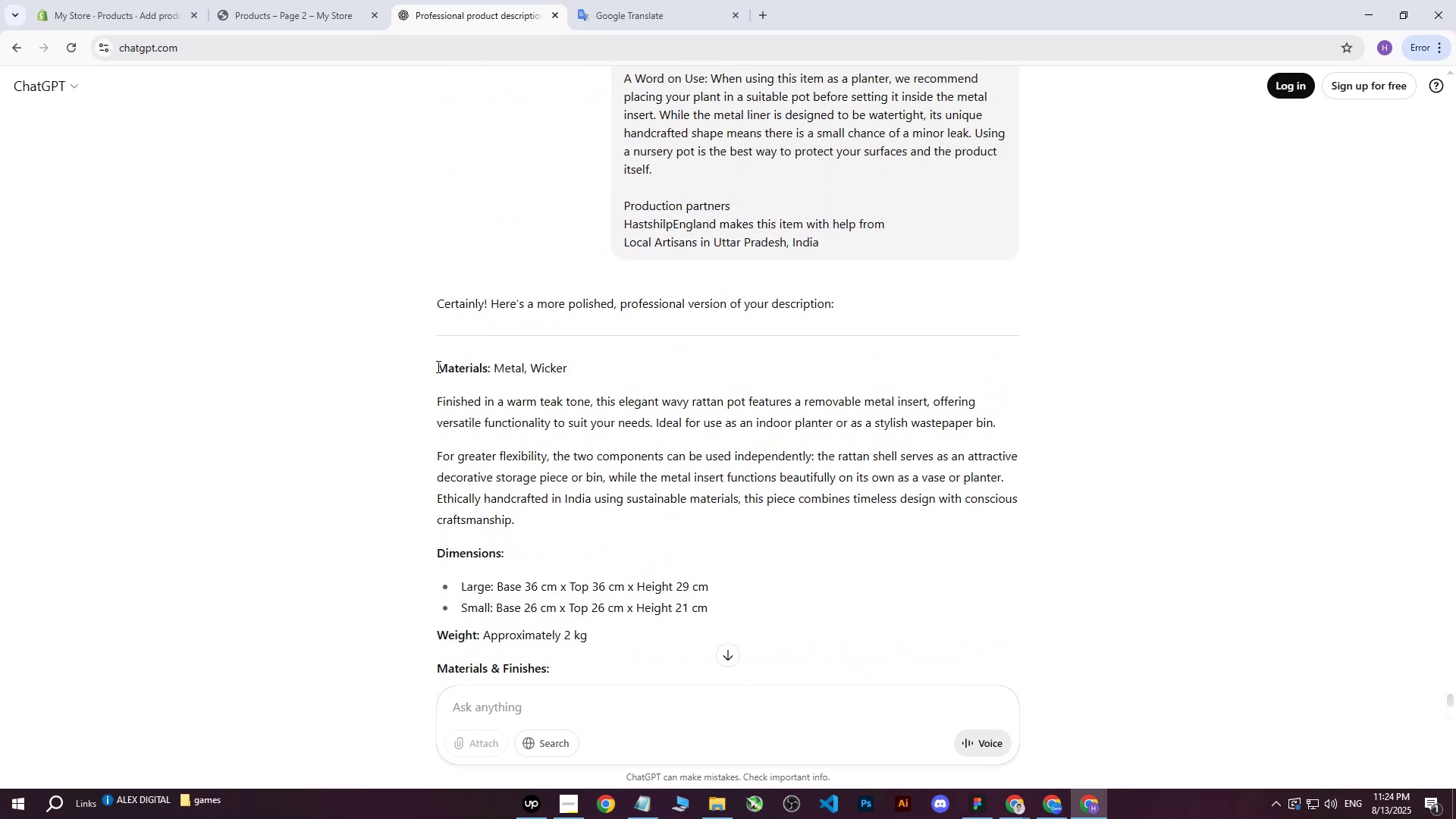 
left_click_drag(start_coordinate=[437, 369], to_coordinate=[774, 540])
 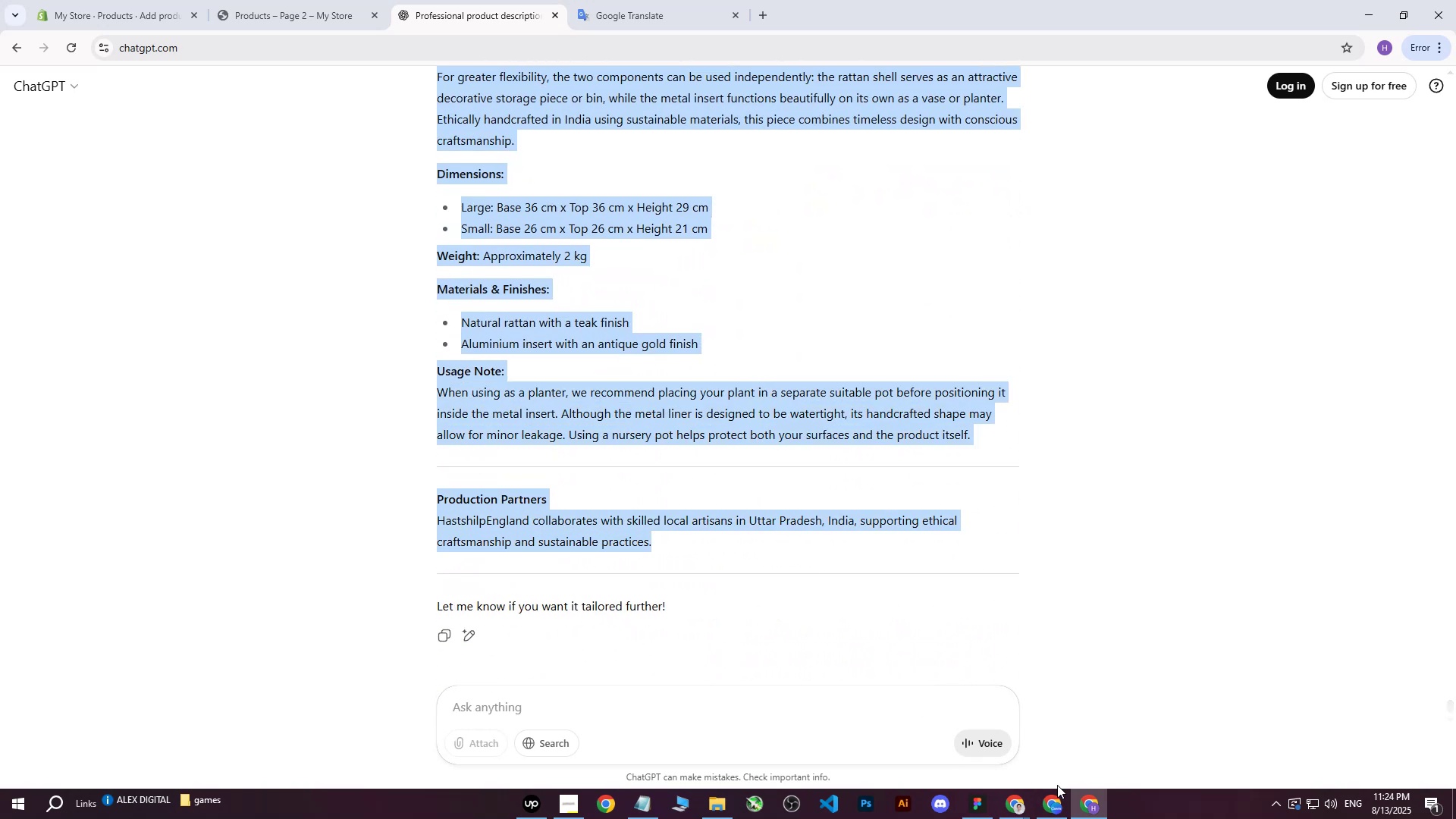 
scroll: coordinate [682, 382], scroll_direction: down, amount: 5.0
 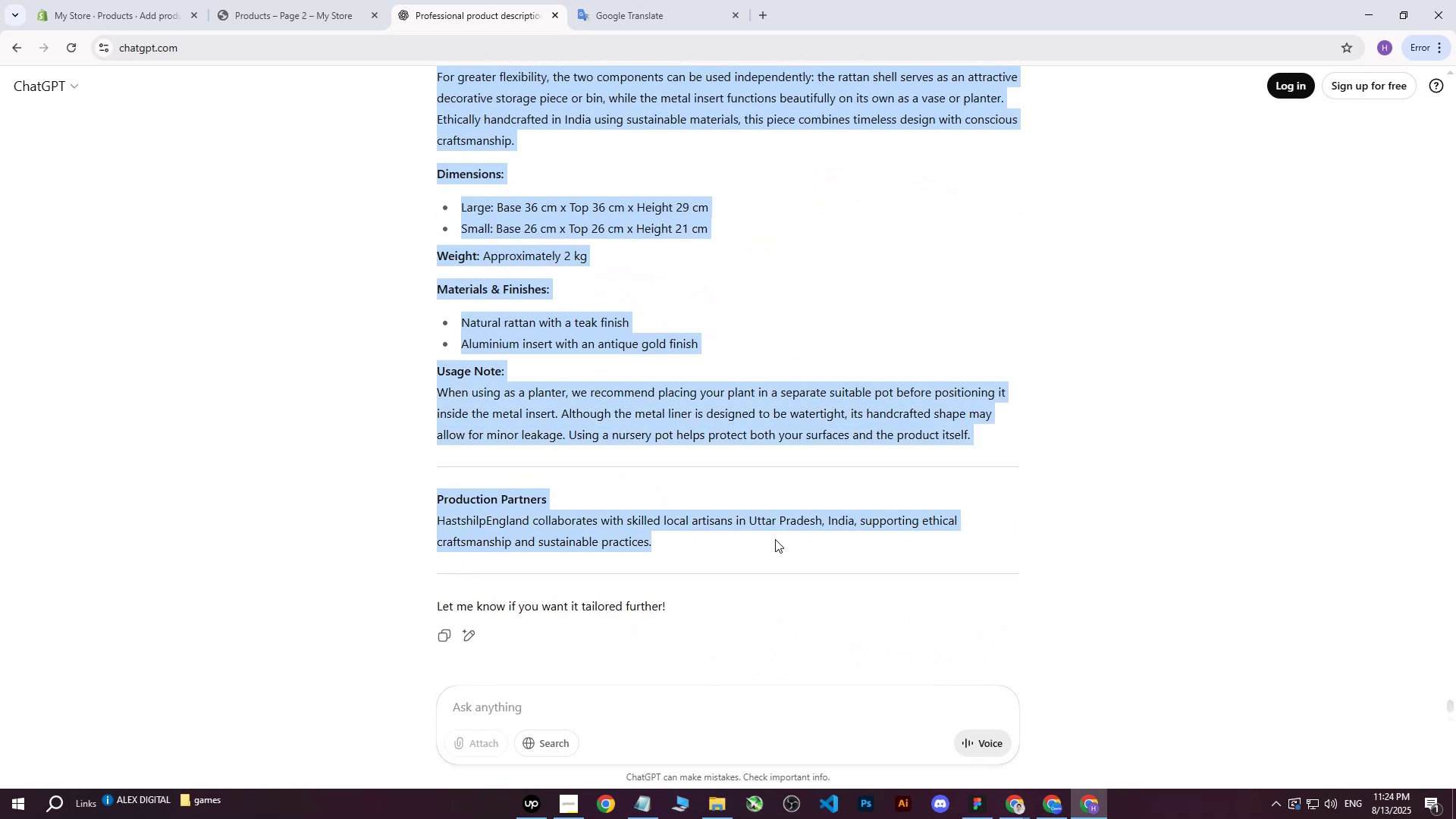 
key(Control+ControlLeft)
 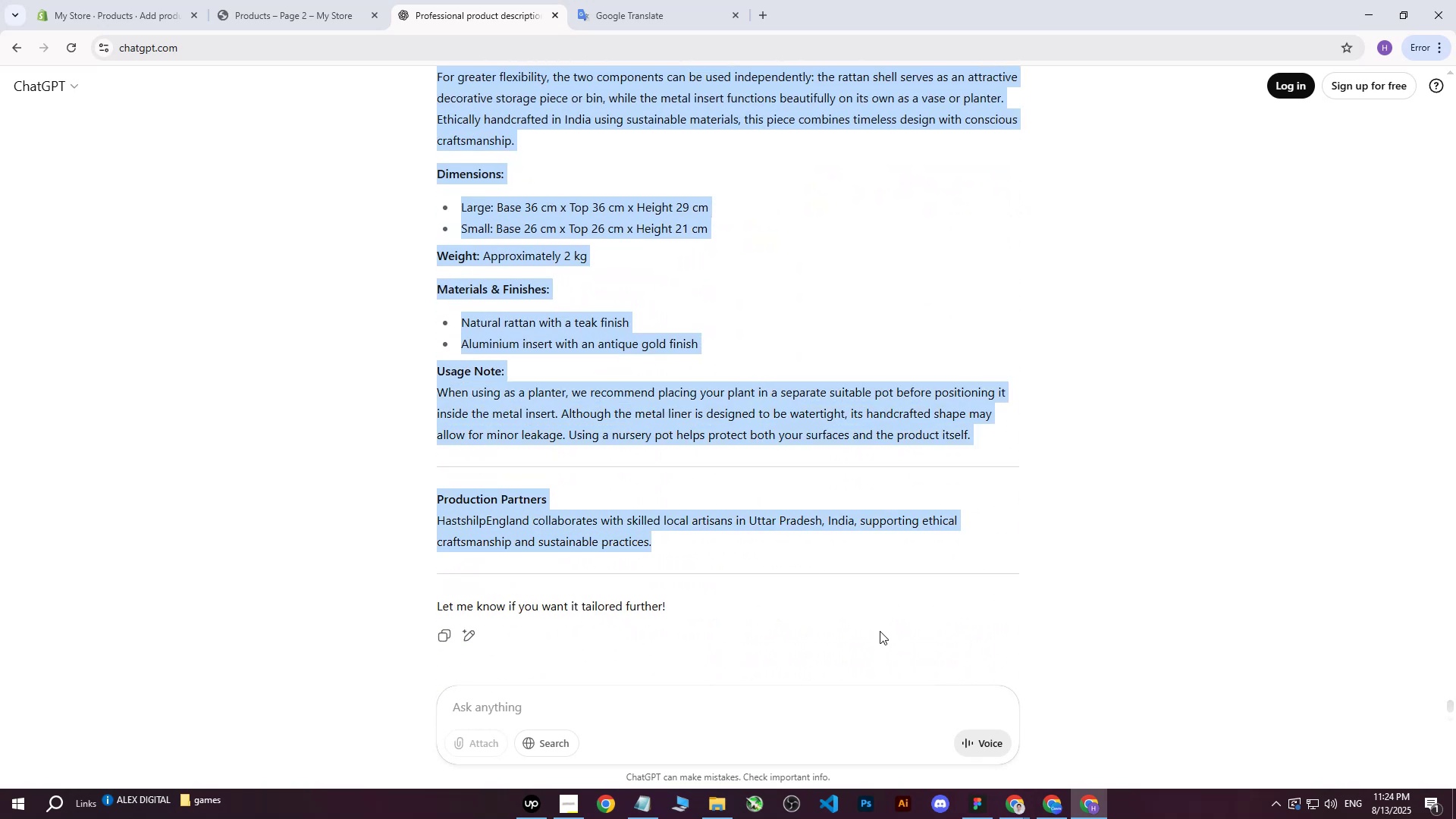 
key(Control+C)
 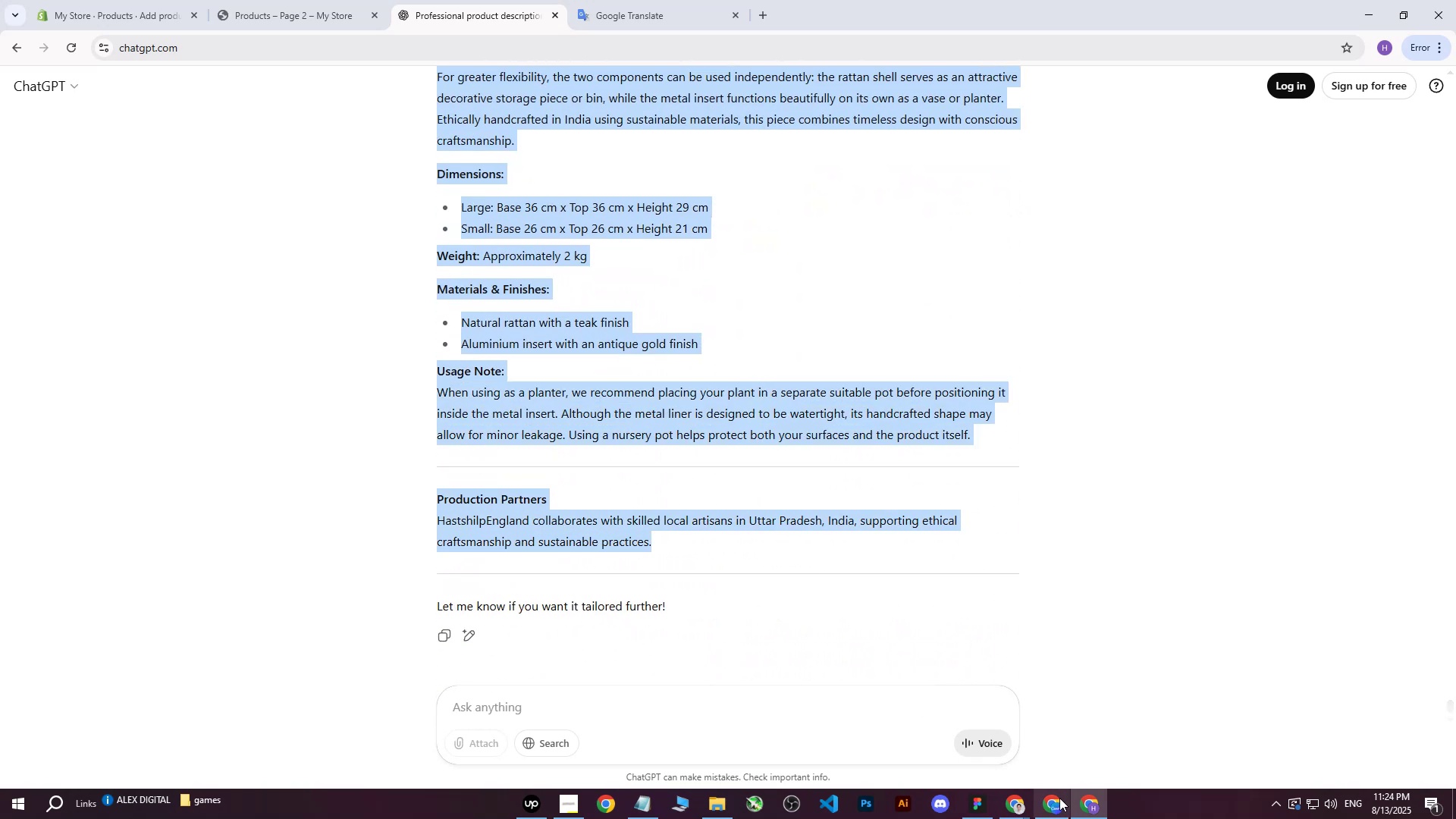 
left_click([1053, 801])
 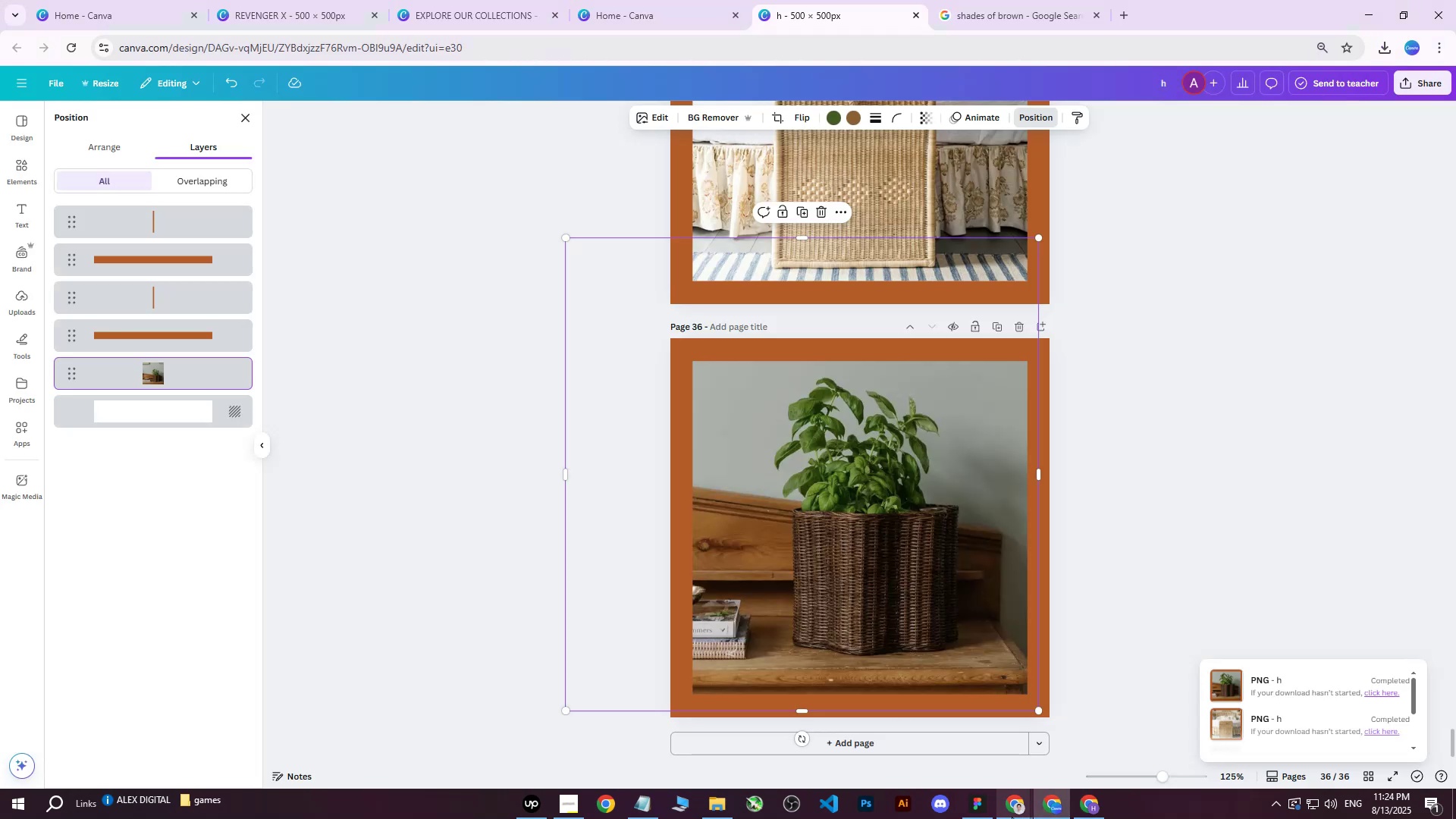 
left_click([1001, 812])
 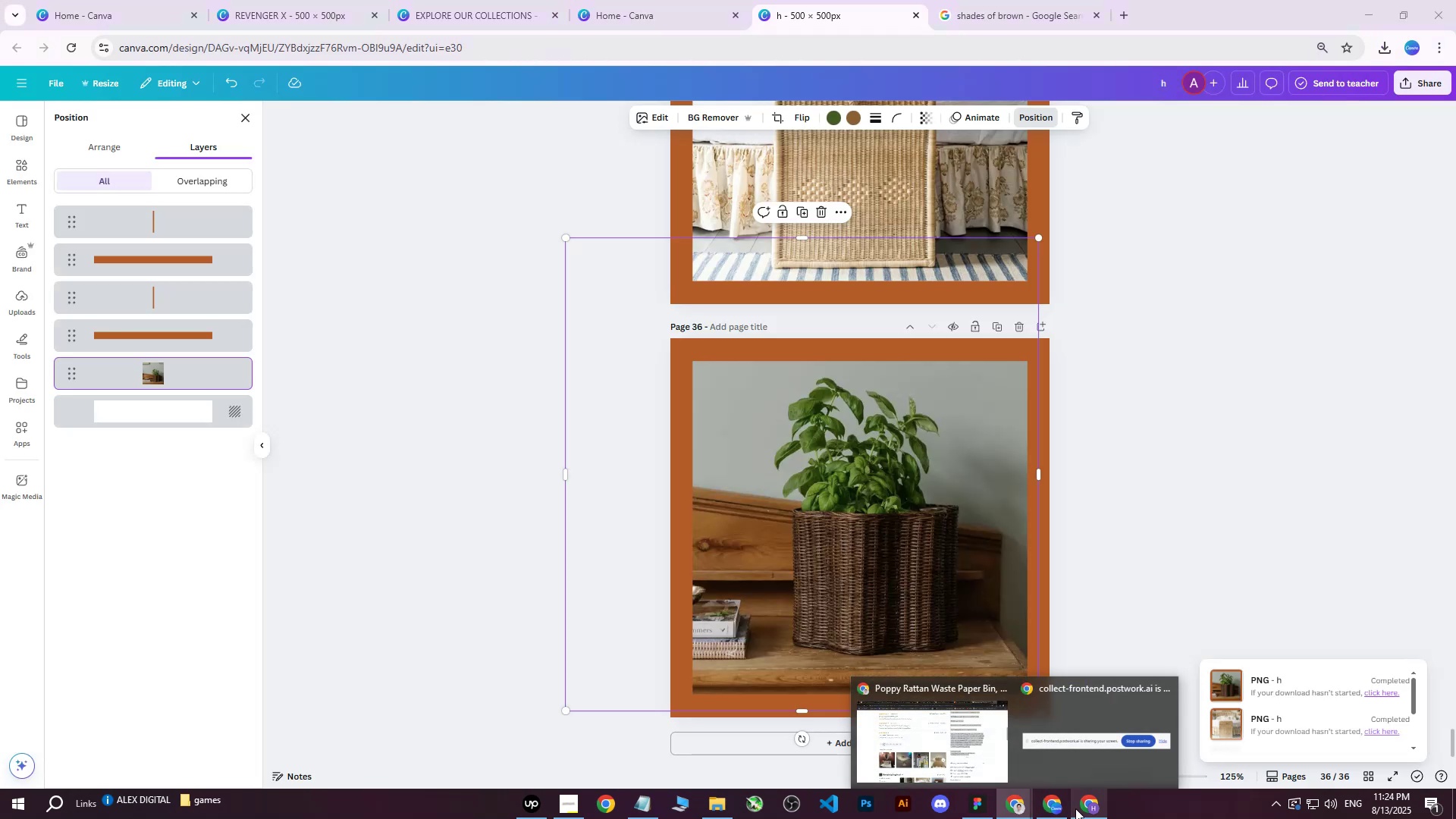 
left_click([1075, 808])
 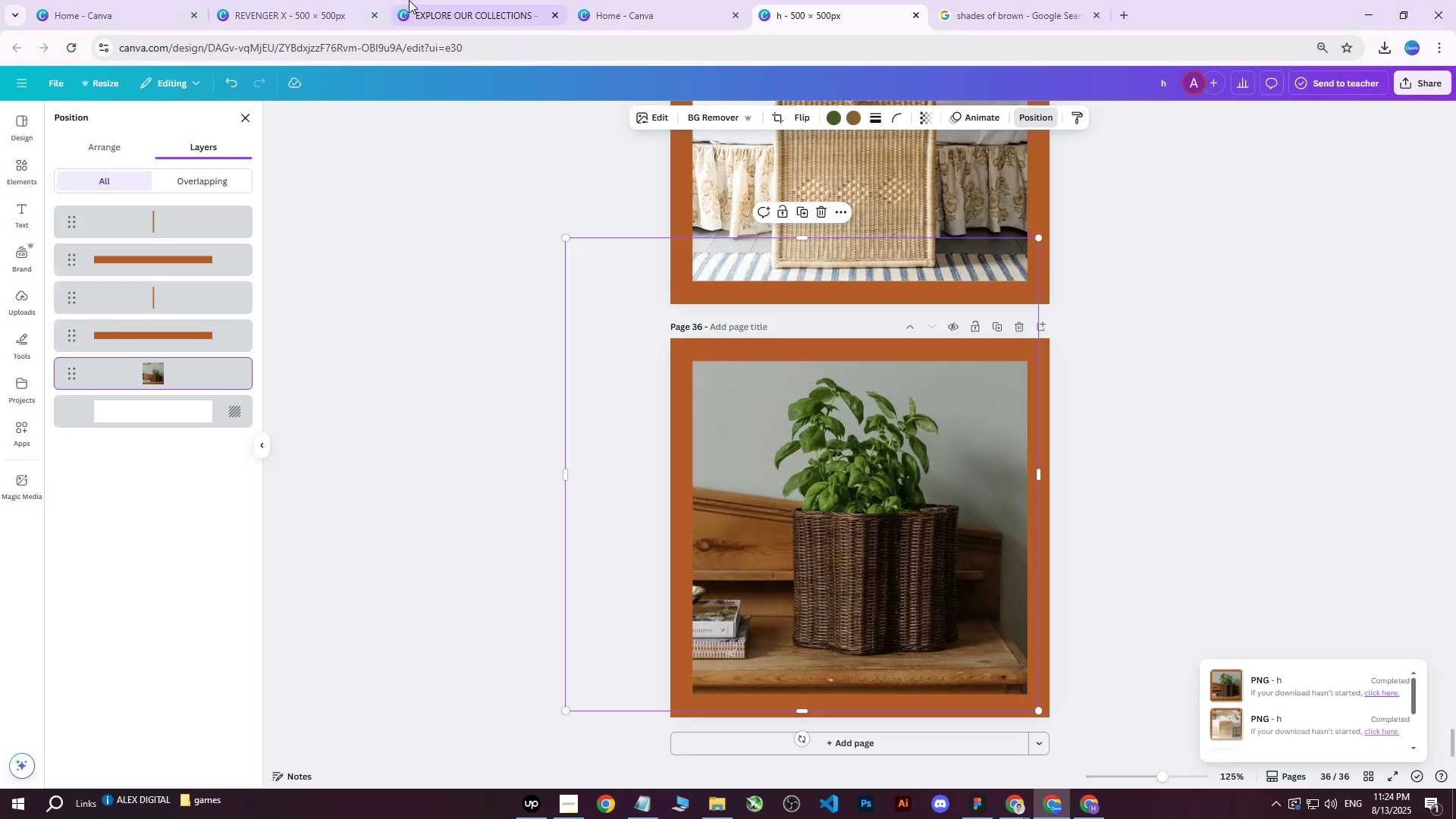 
left_click([325, 0])
 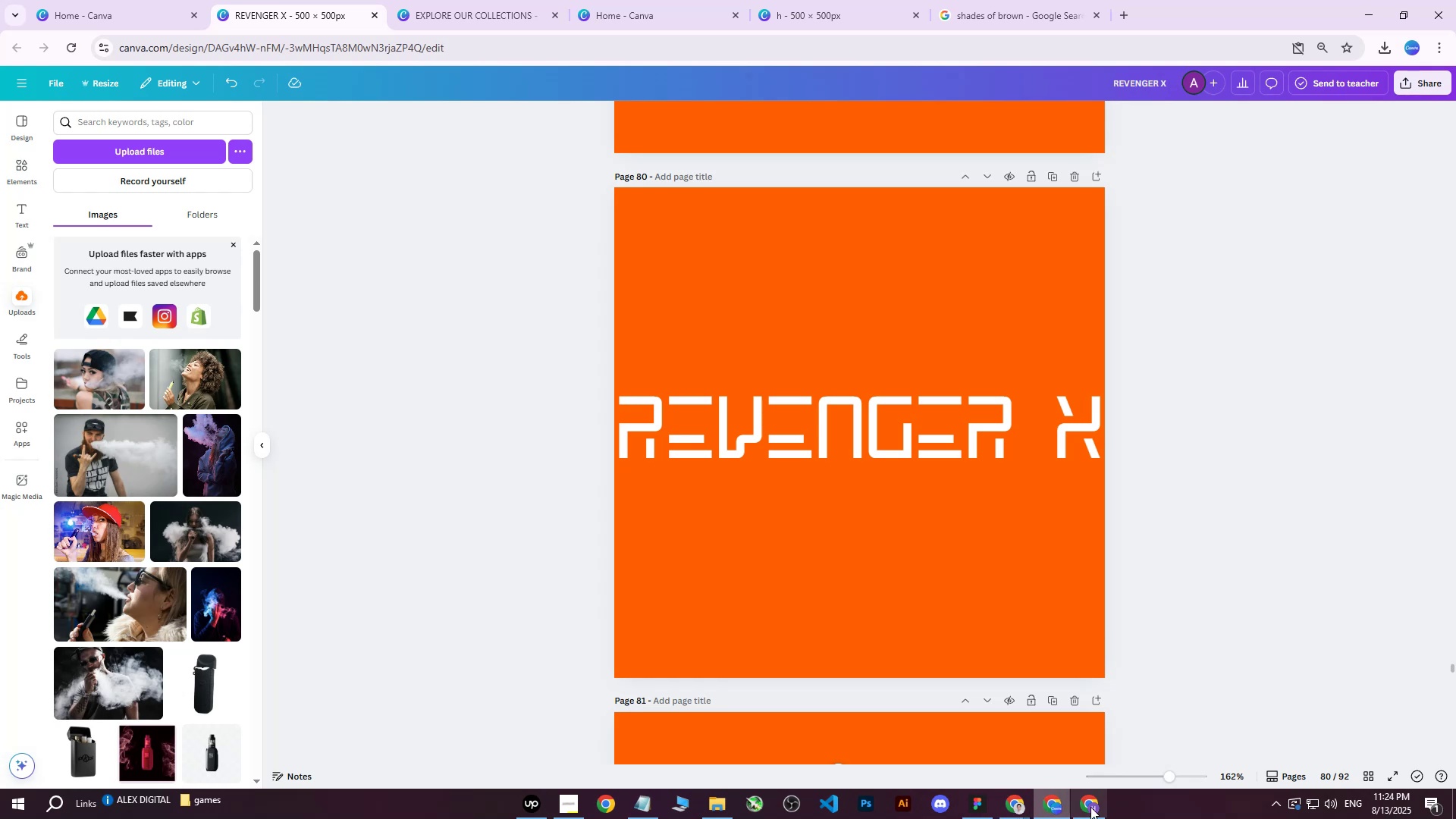 
left_click([1098, 808])
 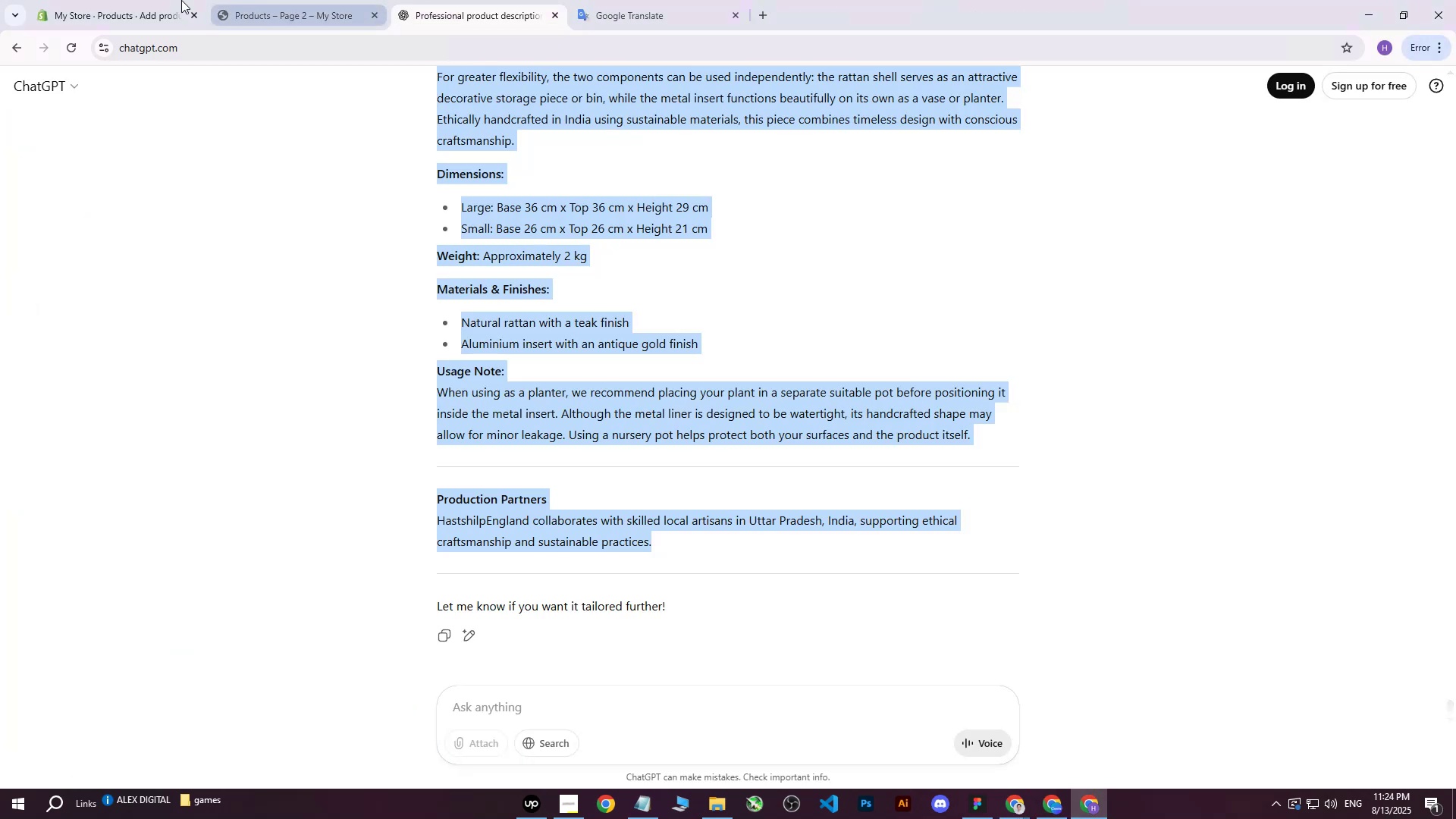 
left_click([130, 0])
 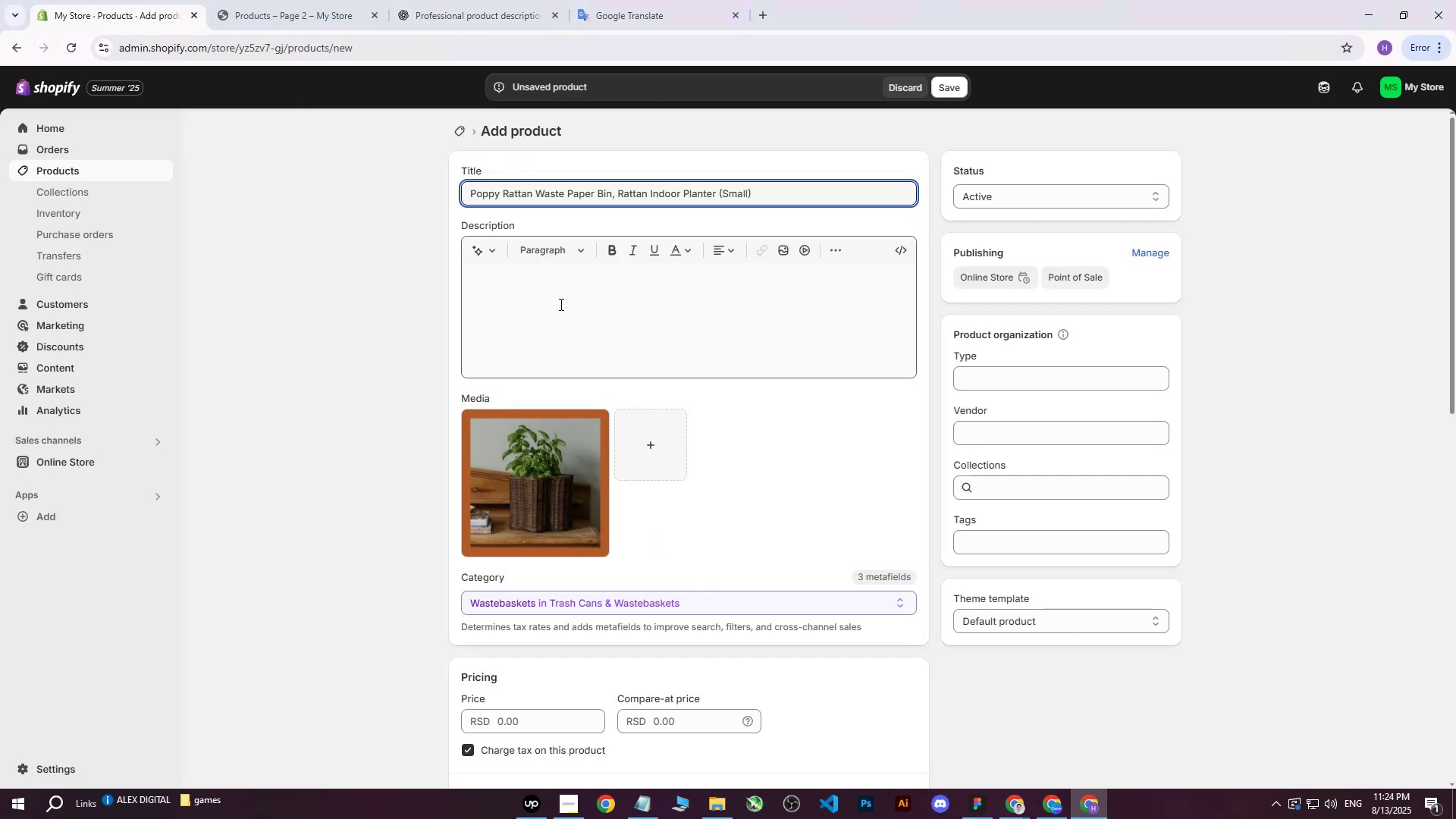 
key(Control+ControlLeft)
 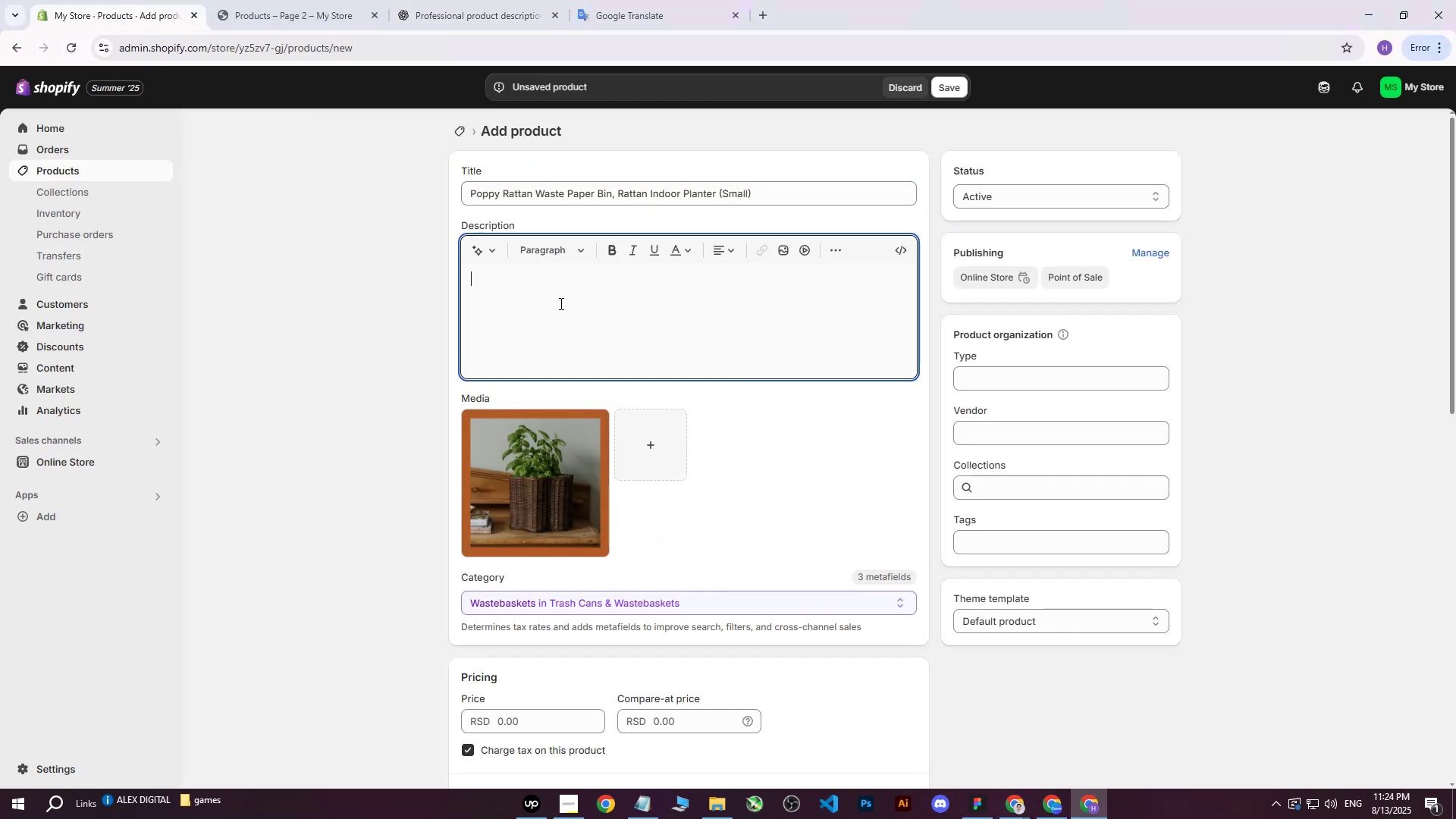 
key(Control+V)
 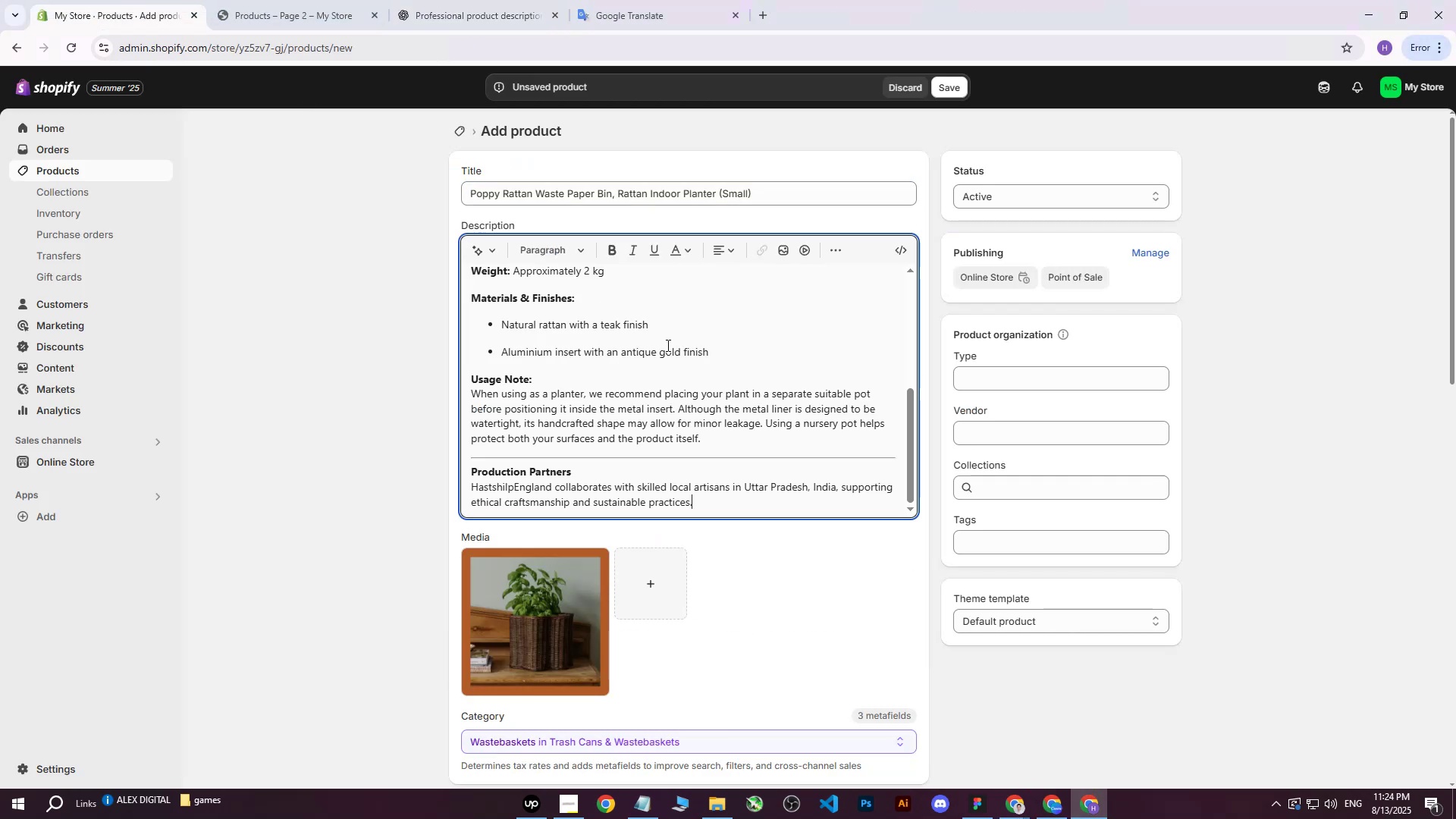 
scroll: coordinate [682, 427], scroll_direction: up, amount: 12.0
 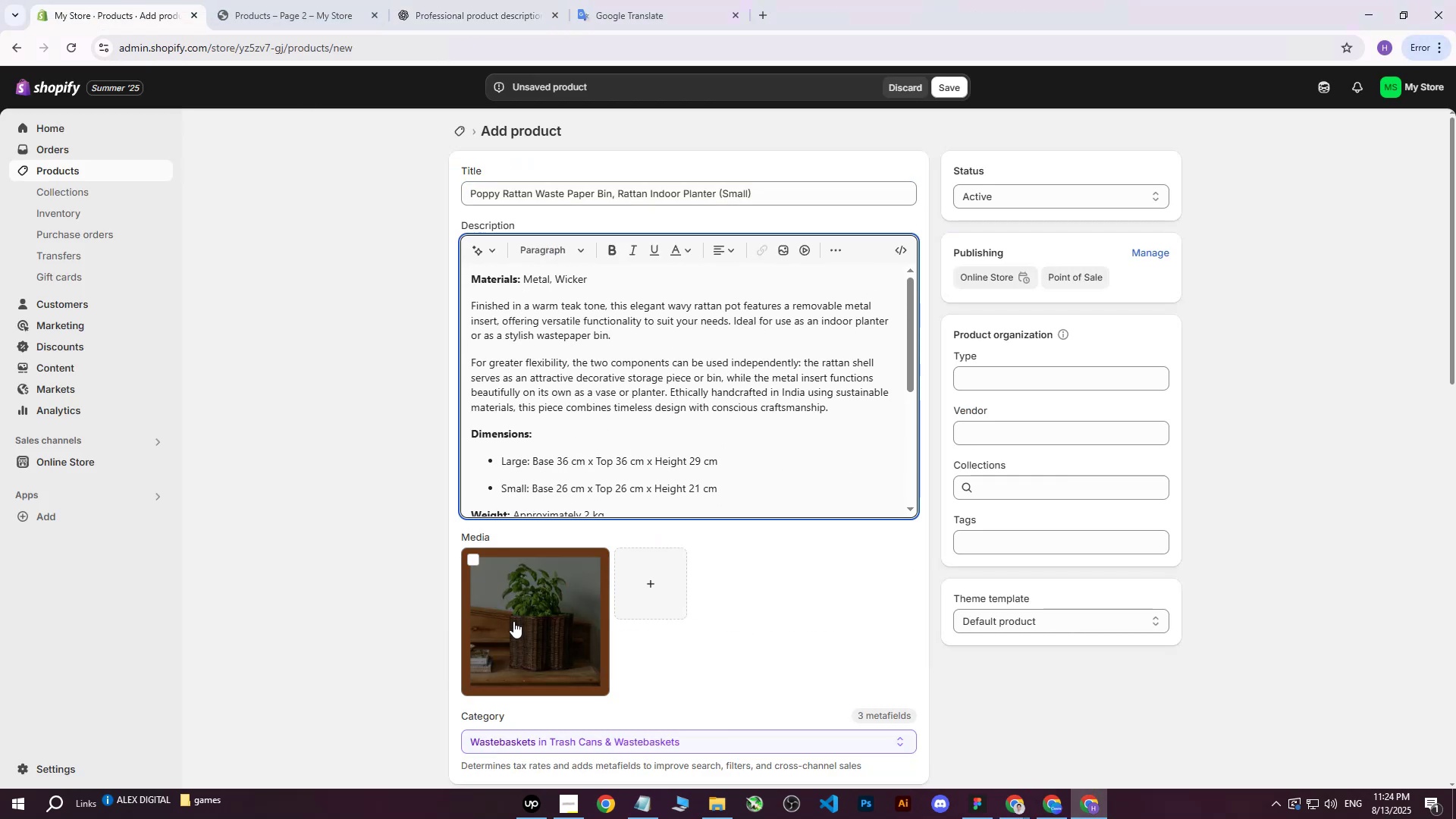 
left_click([513, 621])
 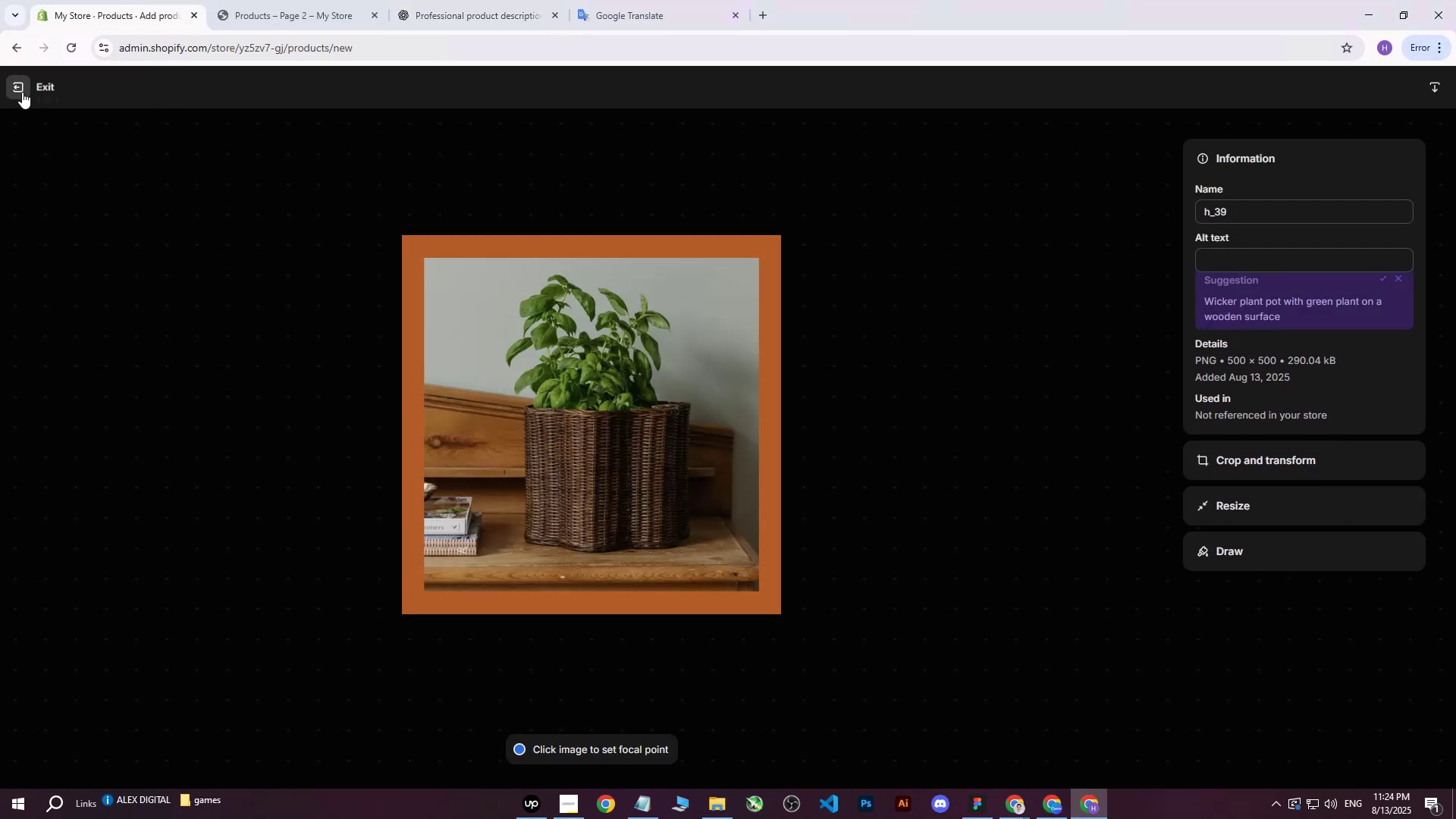 
left_click([22, 92])
 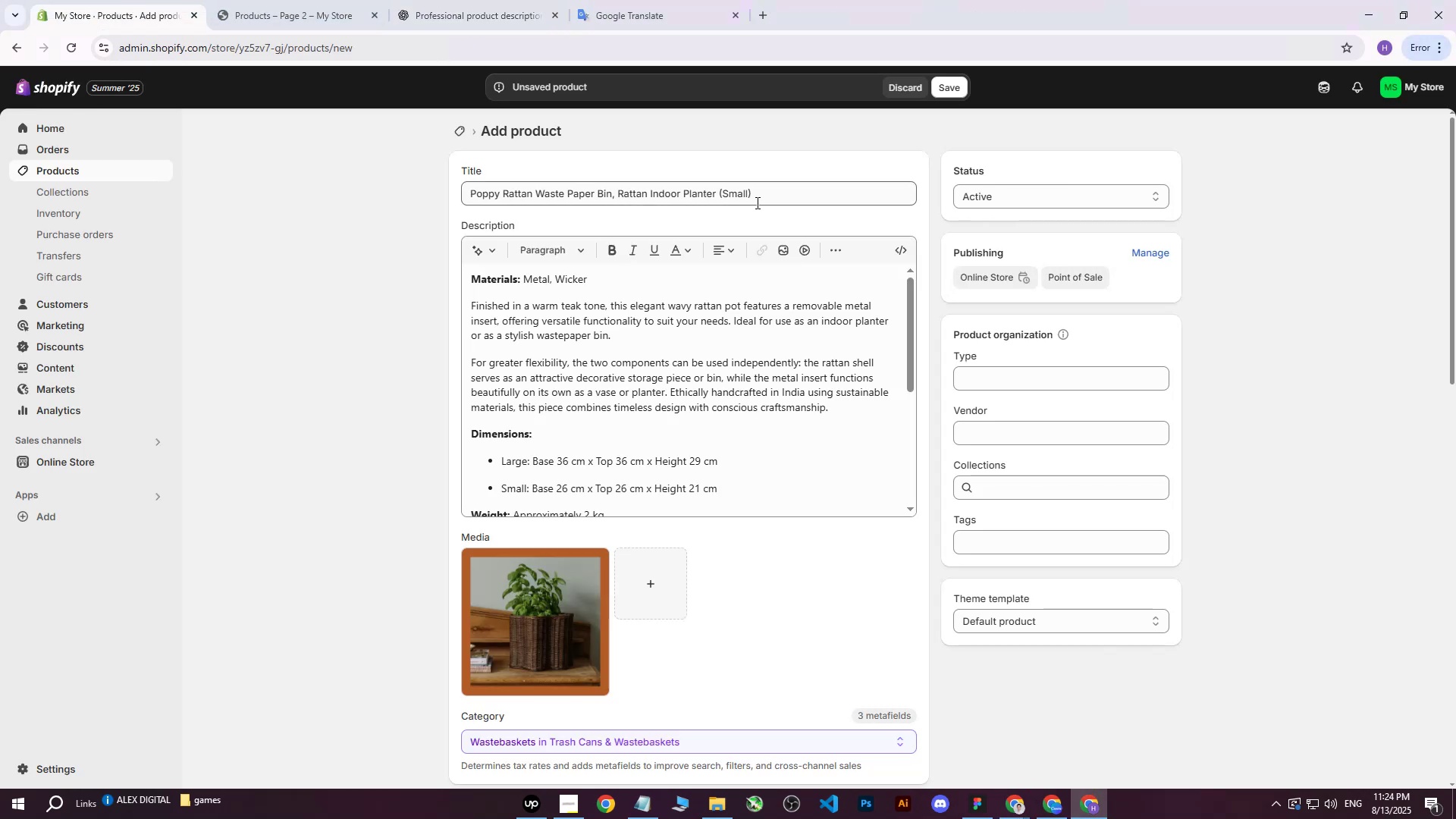 
left_click_drag(start_coordinate=[772, 201], to_coordinate=[296, 199])
 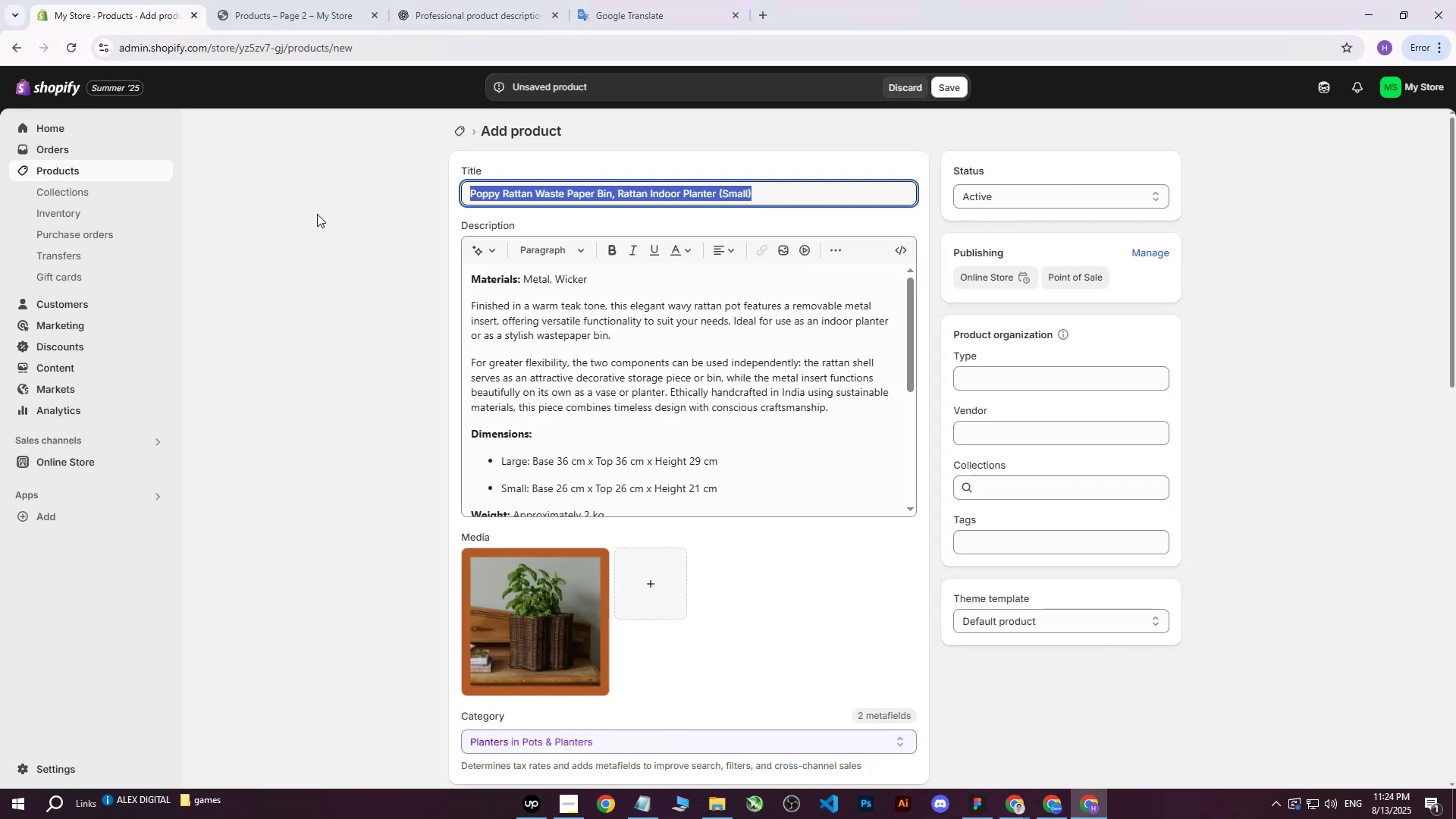 
key(Control+ControlLeft)
 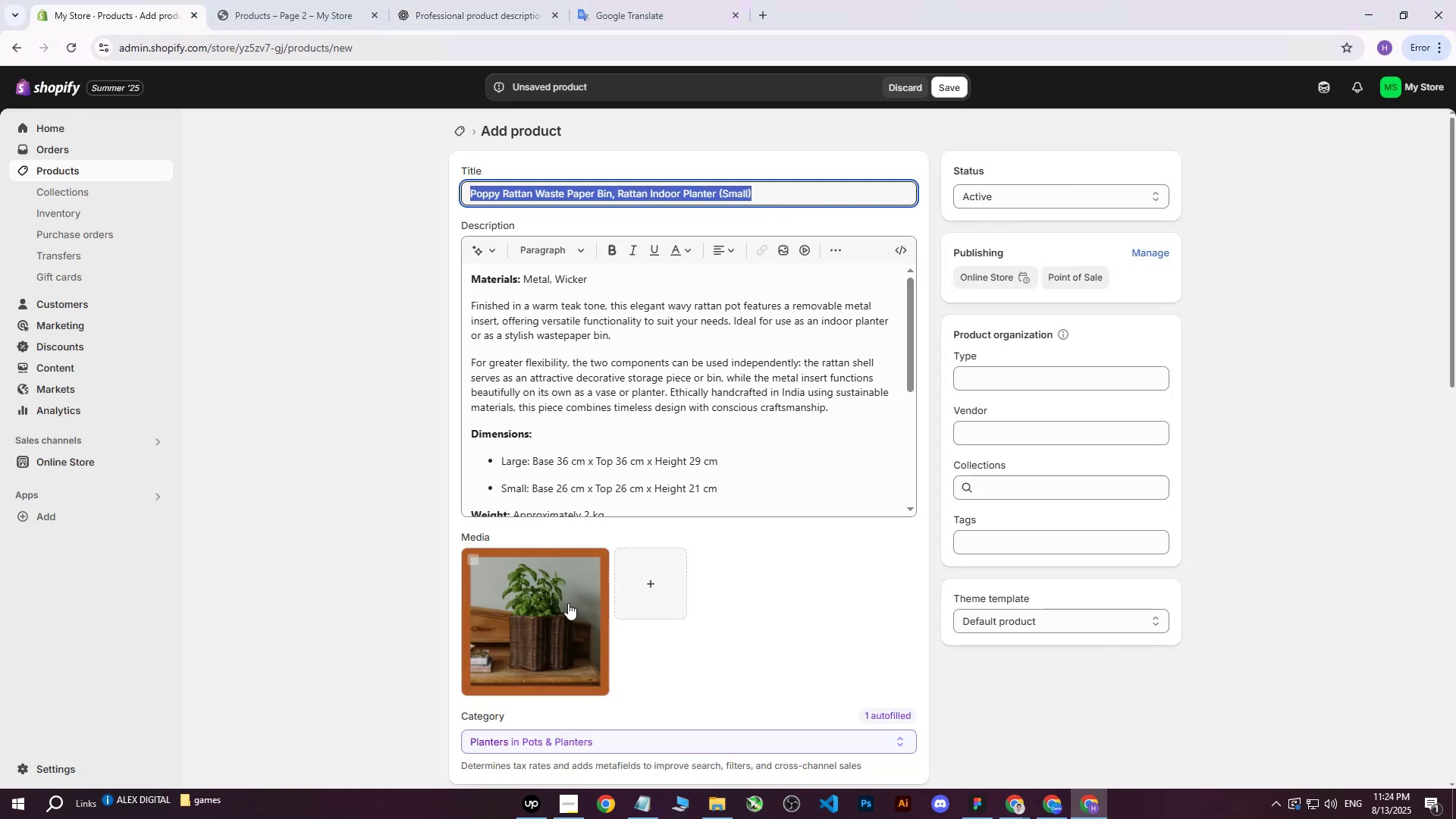 
key(Control+C)
 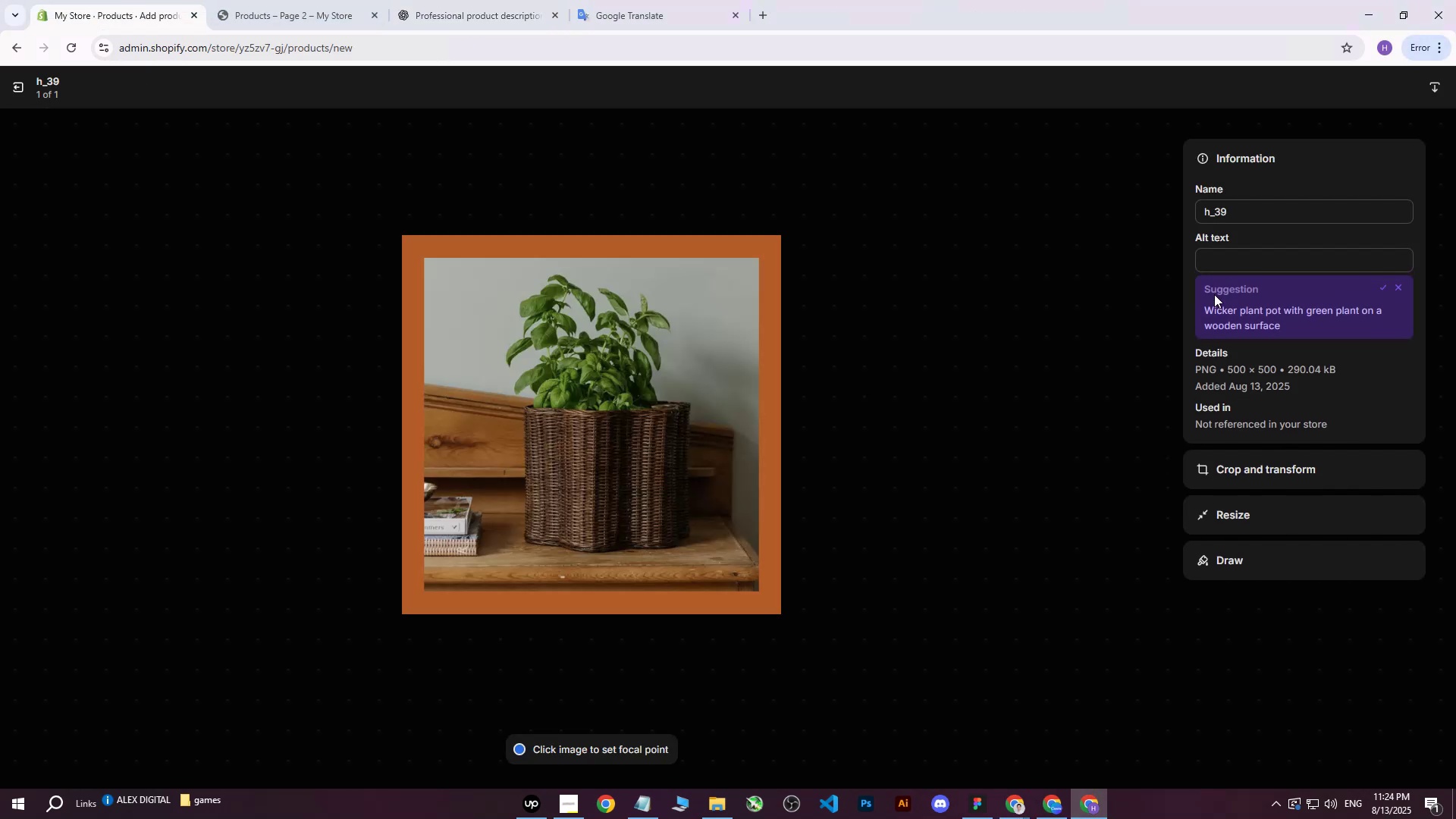 
left_click([1228, 262])
 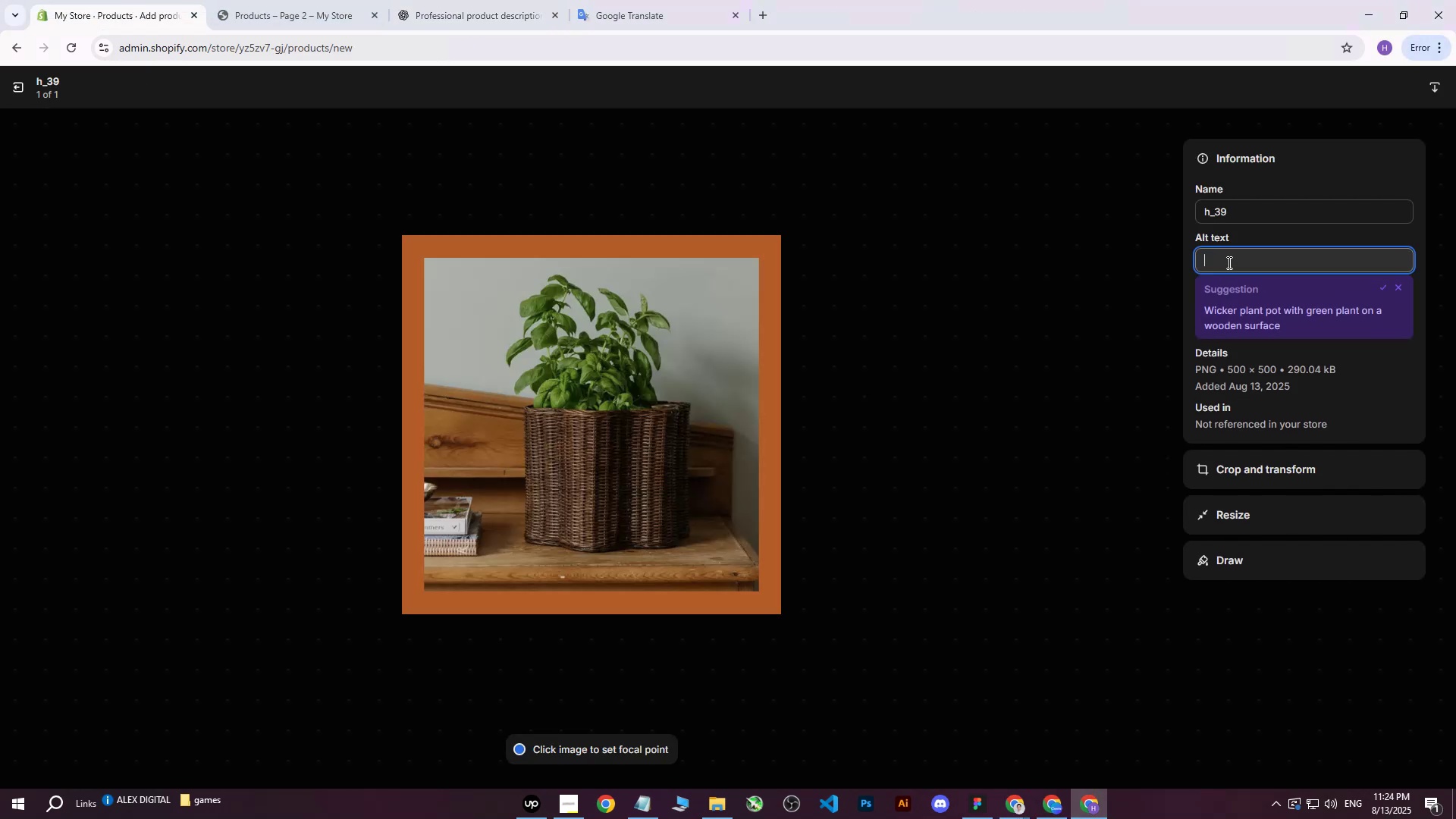 
key(Control+ControlLeft)
 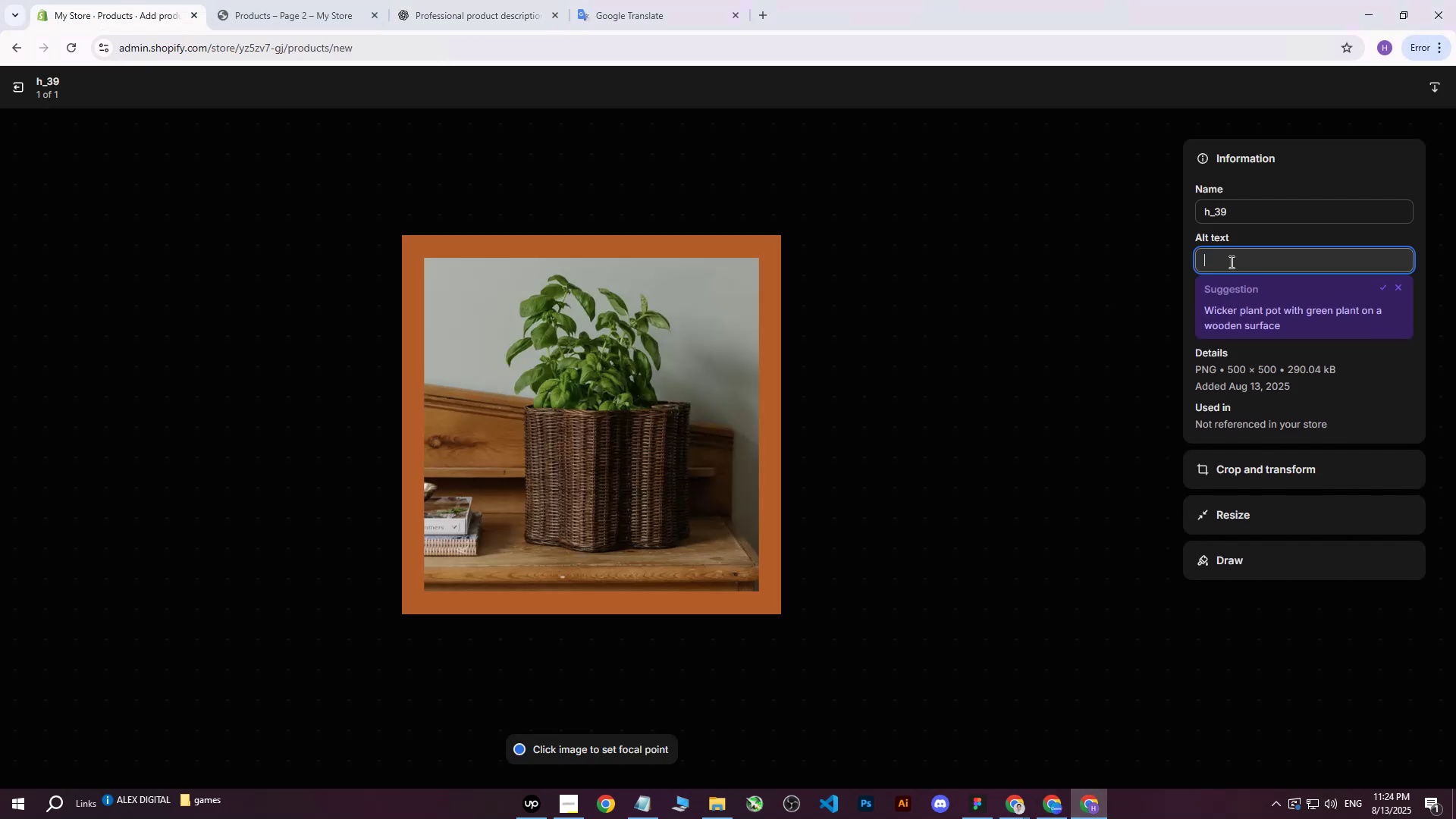 
key(Control+V)
 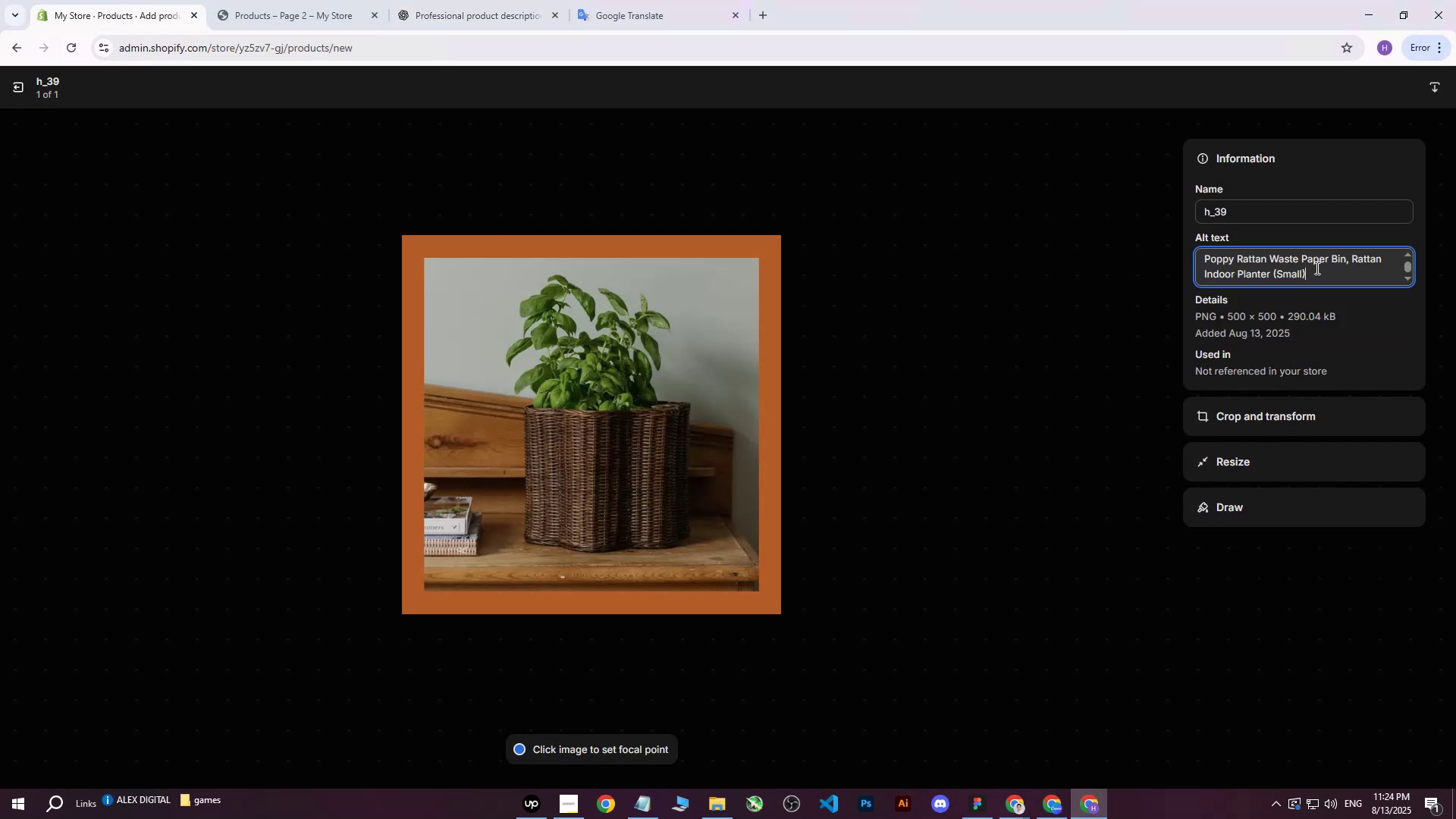 
type( on shelv)
key(Backspace)
key(Backspace)
key(Backspace)
type(standing on wooden shelve.)
key(Backspace)
type(e.)
 